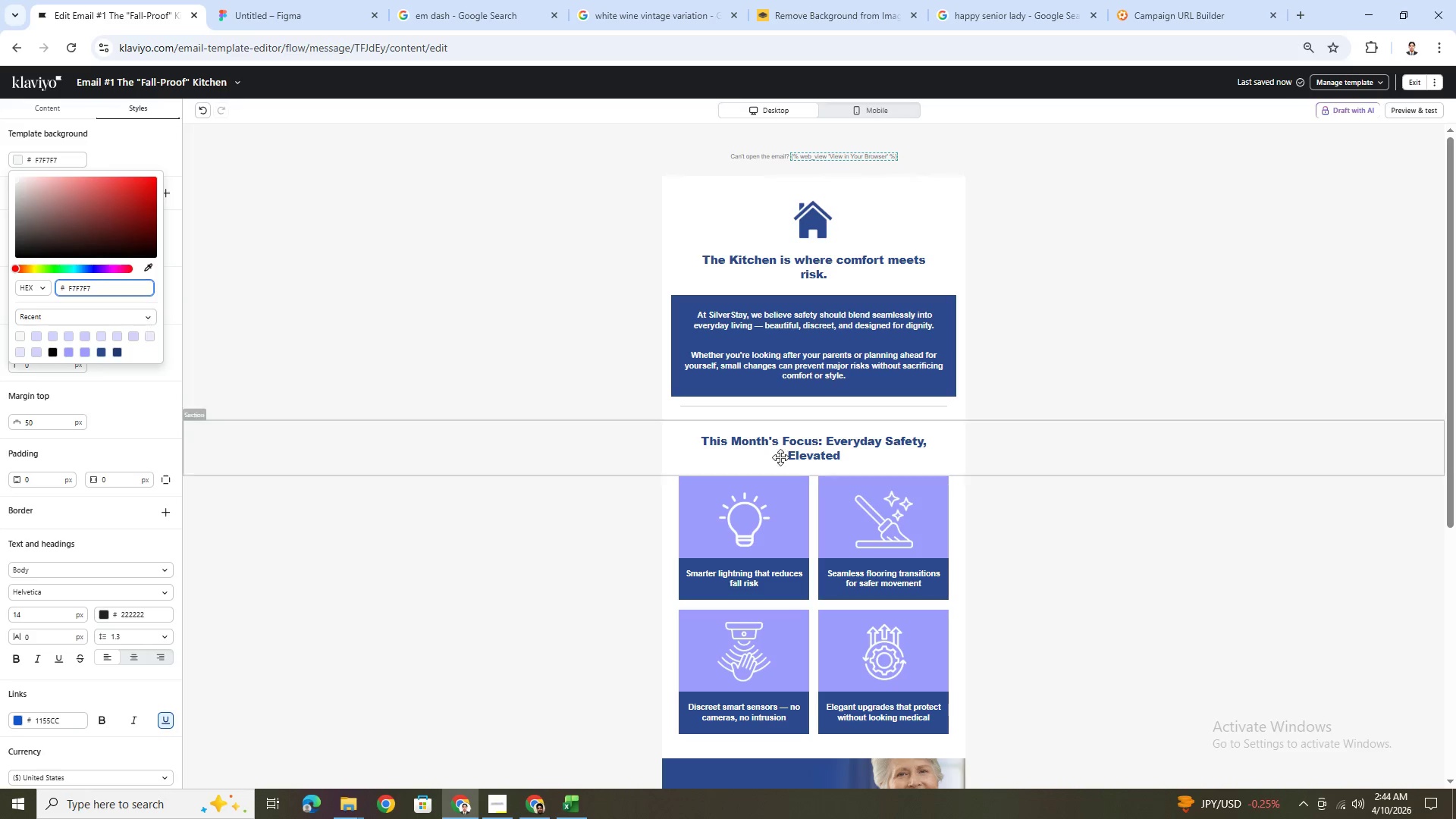 
left_click([1189, 674])
 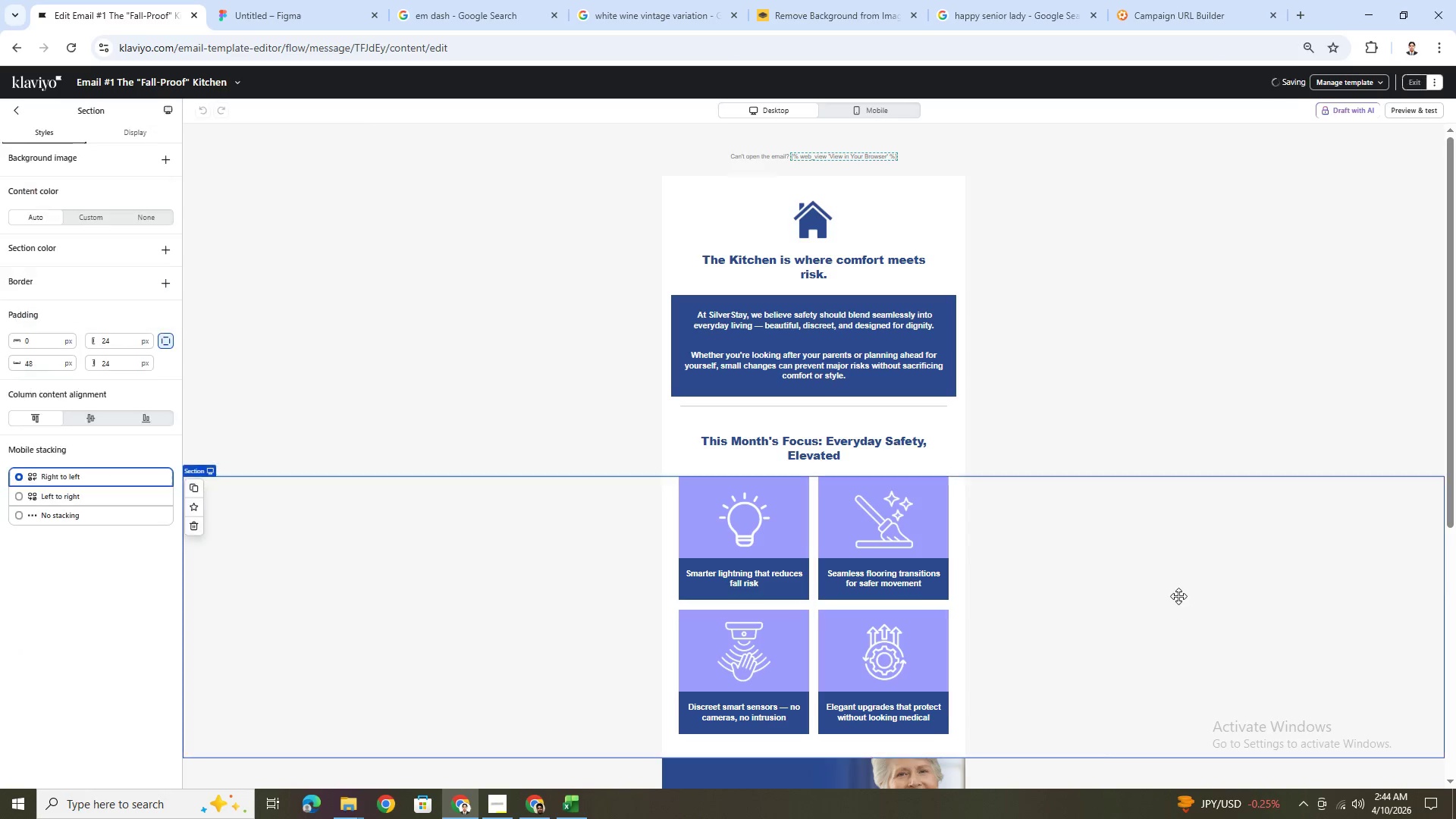 
scroll: coordinate [1178, 596], scroll_direction: down, amount: 4.0
 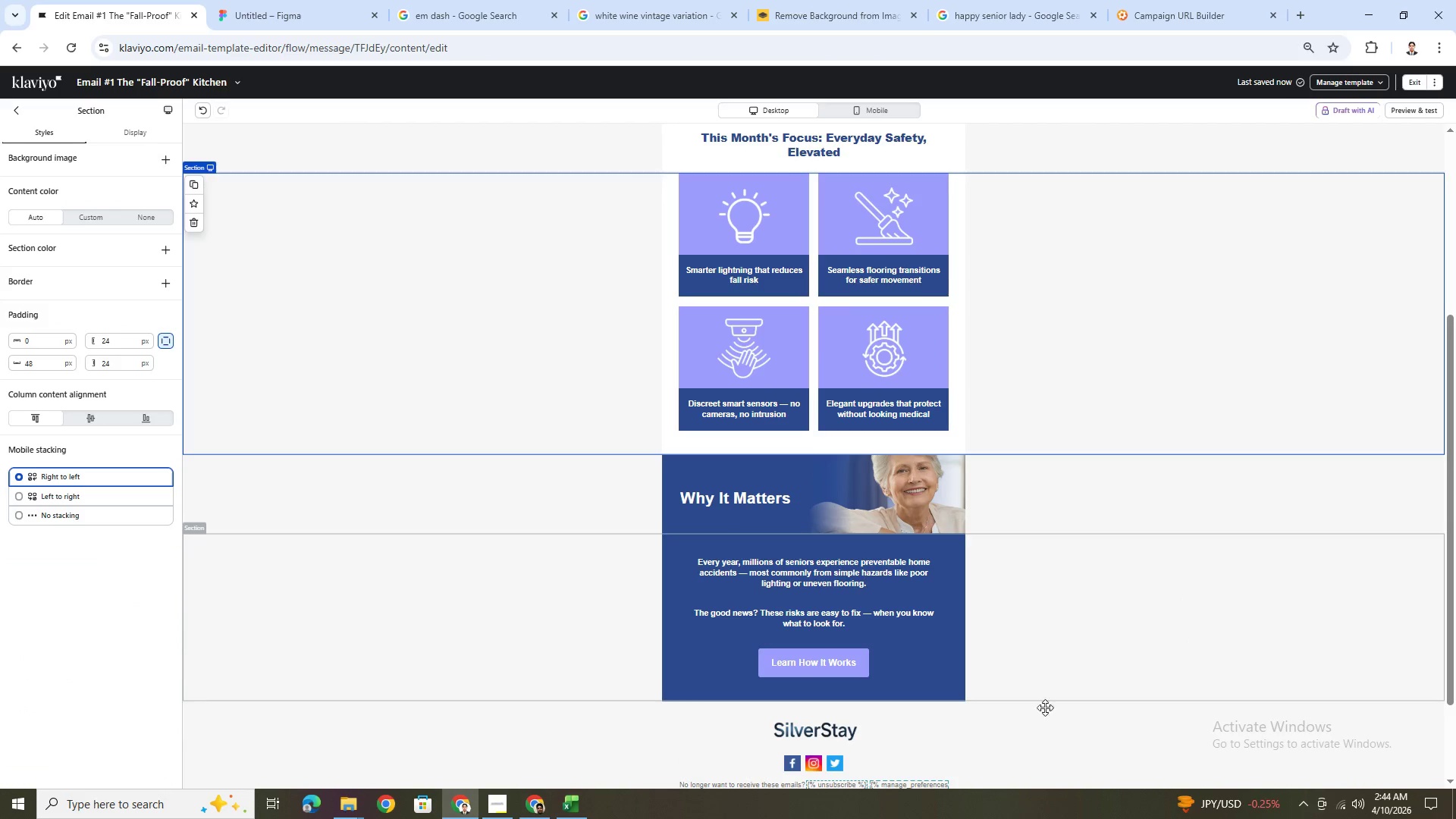 
left_click([1035, 724])
 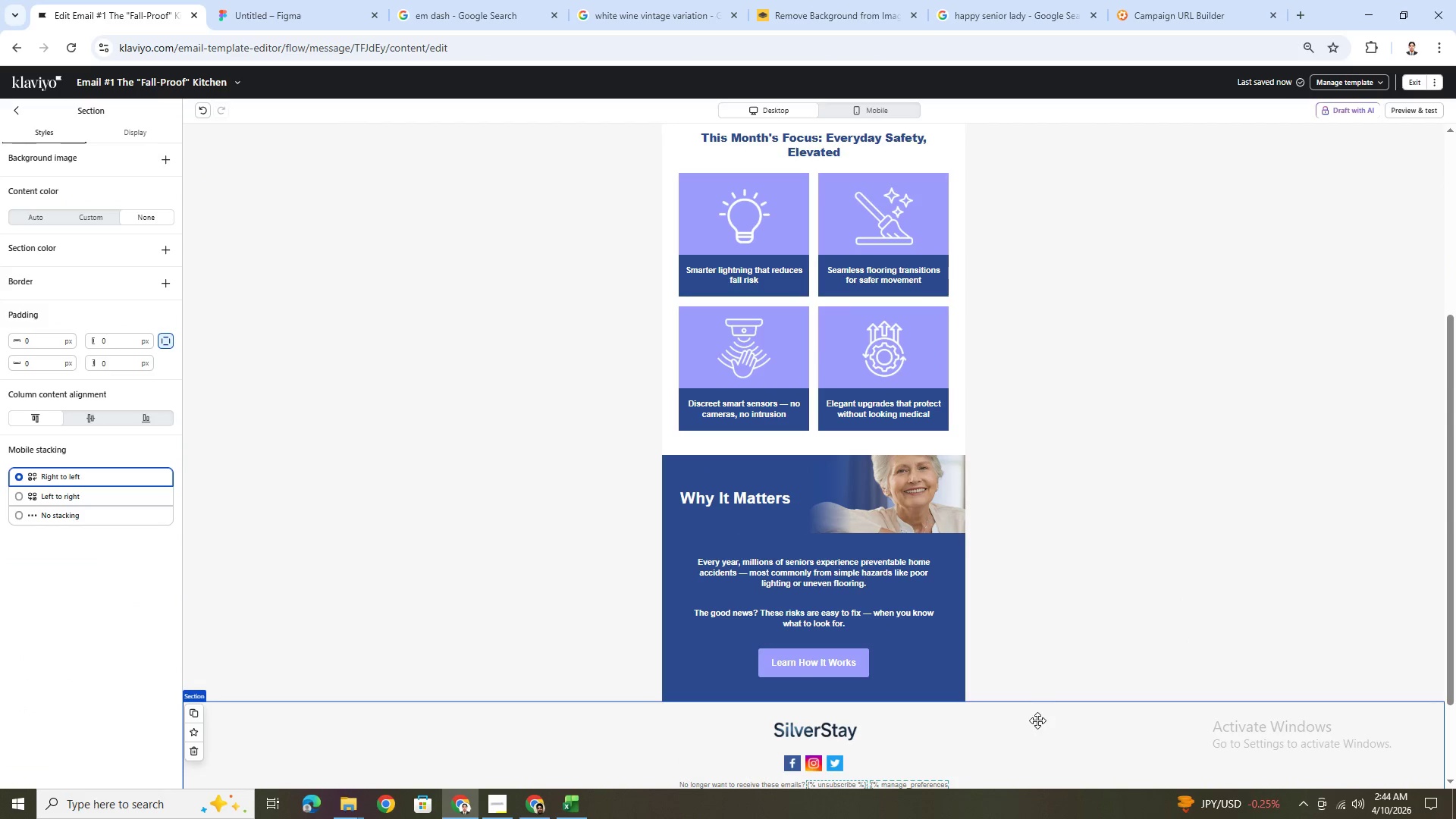 
scroll: coordinate [1048, 705], scroll_direction: up, amount: 4.0
 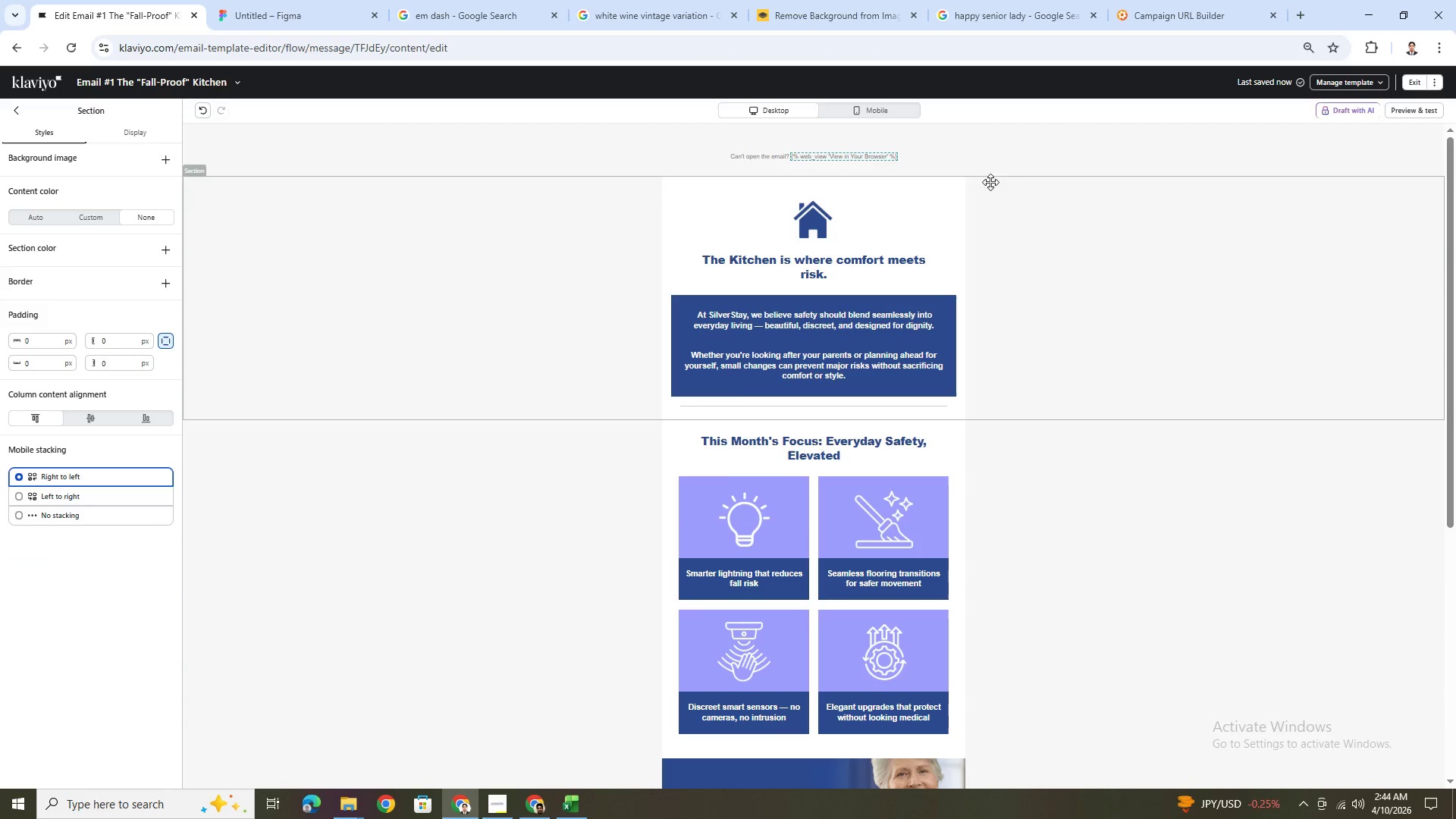 
left_click([867, 105])
 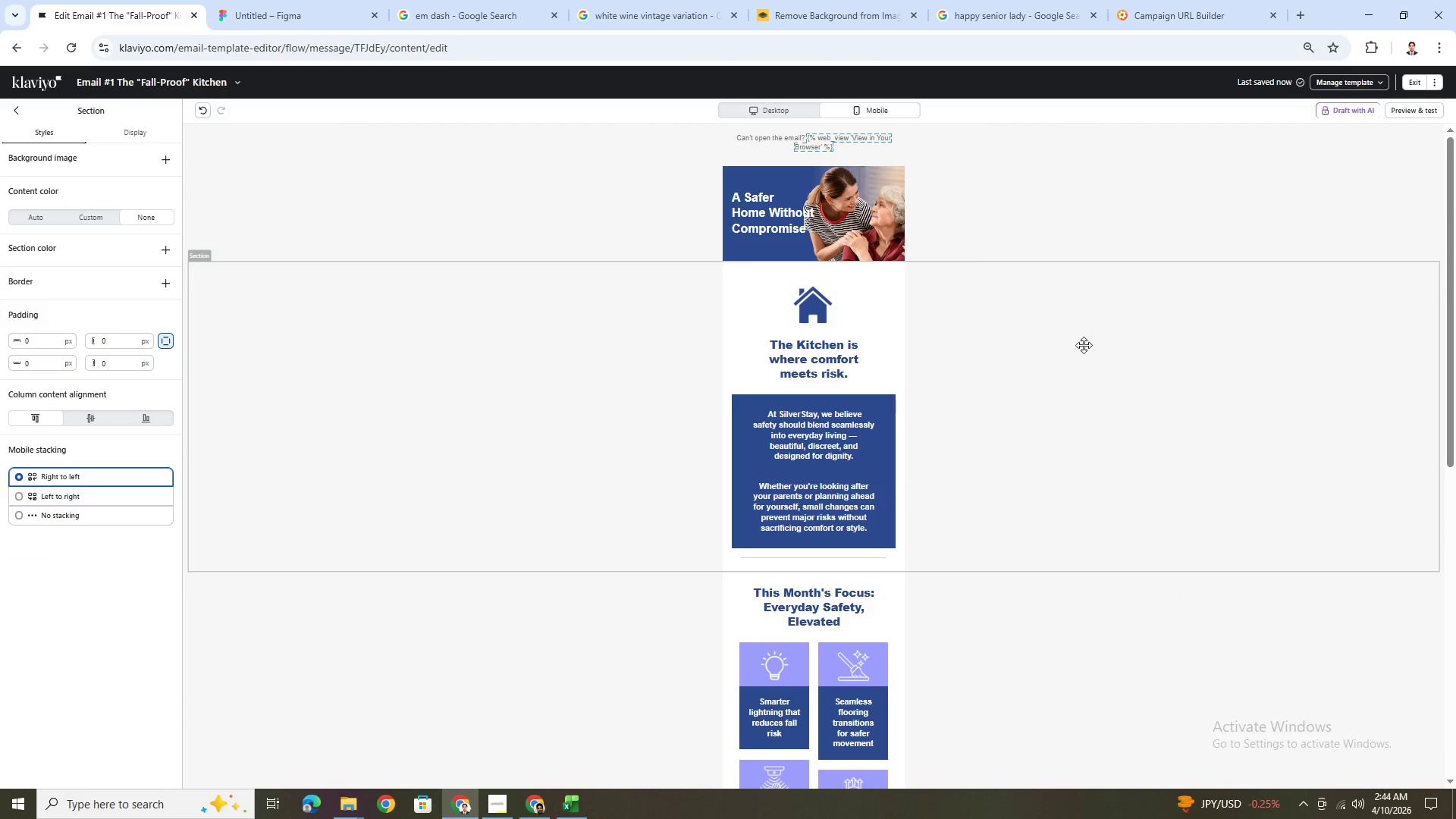 
scroll: coordinate [1084, 373], scroll_direction: down, amount: 1.0
 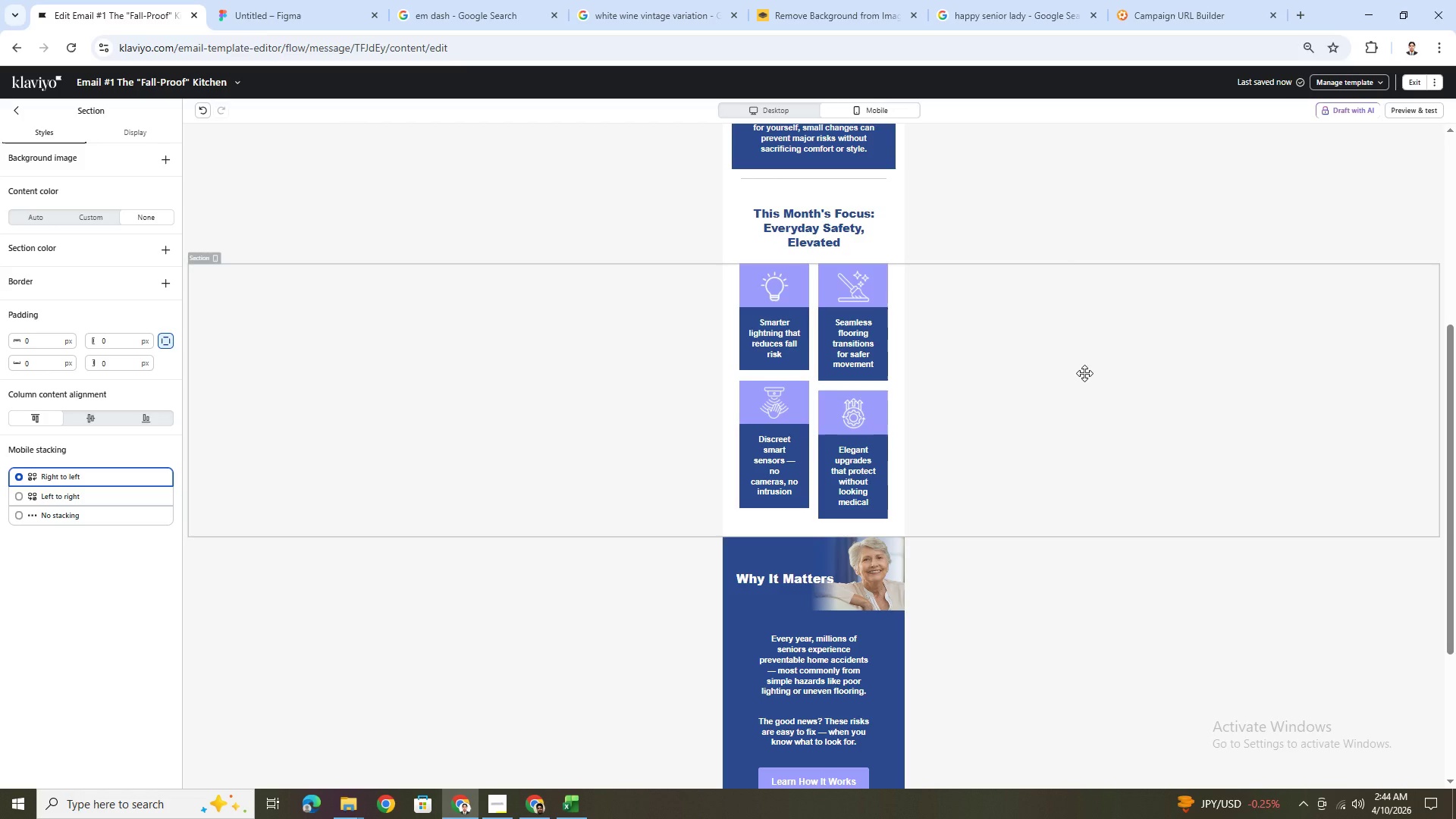 
scroll: coordinate [1084, 373], scroll_direction: up, amount: 5.0
 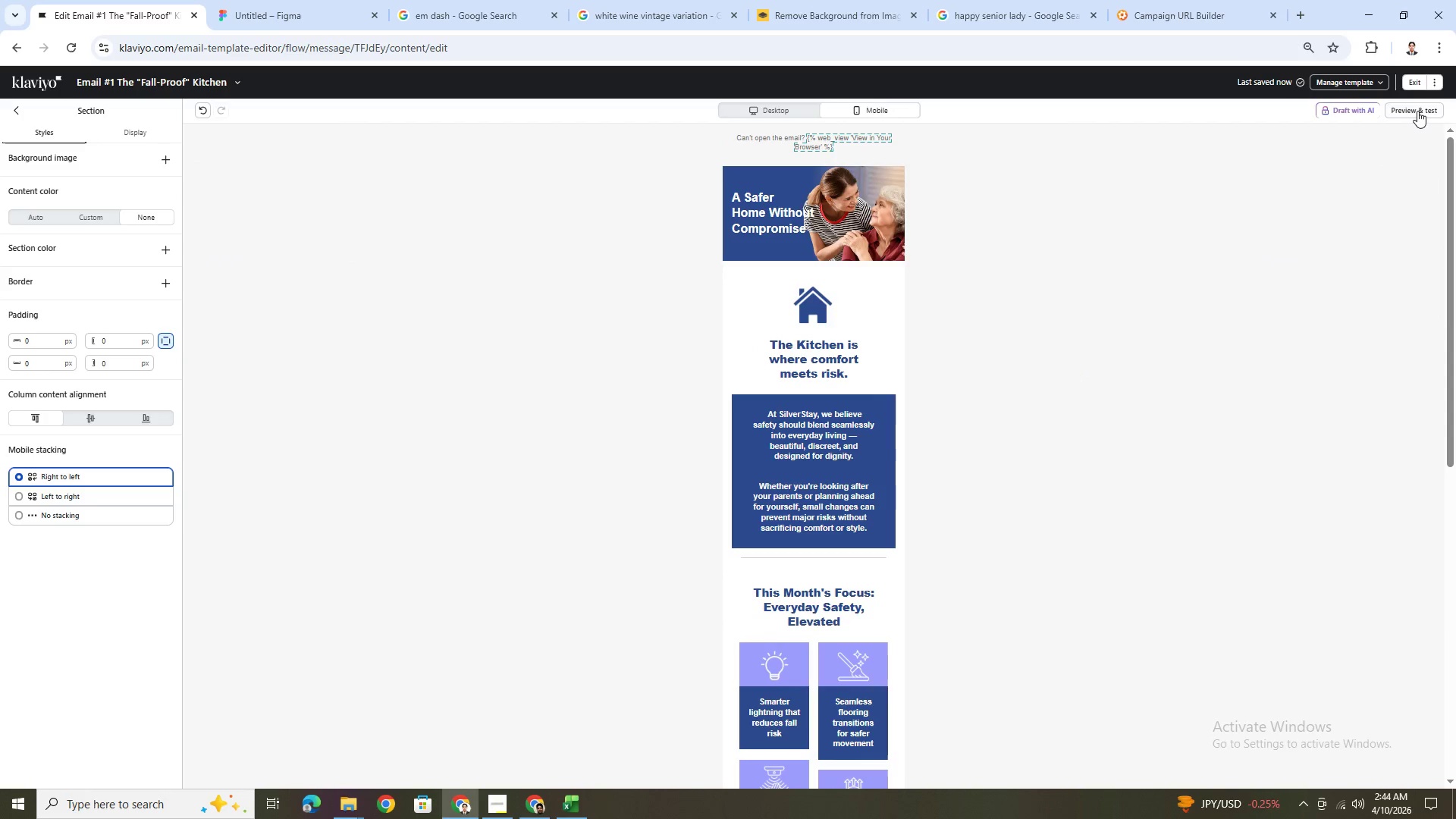 
left_click([1417, 111])
 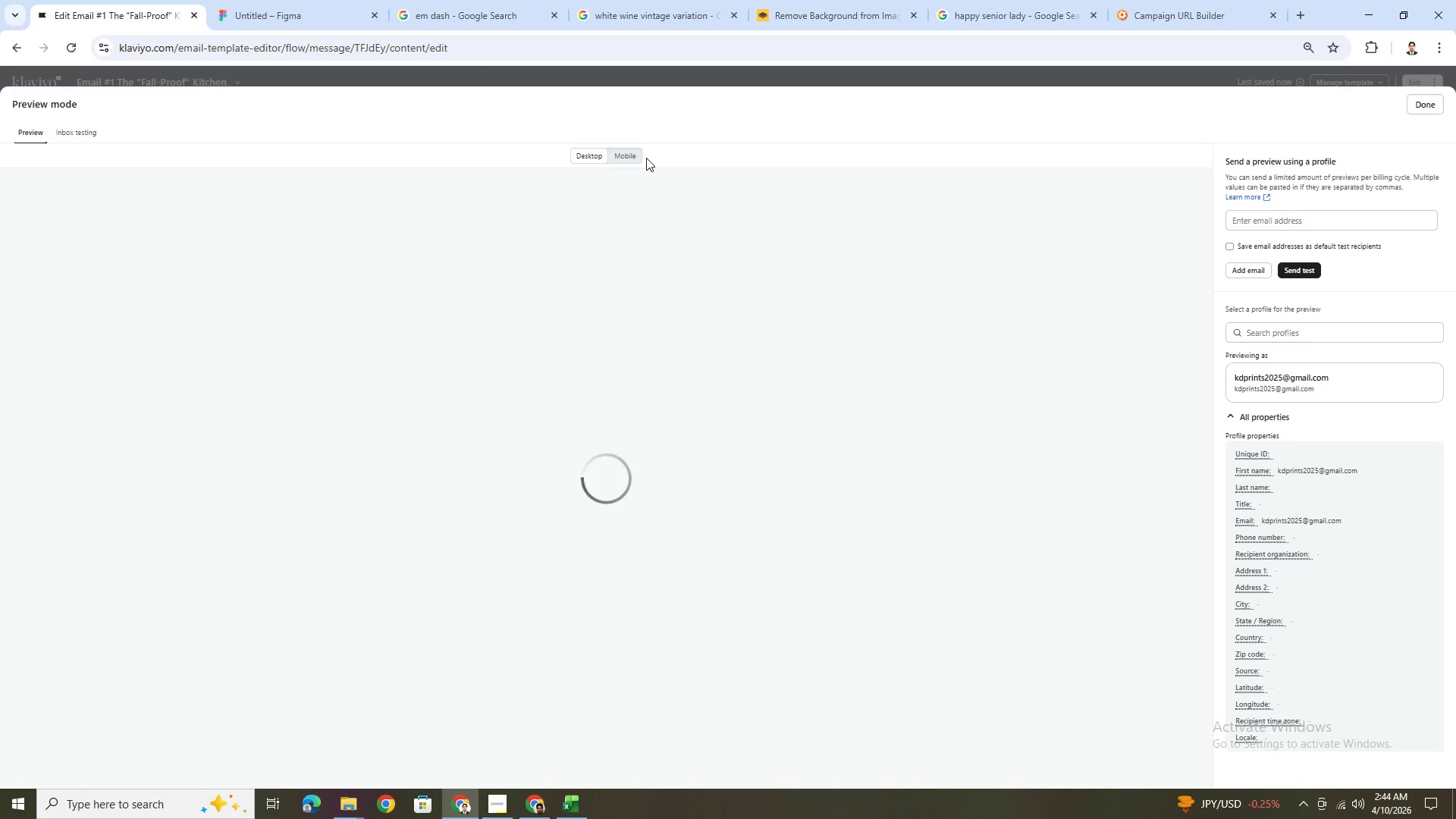 
left_click([638, 159])
 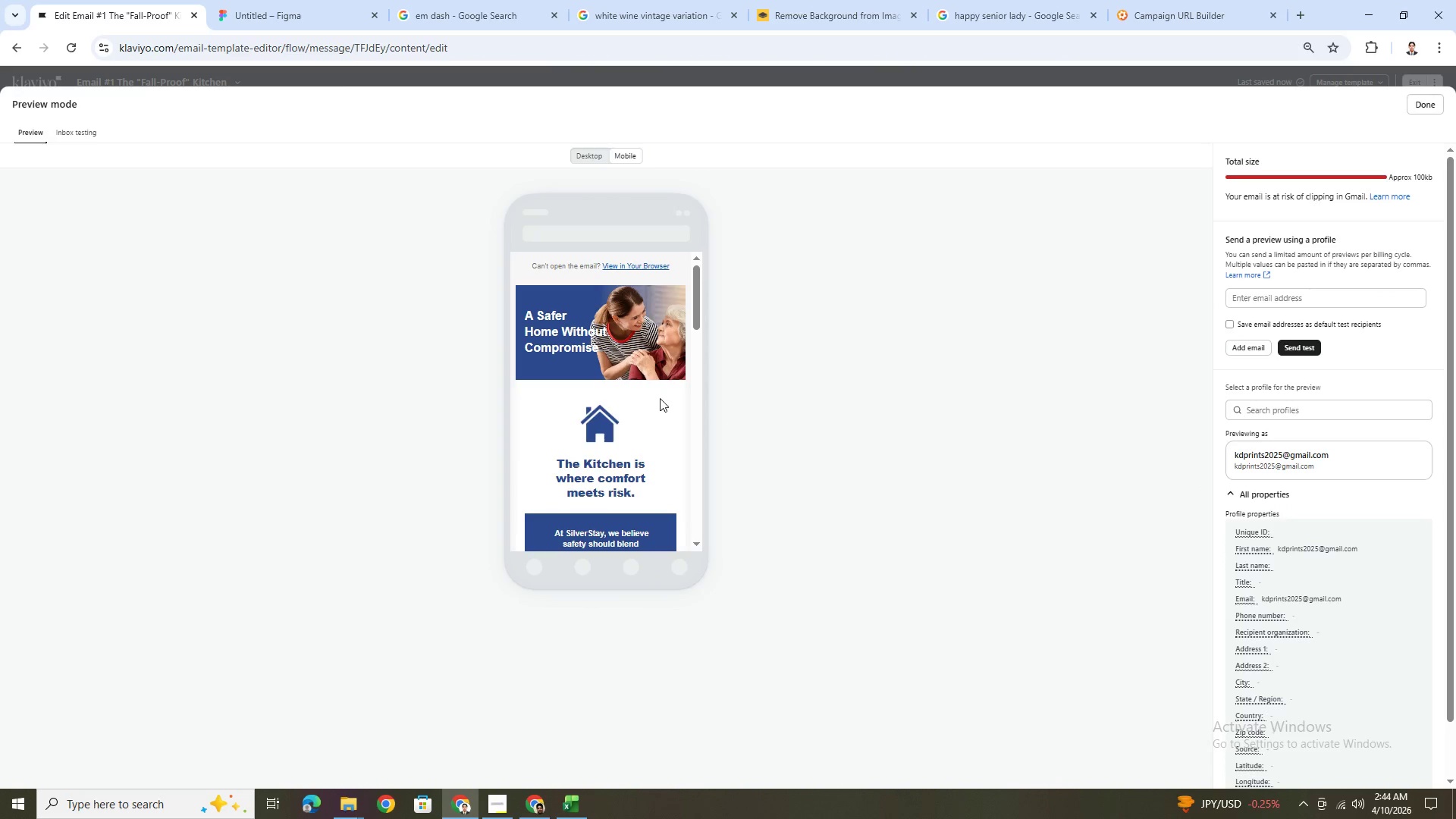 
scroll: coordinate [664, 394], scroll_direction: down, amount: 10.0
 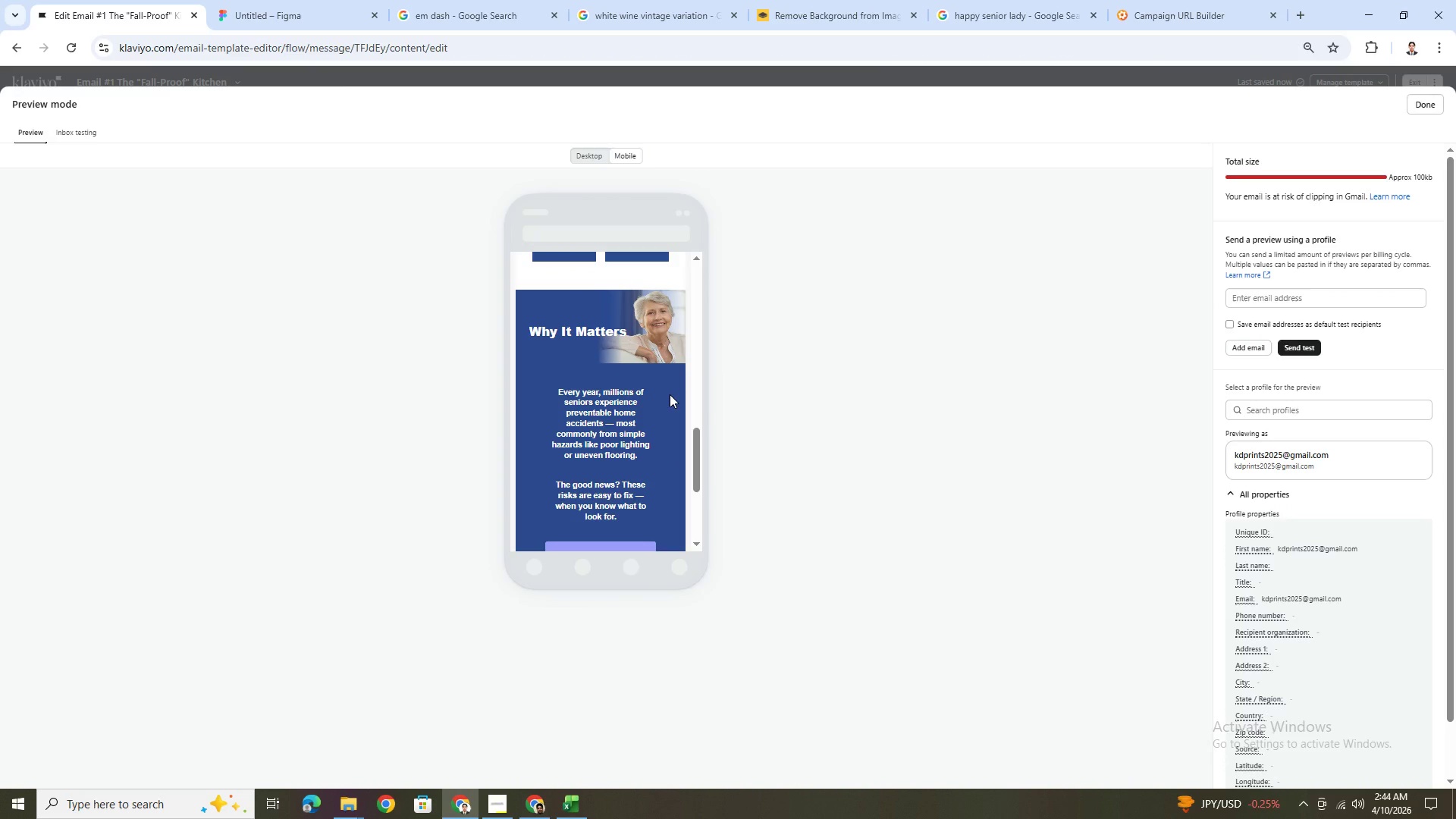 
scroll: coordinate [678, 393], scroll_direction: up, amount: 11.0
 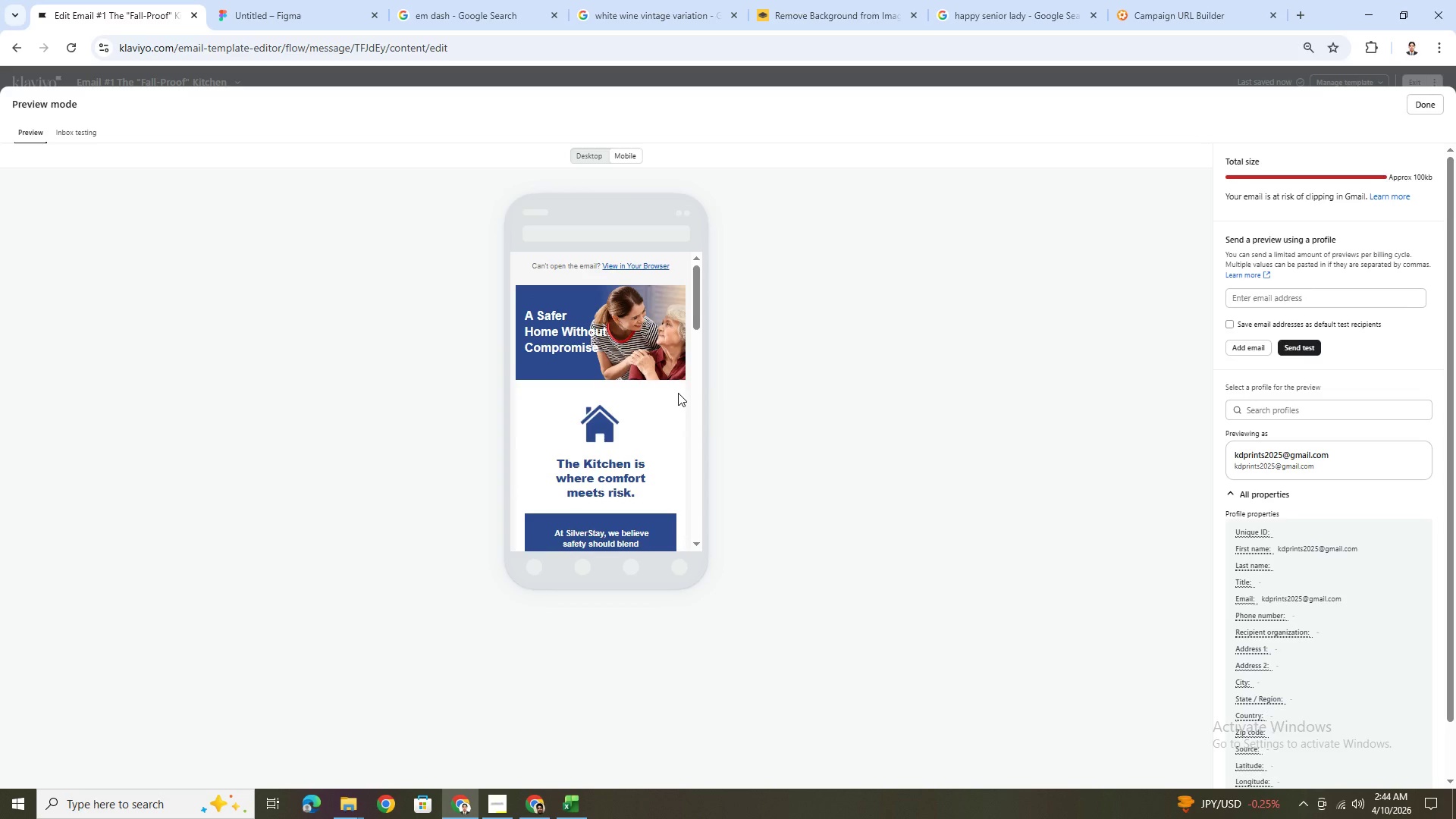 
scroll: coordinate [678, 393], scroll_direction: down, amount: 1.0
 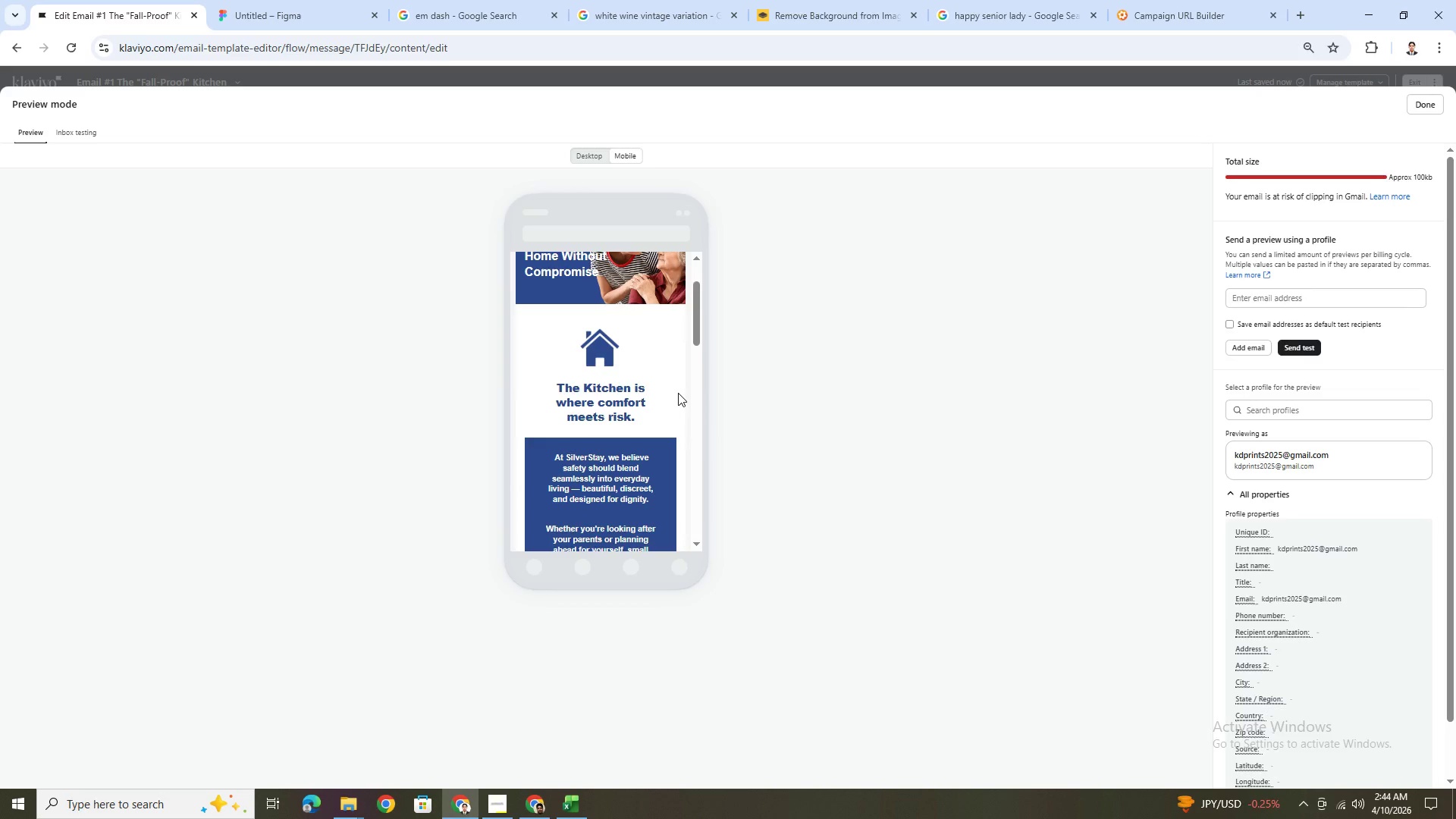 
scroll: coordinate [681, 393], scroll_direction: up, amount: 10.0
 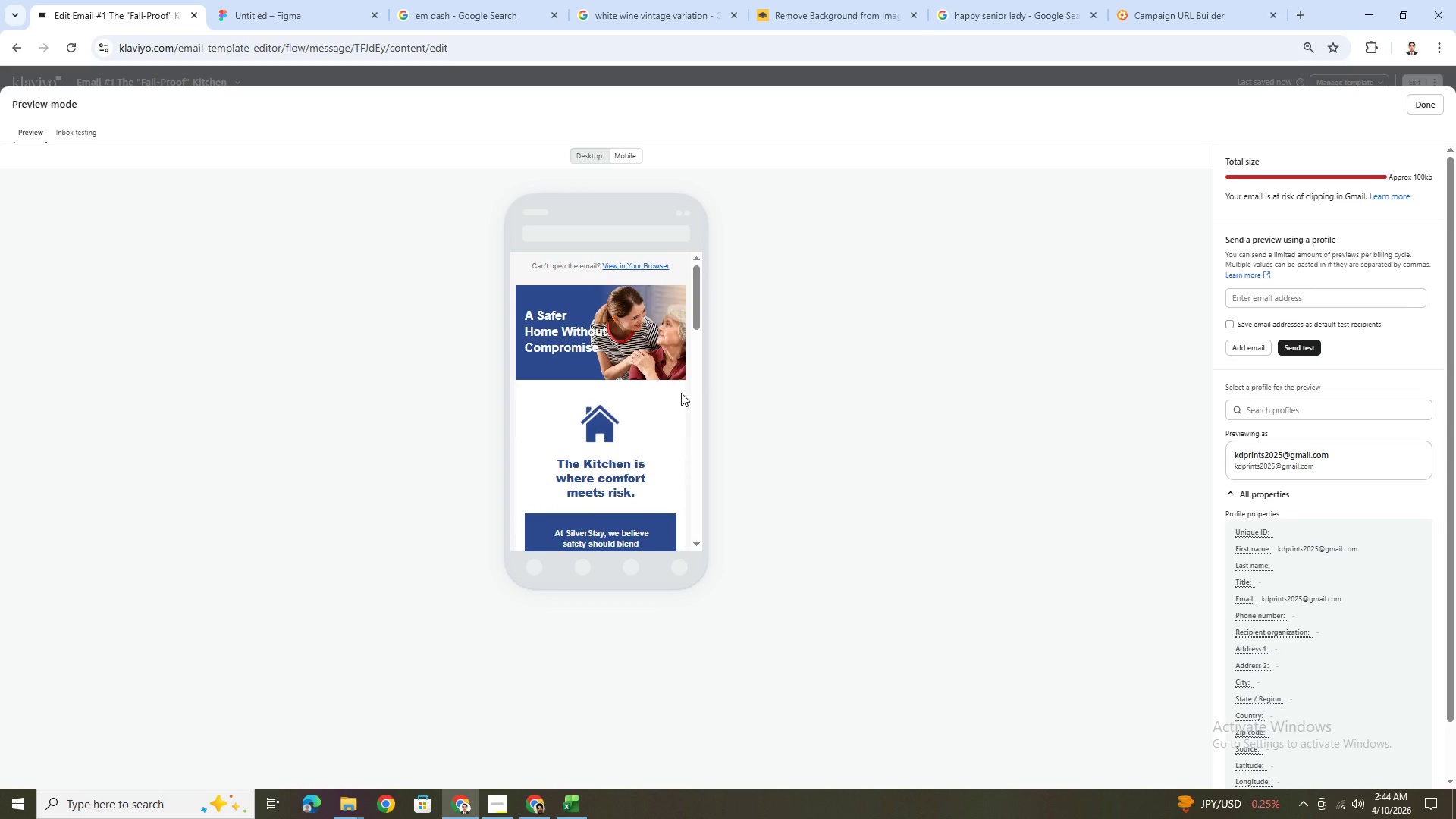 
scroll: coordinate [681, 393], scroll_direction: down, amount: 16.0
 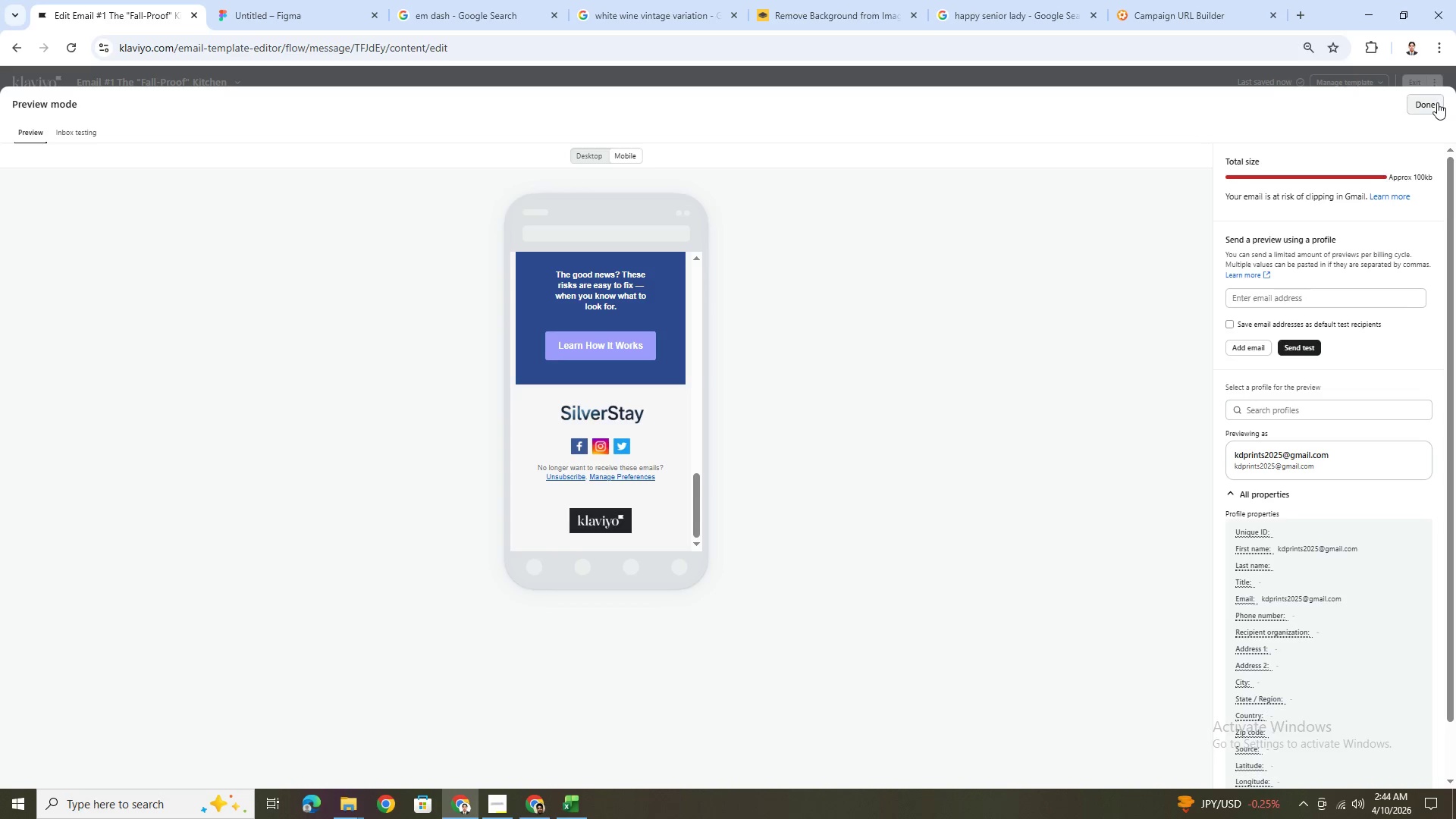 
left_click([1435, 102])
 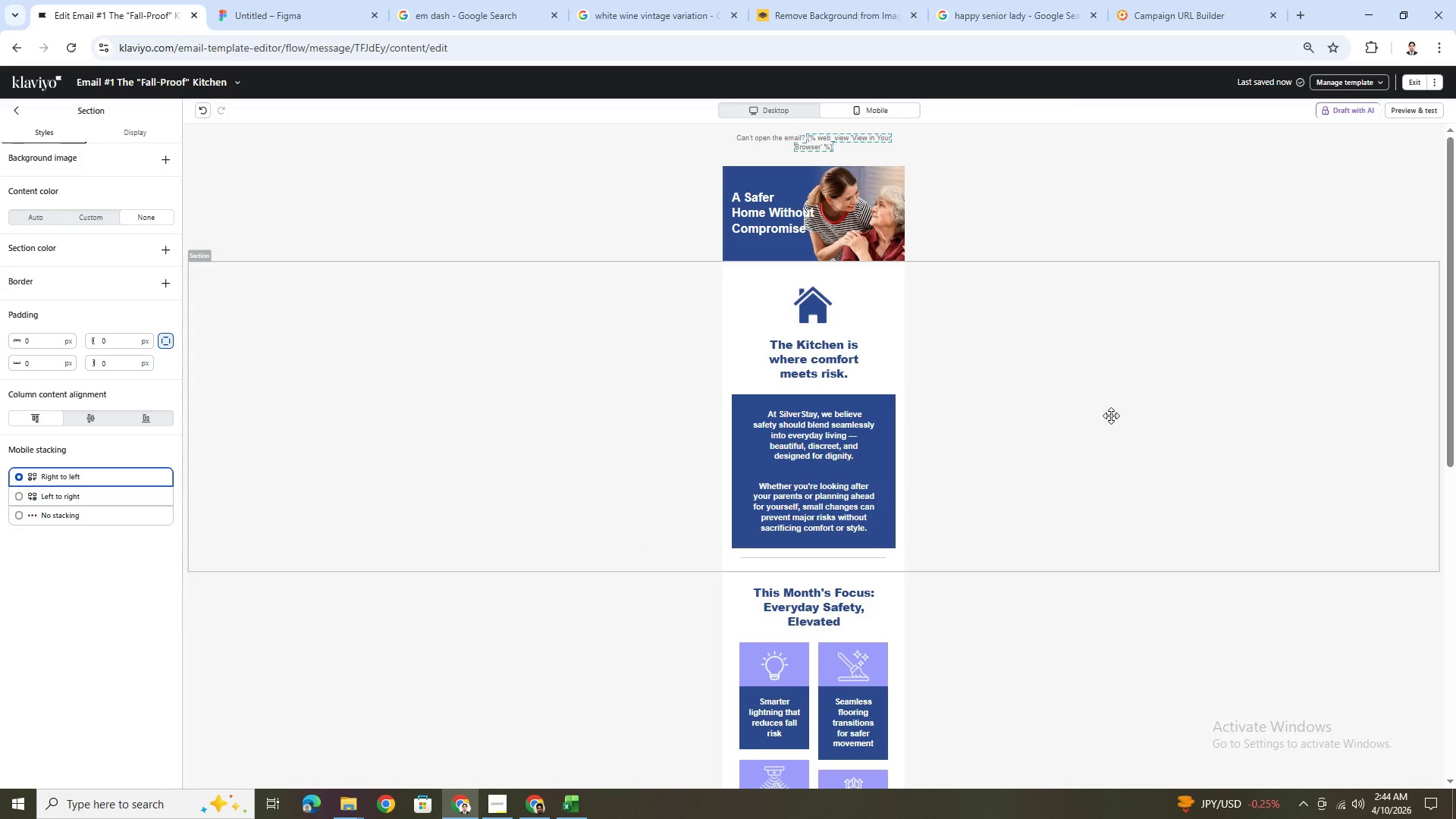 
left_click([1128, 462])
 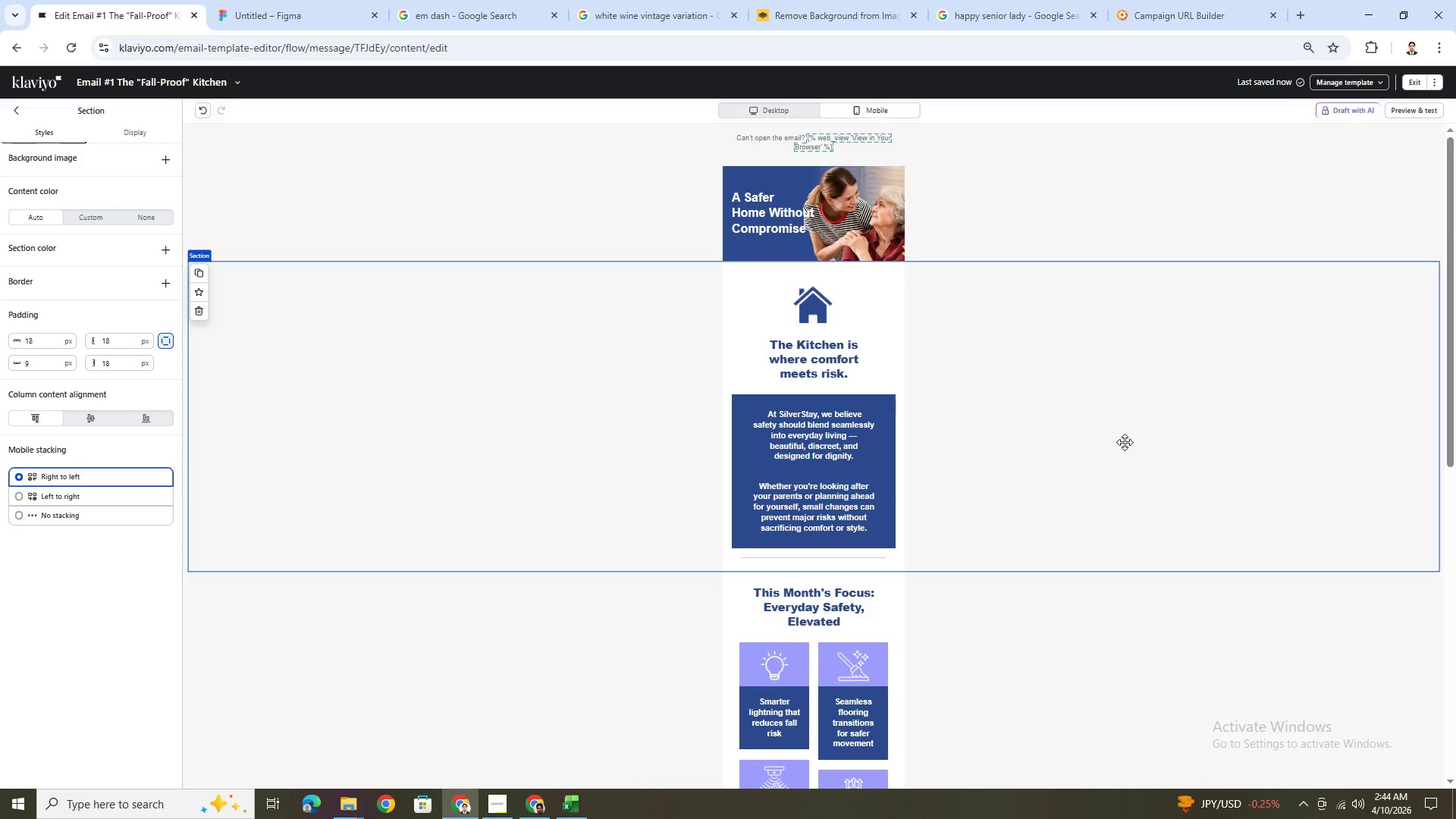 
scroll: coordinate [1125, 438], scroll_direction: up, amount: 3.0
 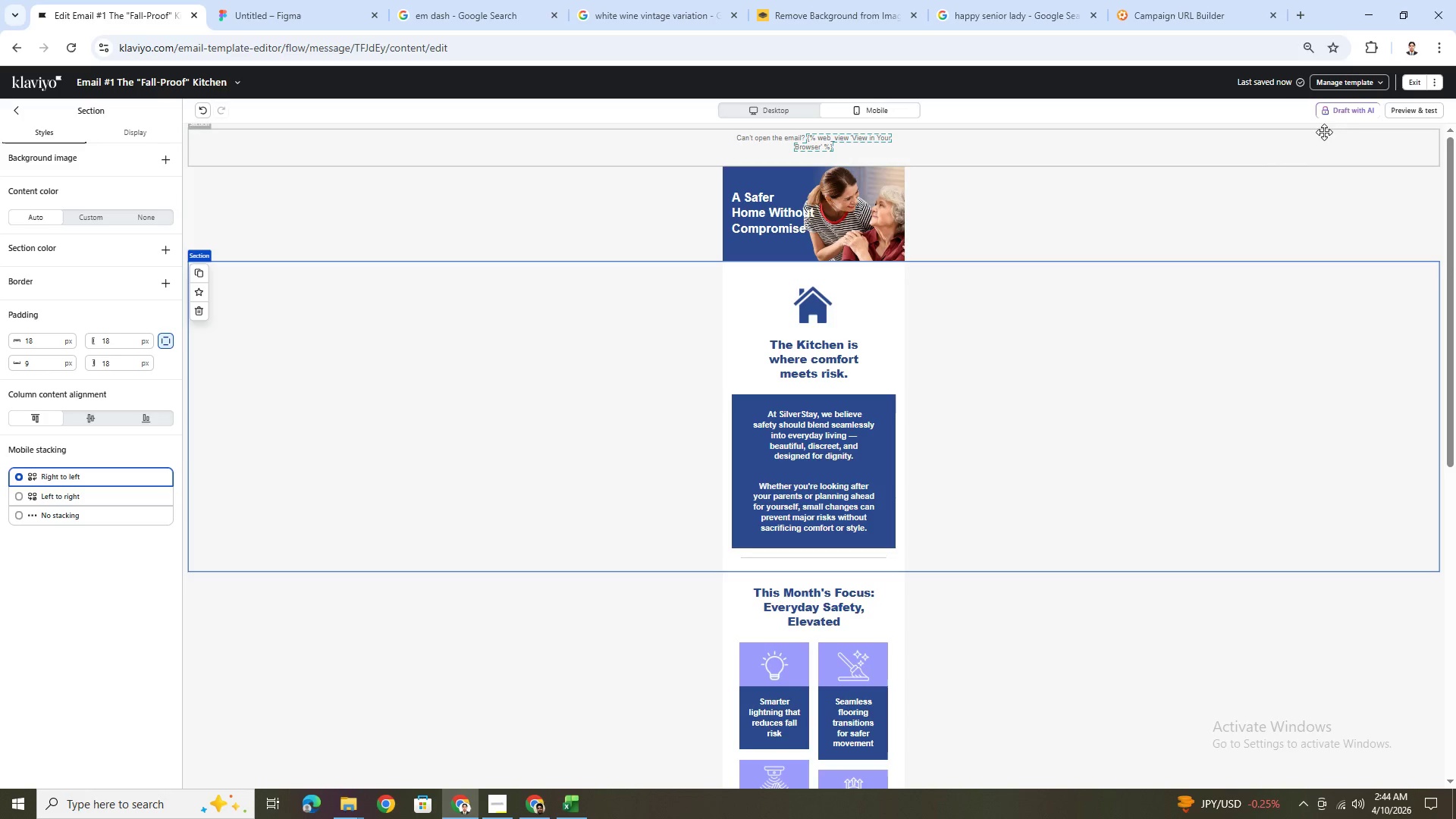 
left_click([799, 114])
 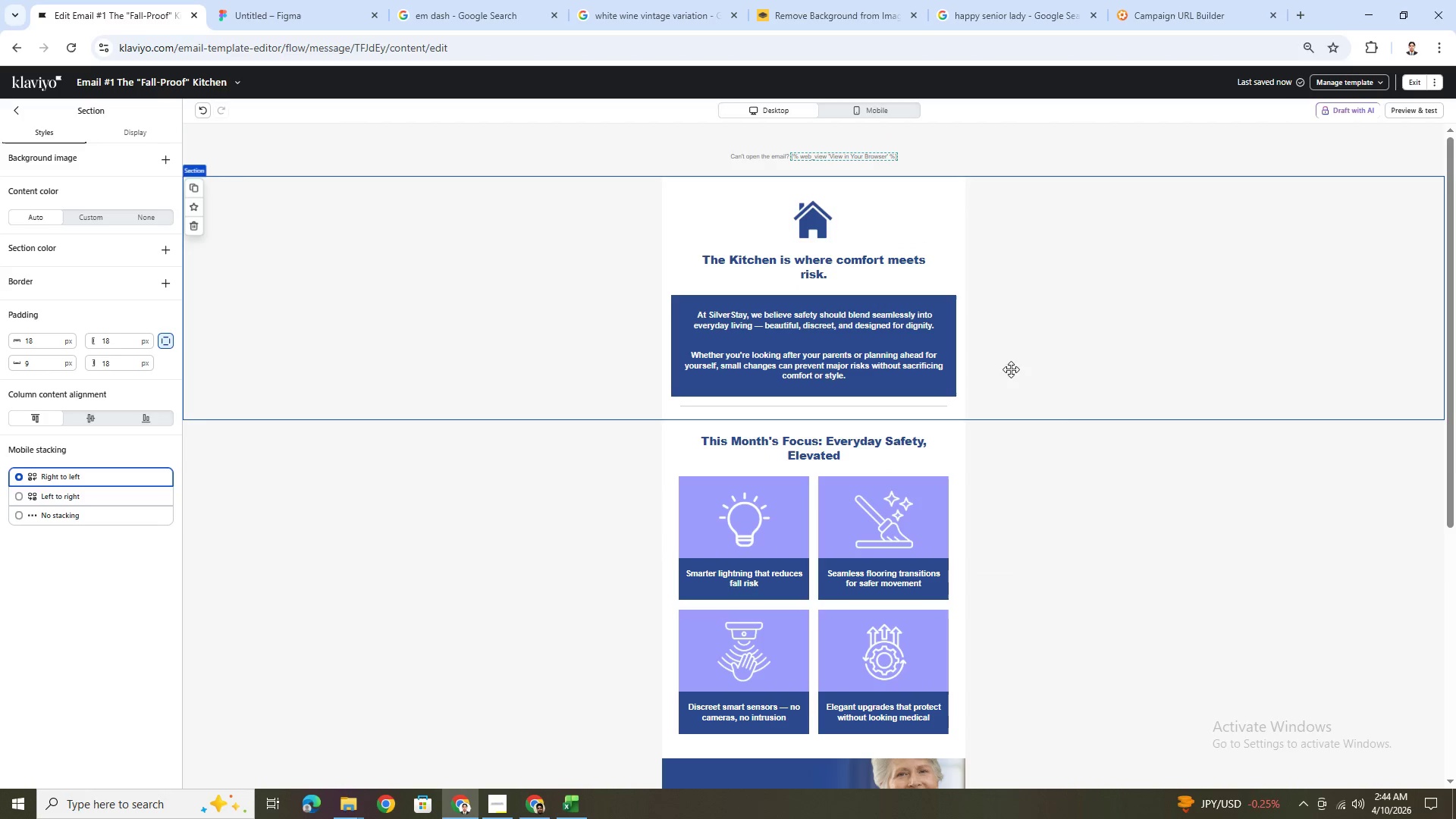 
scroll: coordinate [1061, 425], scroll_direction: up, amount: 4.0
 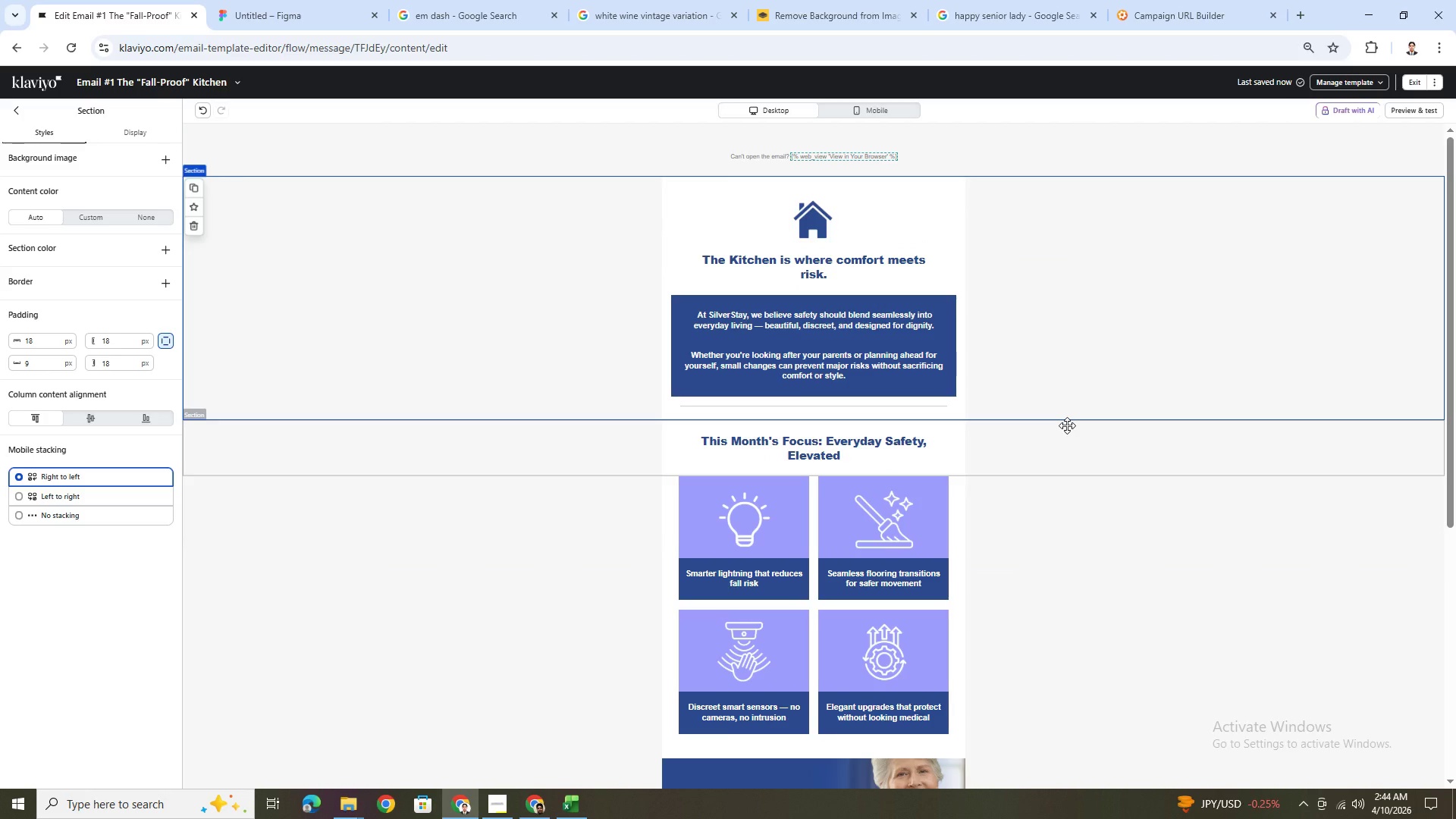 
scroll: coordinate [1067, 425], scroll_direction: down, amount: 6.0
 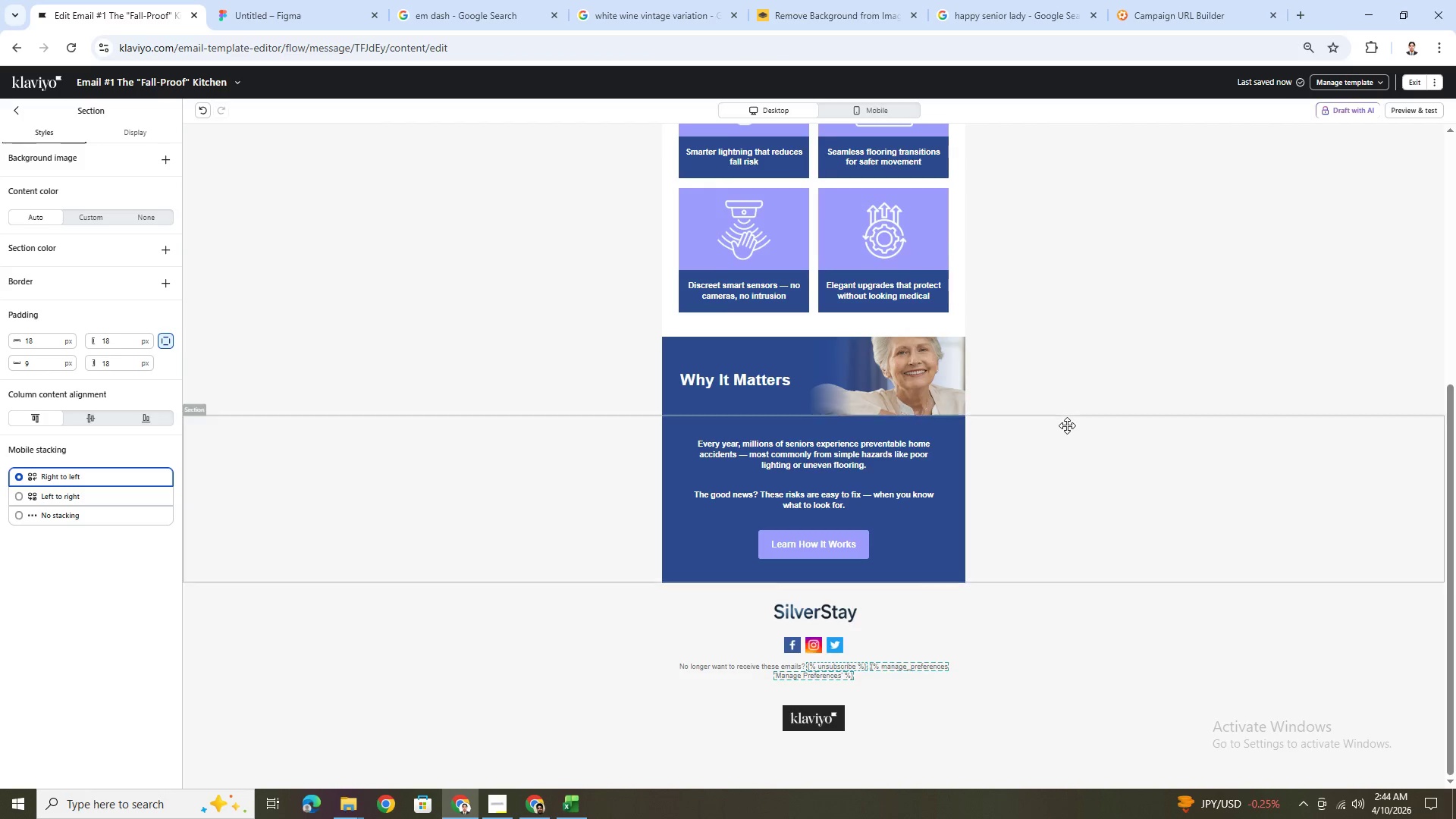 
scroll: coordinate [1067, 425], scroll_direction: up, amount: 5.0
 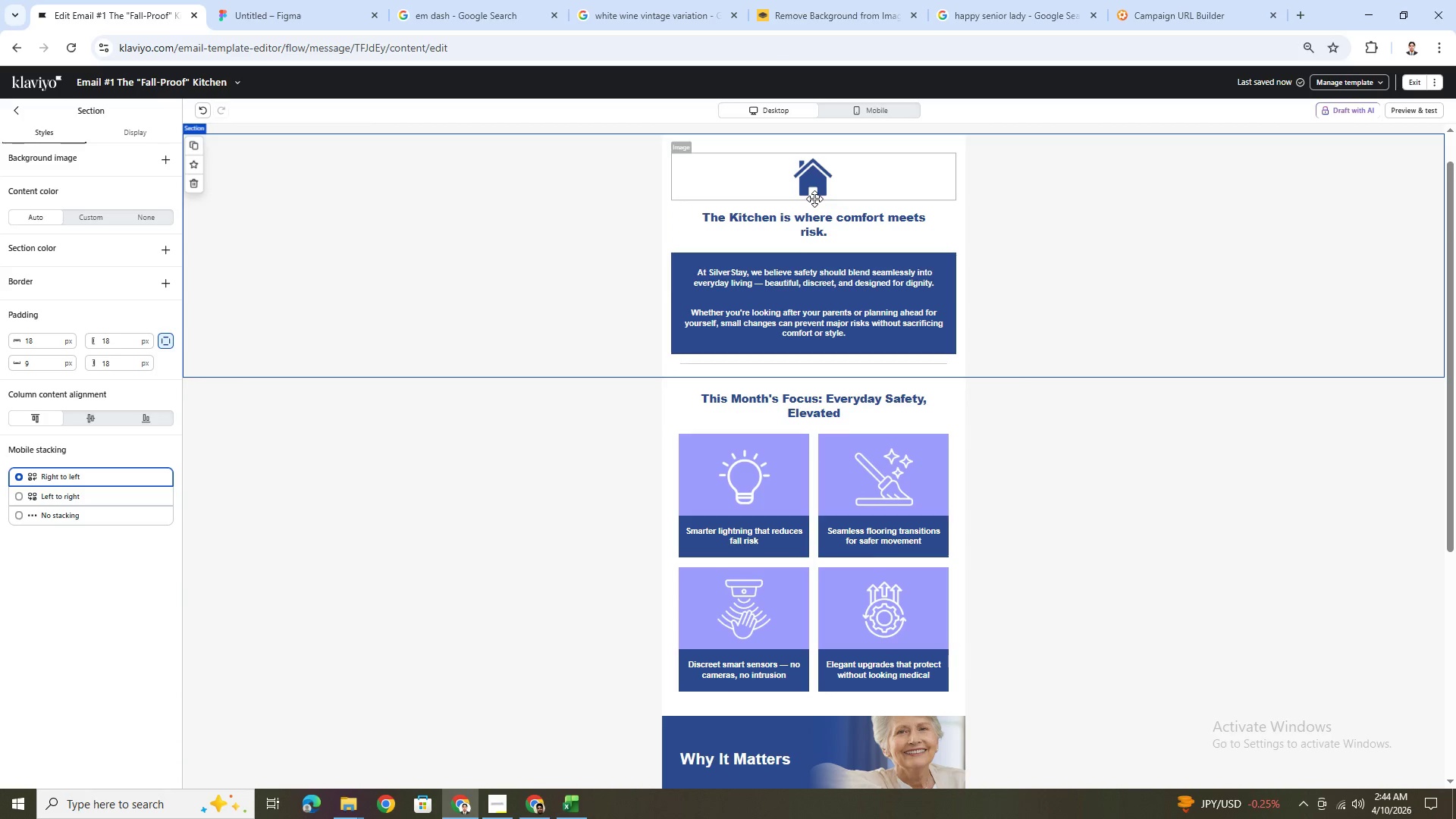 
left_click([814, 199])
 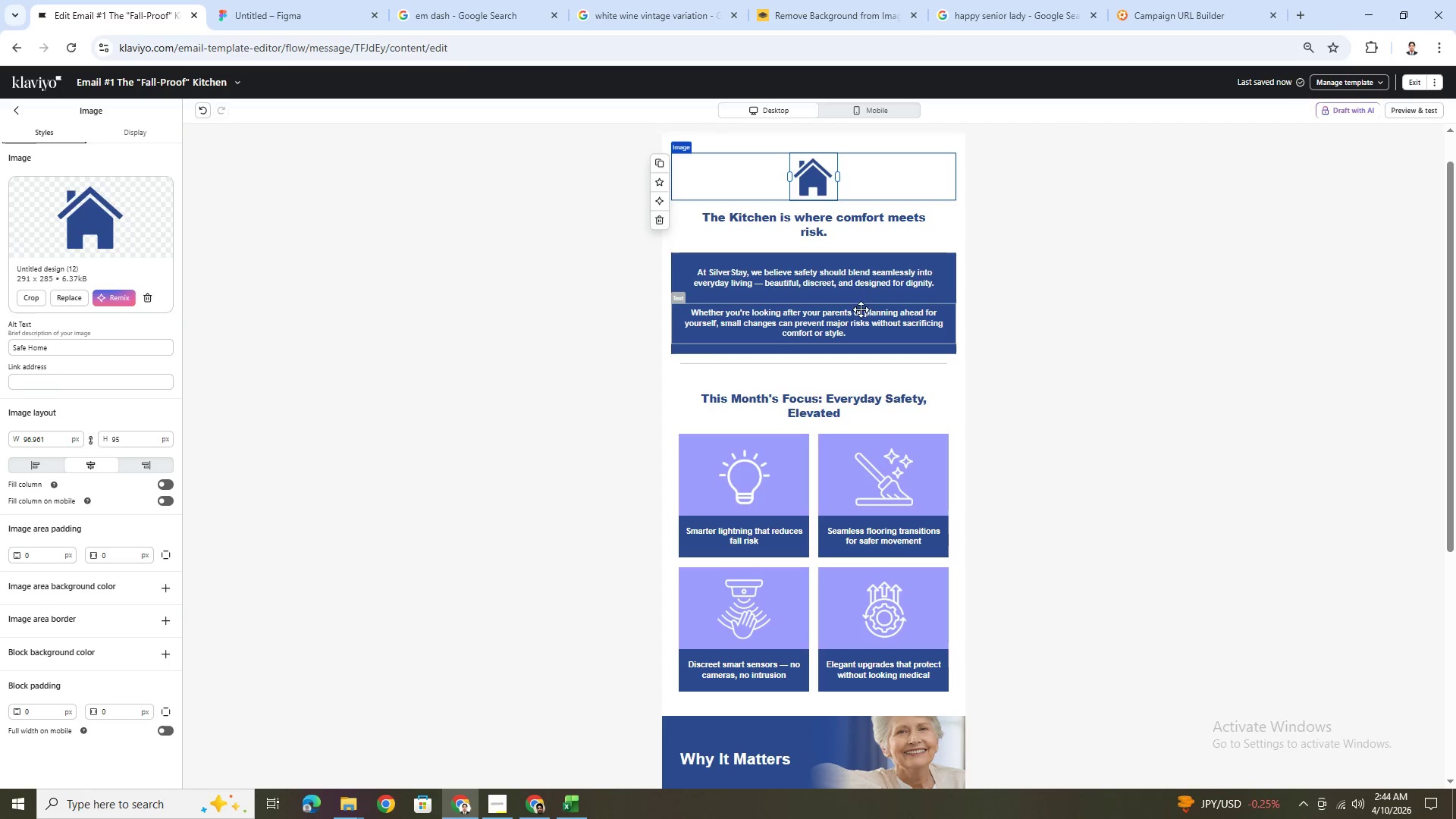 
wait(5.78)
 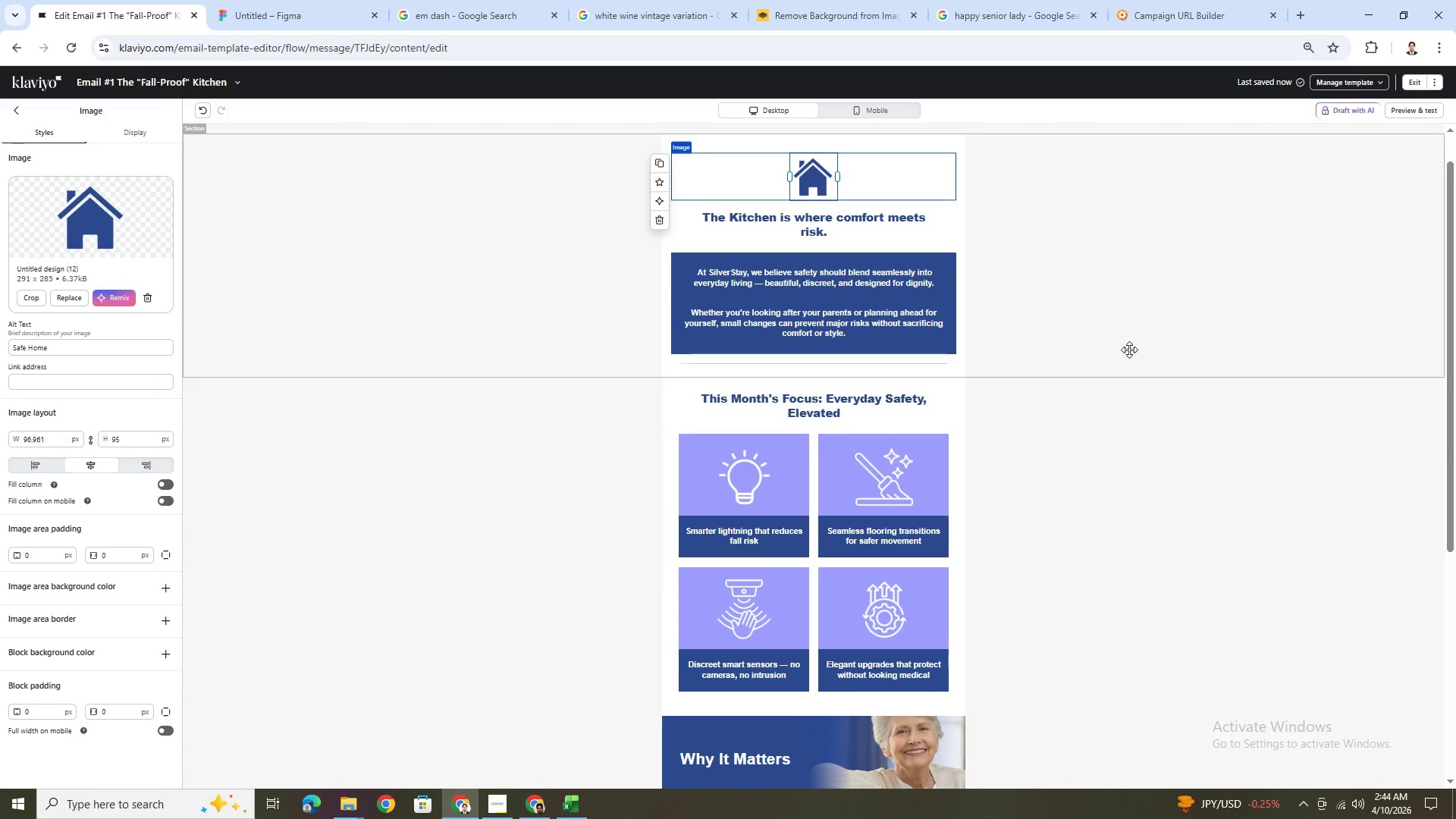 
left_click([896, 226])
 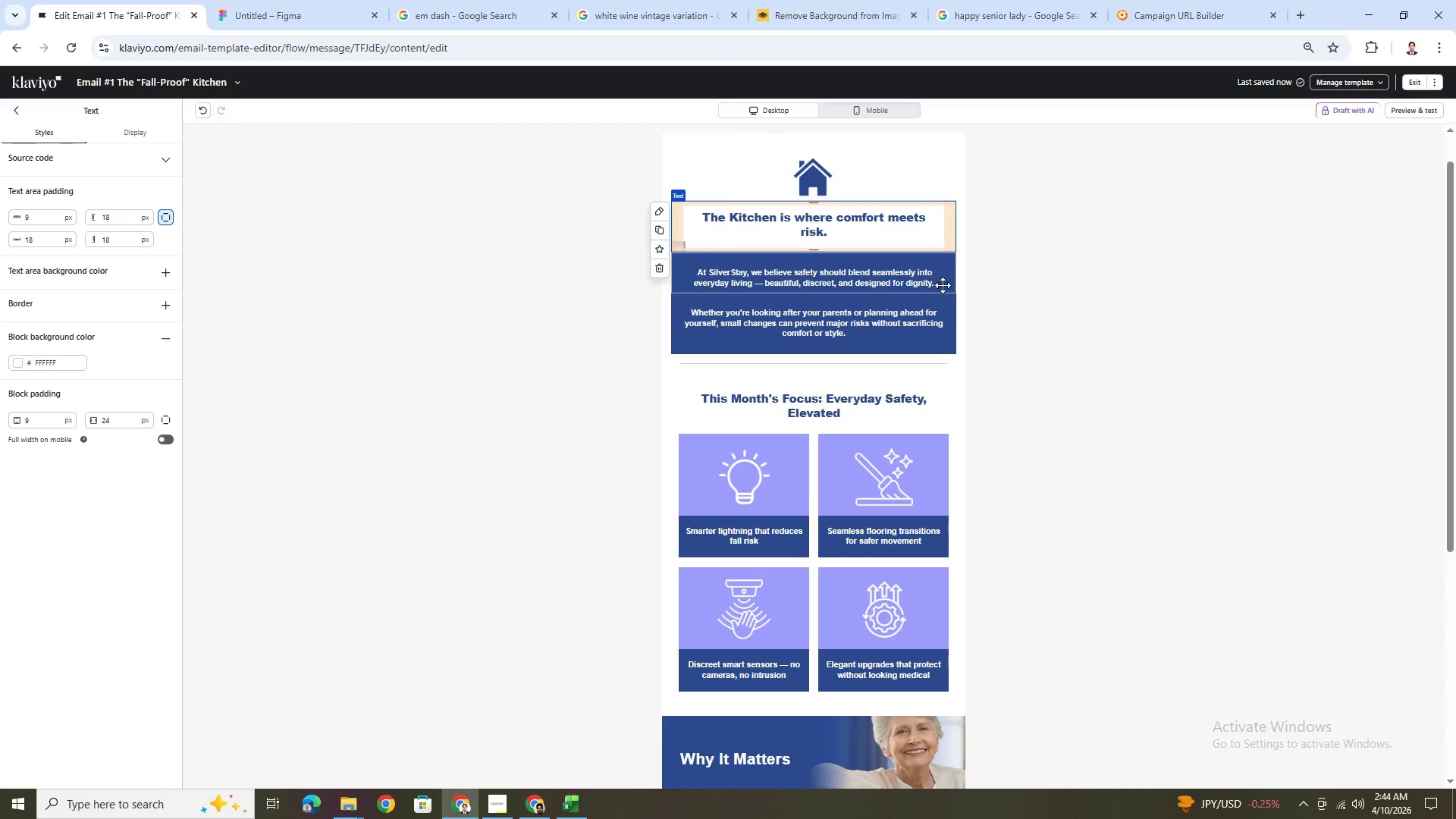 
left_click([943, 286])
 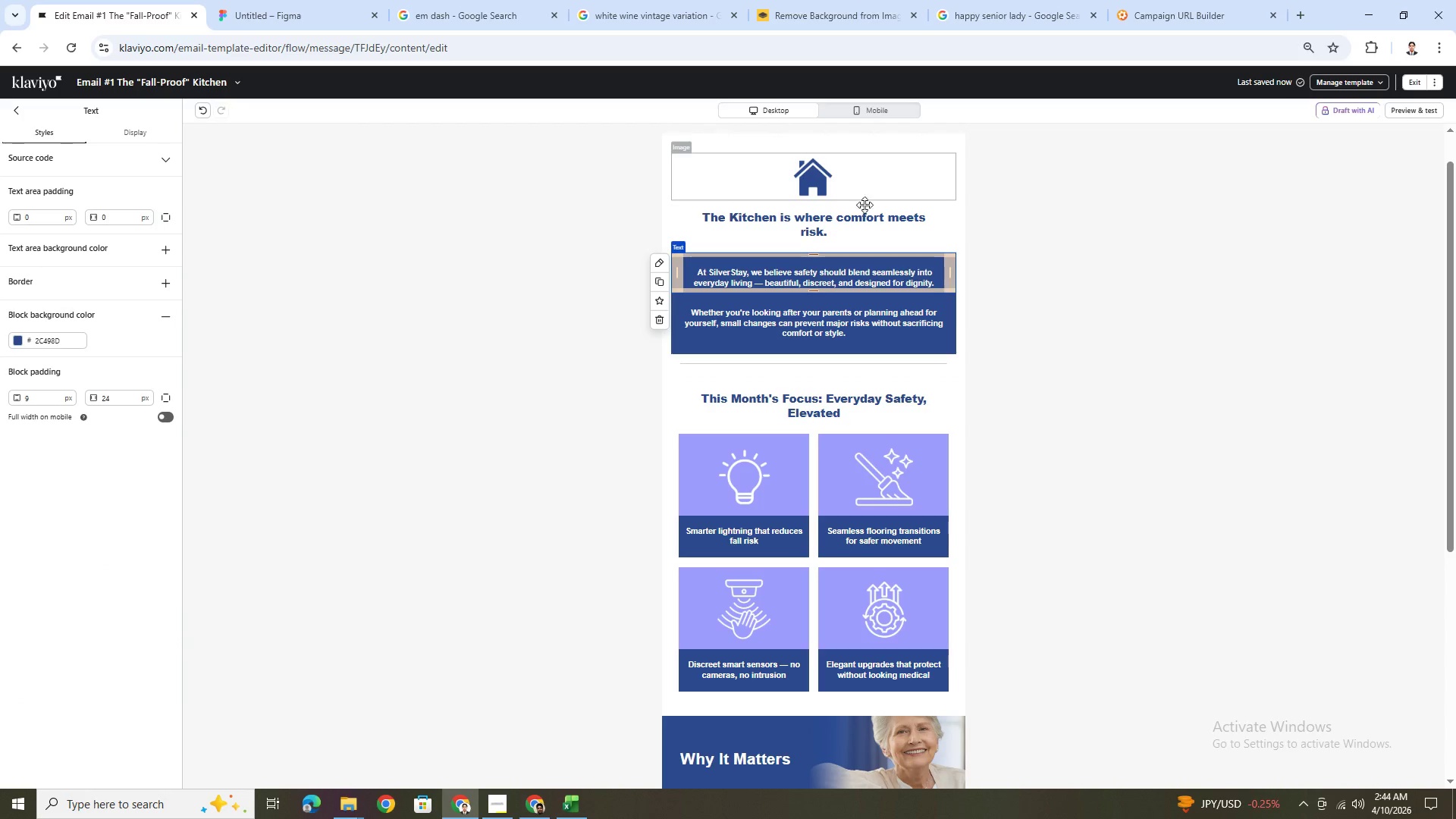 
double_click([887, 243])
 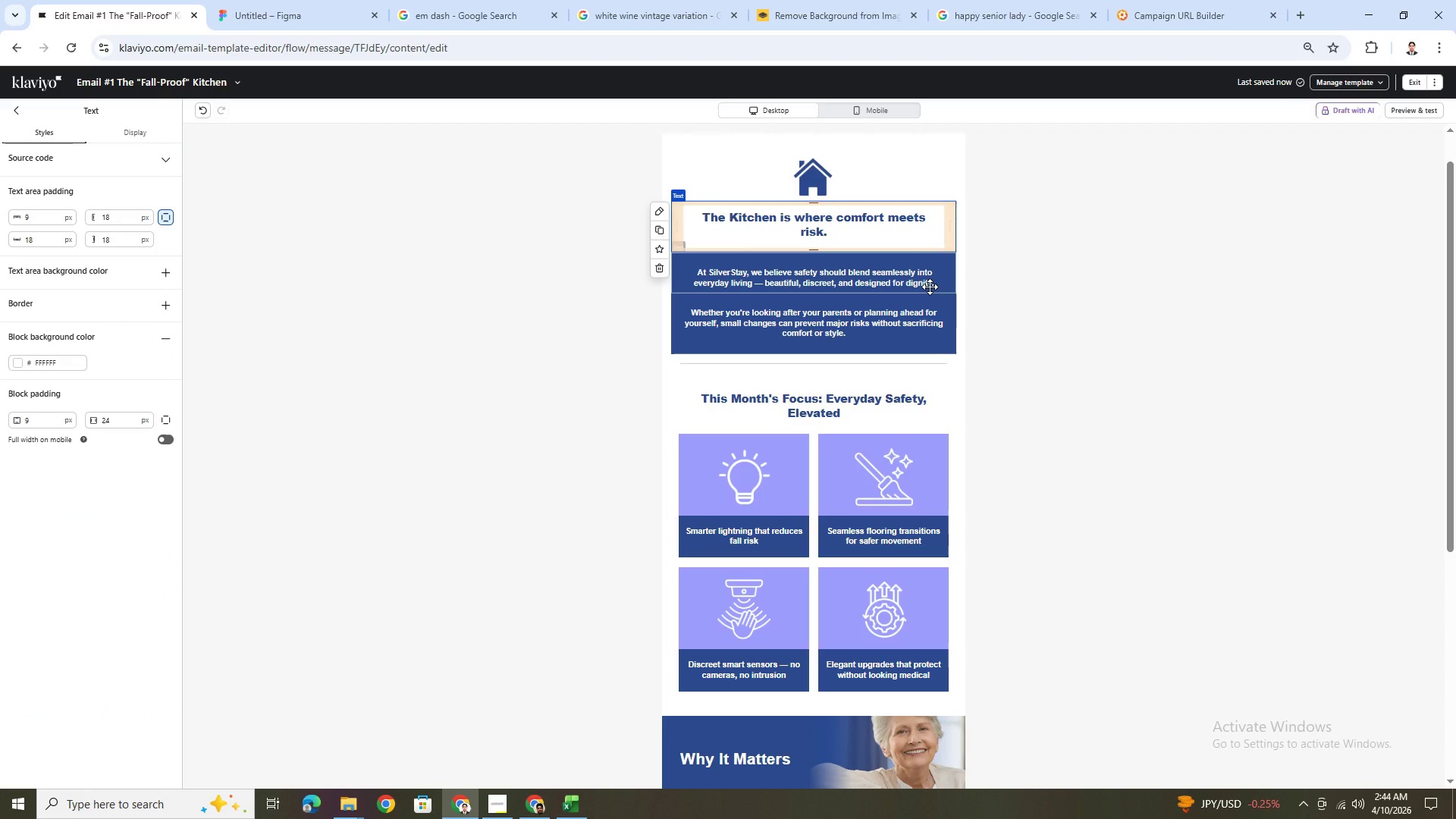 
left_click([930, 287])
 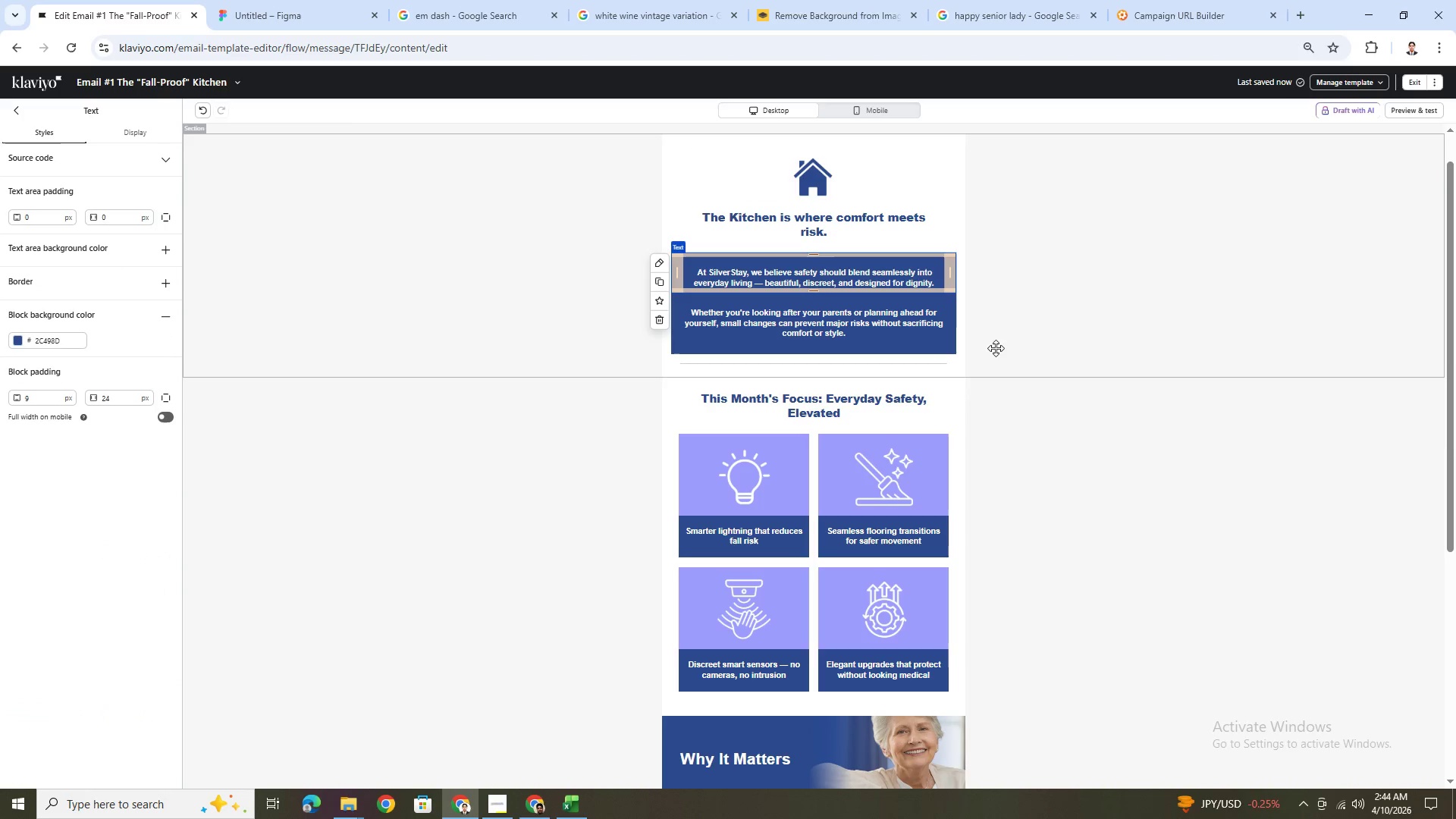 
scroll: coordinate [993, 415], scroll_direction: up, amount: 3.0
 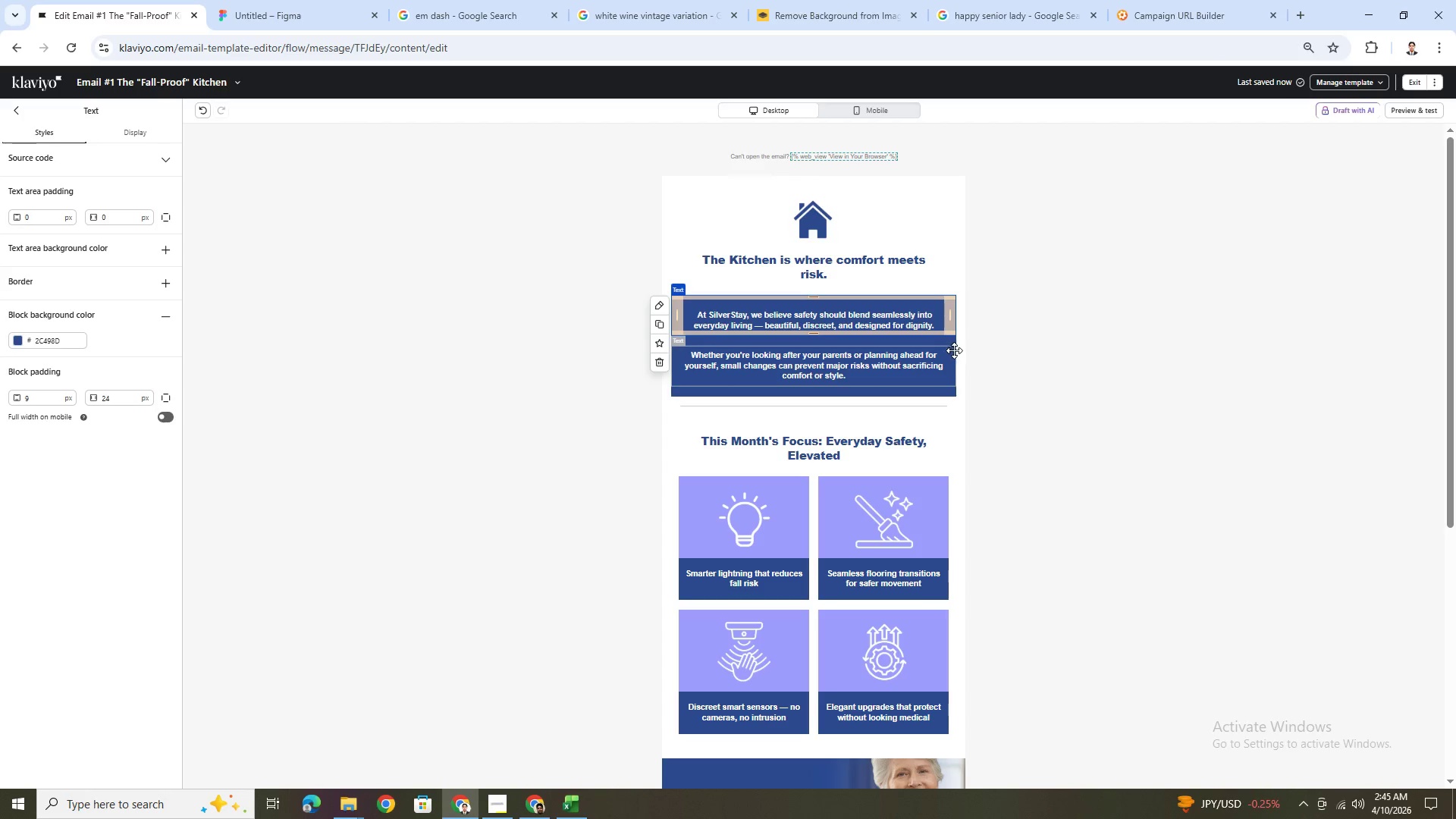 
wait(13.88)
 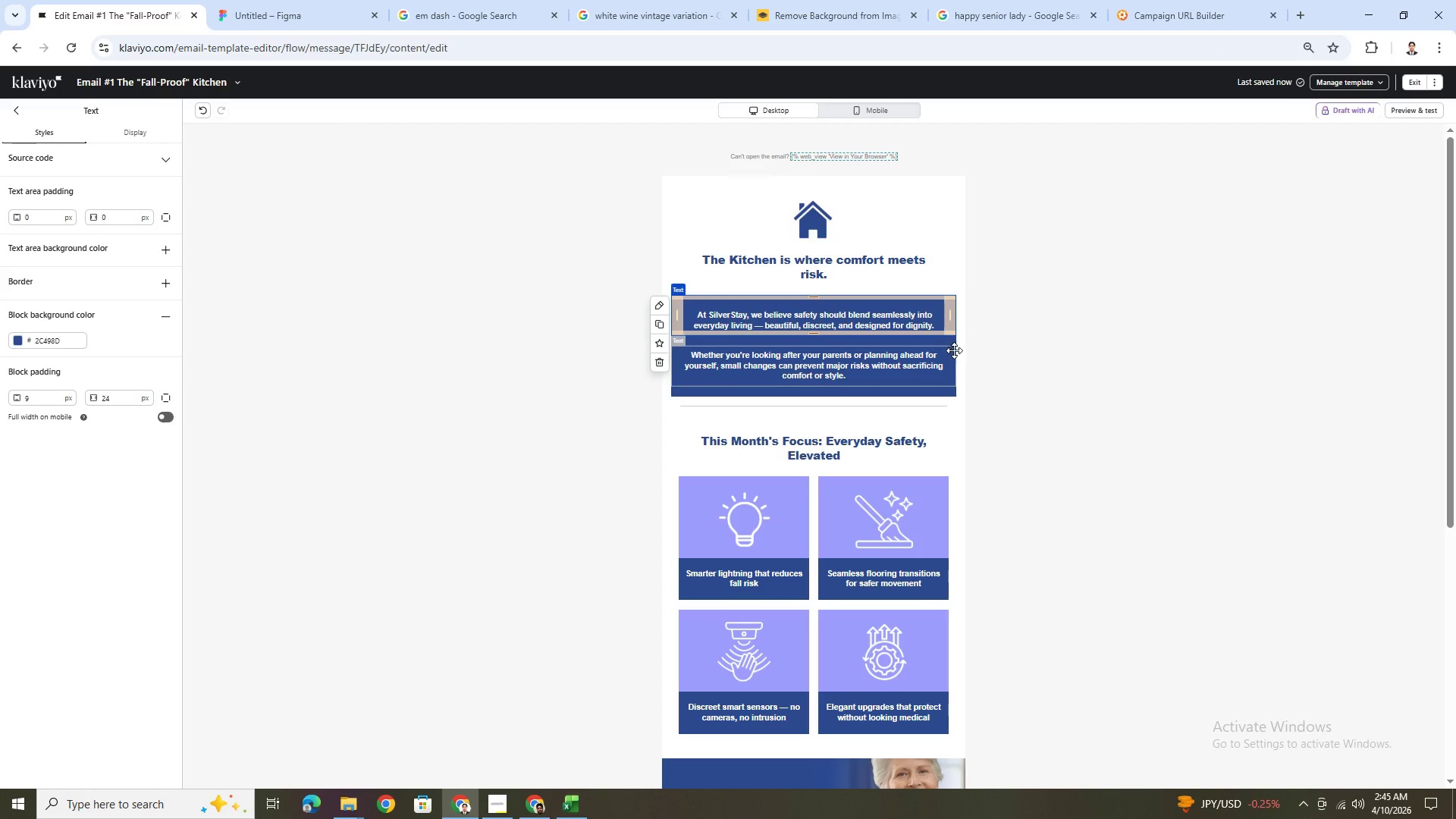 
left_click([8, 108])
 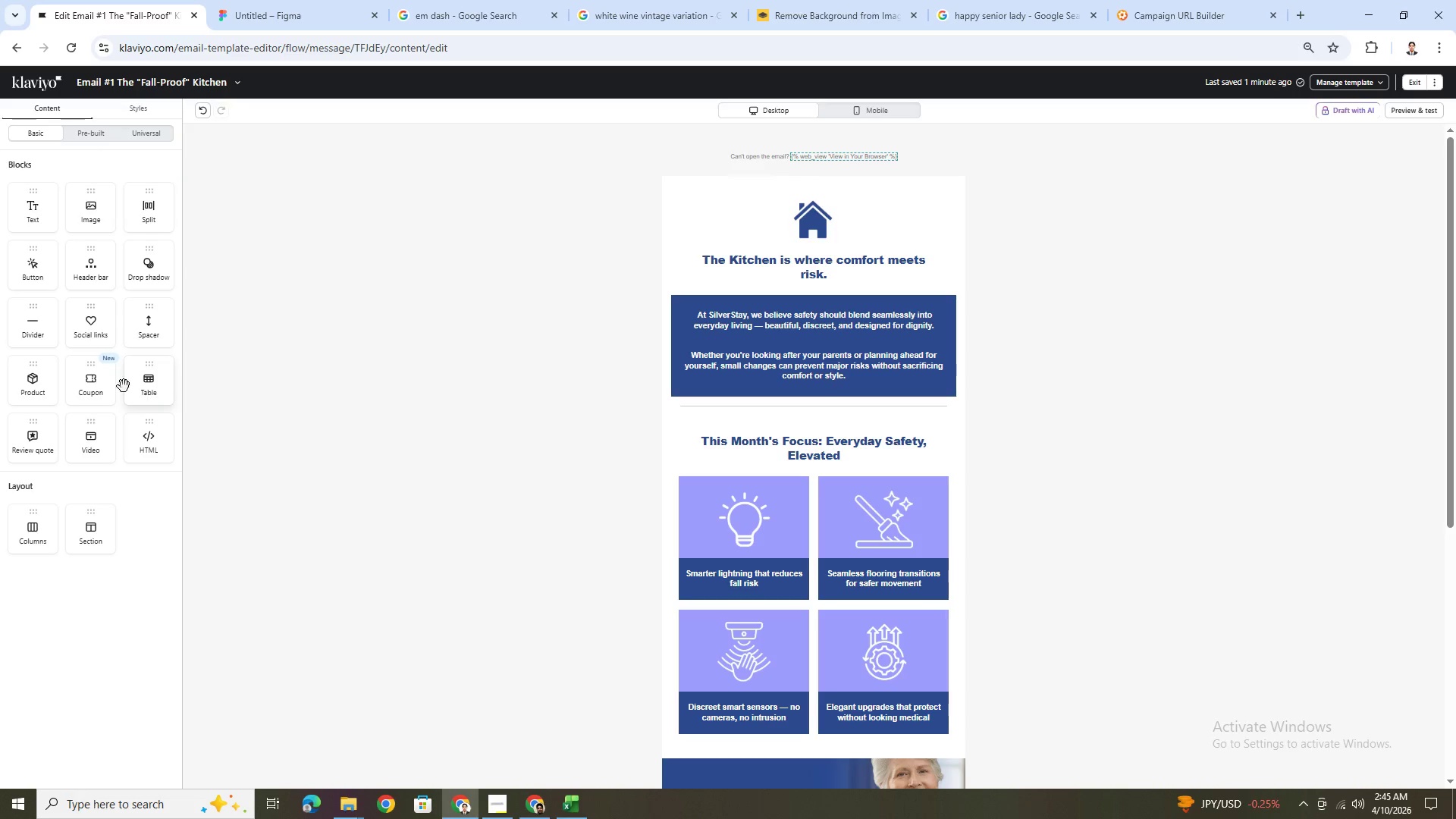 
left_click_drag(start_coordinate=[32, 219], to_coordinate=[823, 311])
 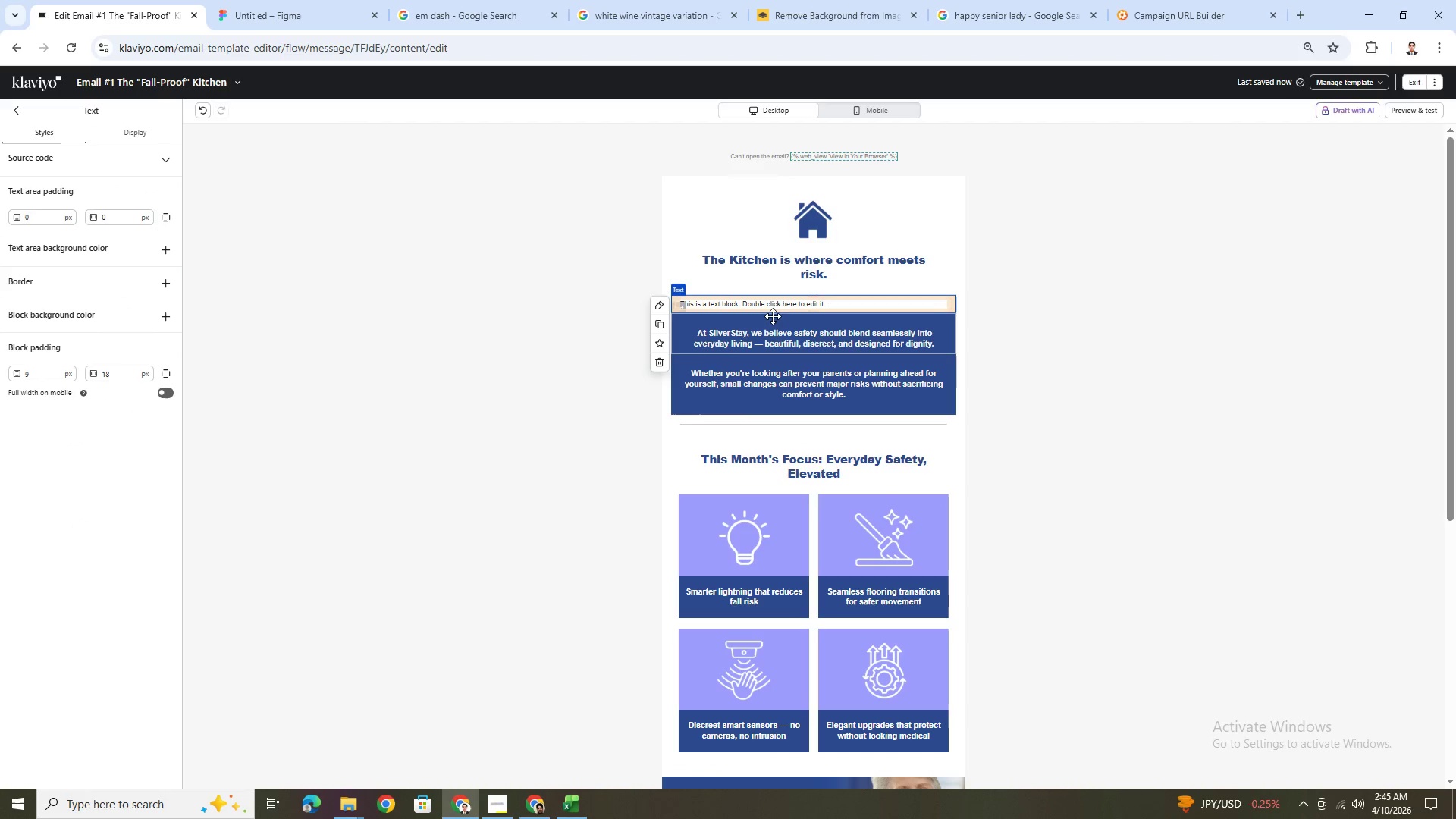 
double_click([780, 304])
 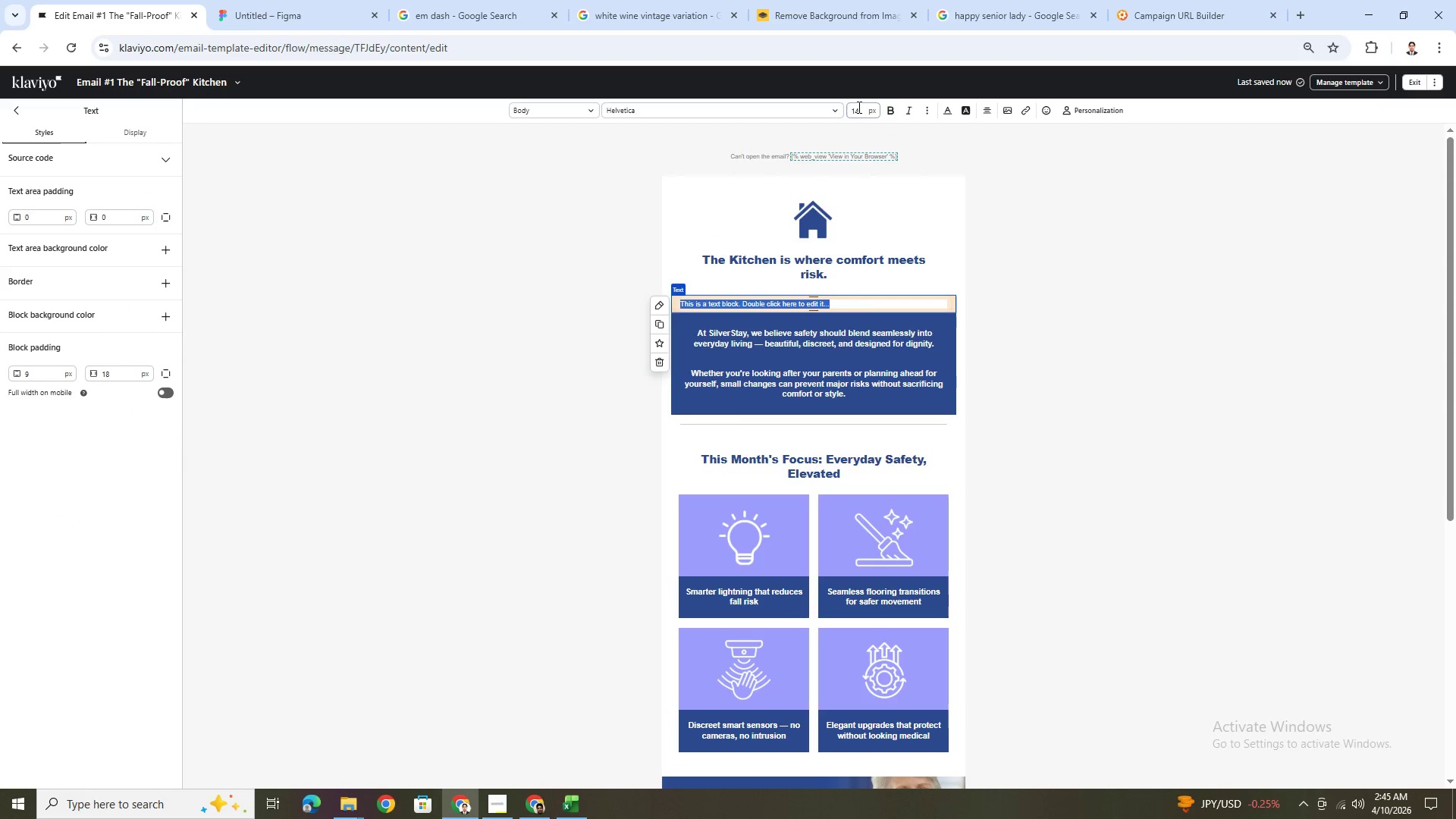 
double_click([858, 106])
 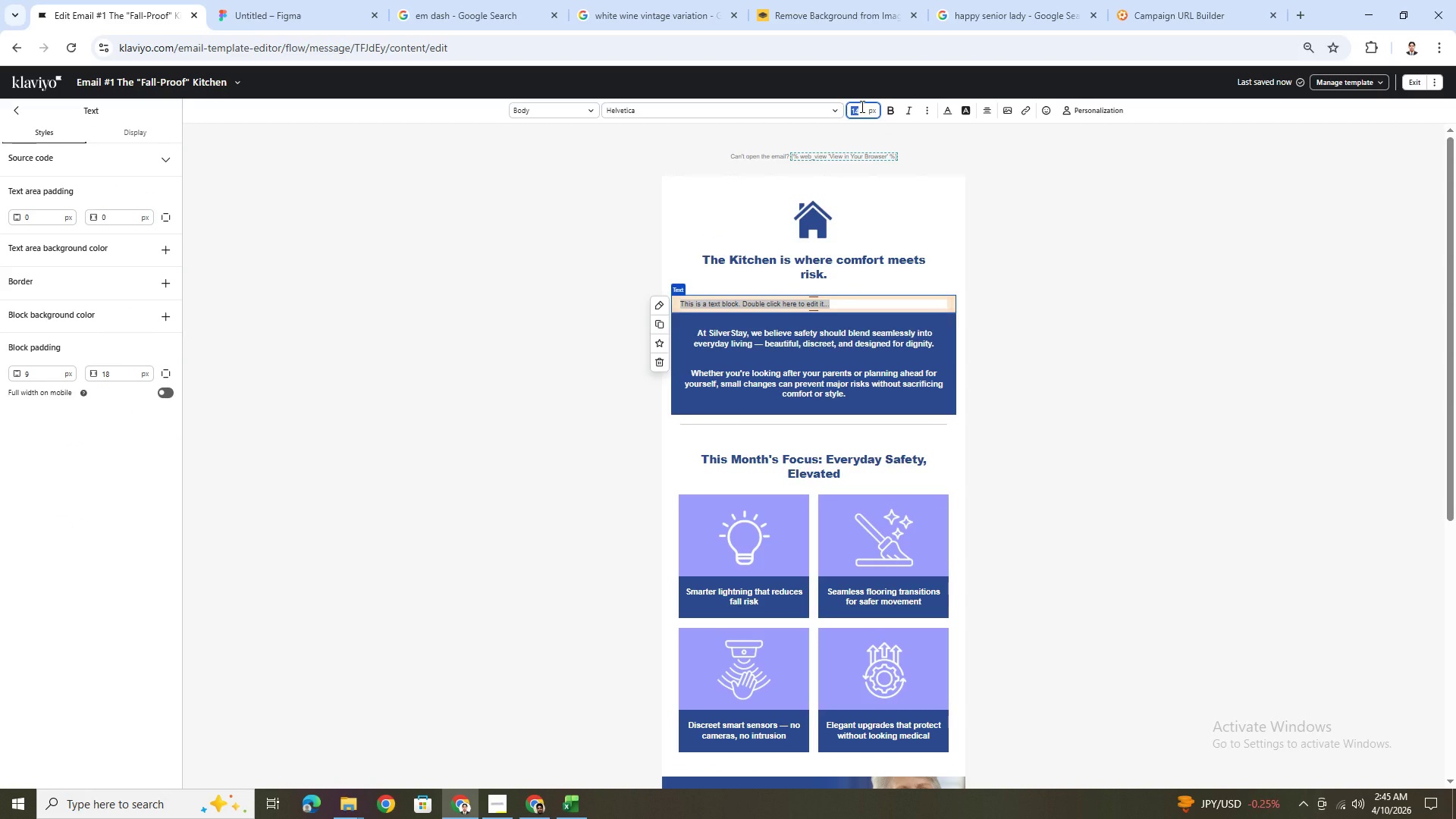 
key(Numpad1)
 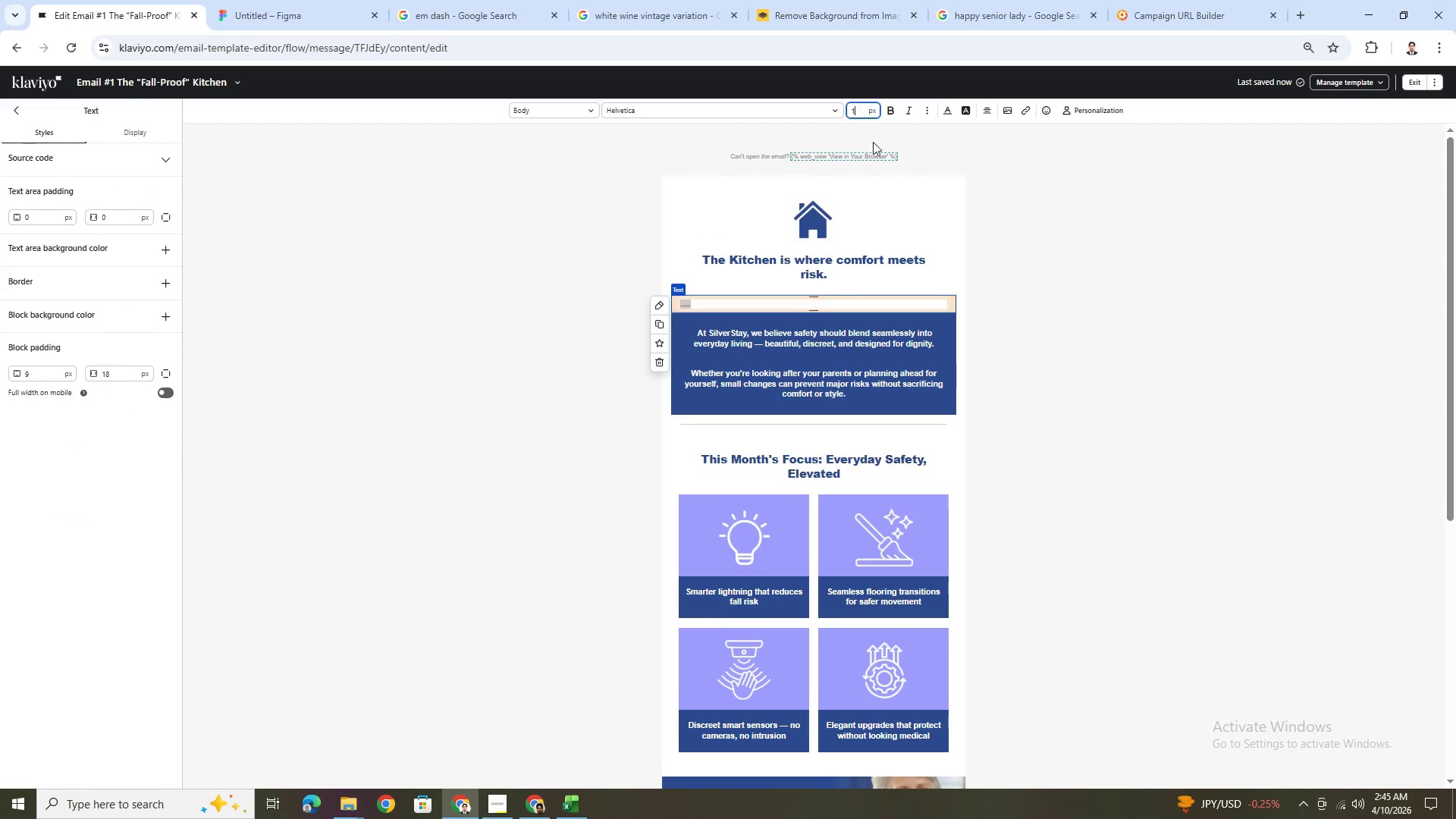 
key(Numpad6)
 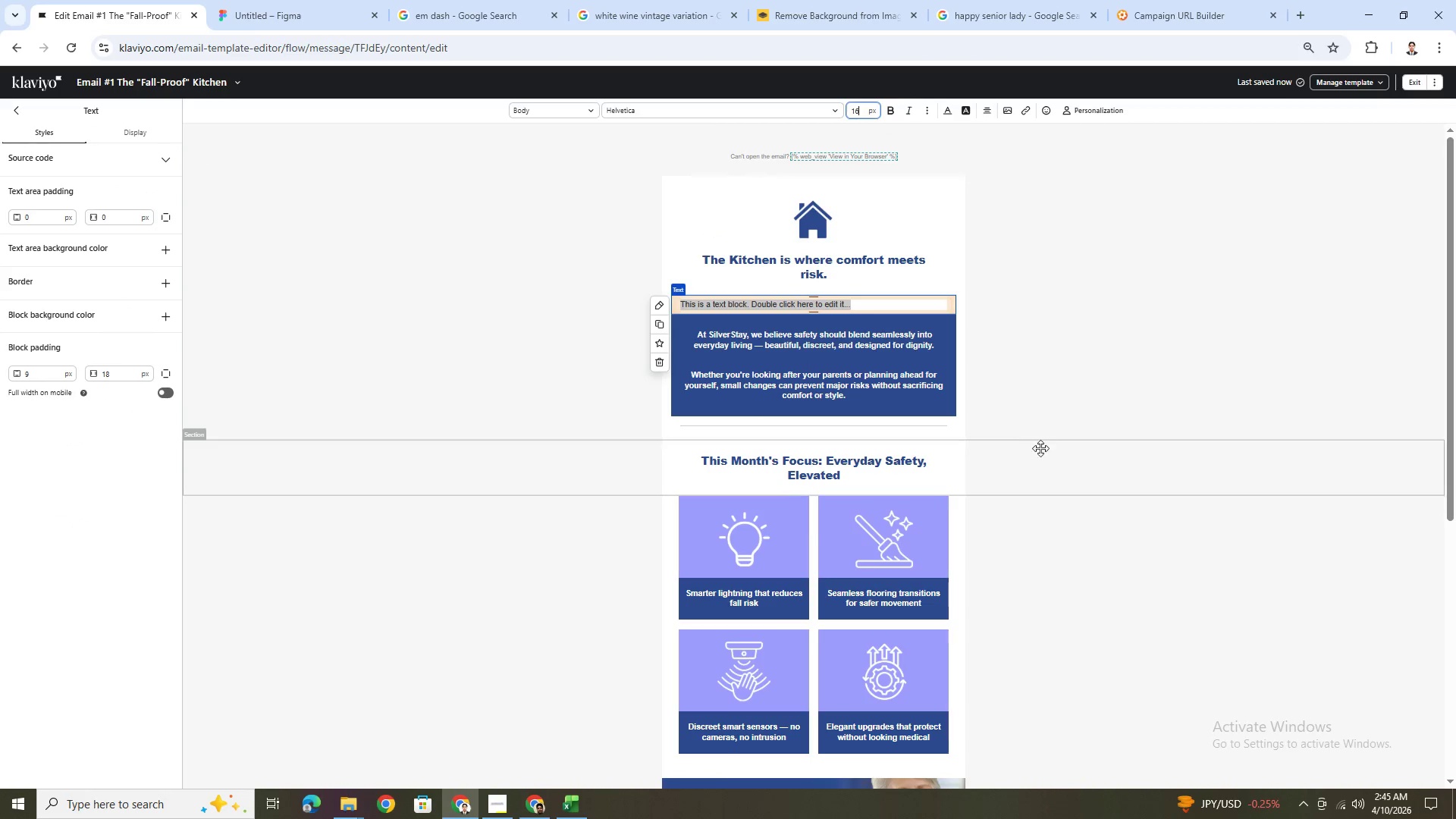 
left_click([1040, 450])
 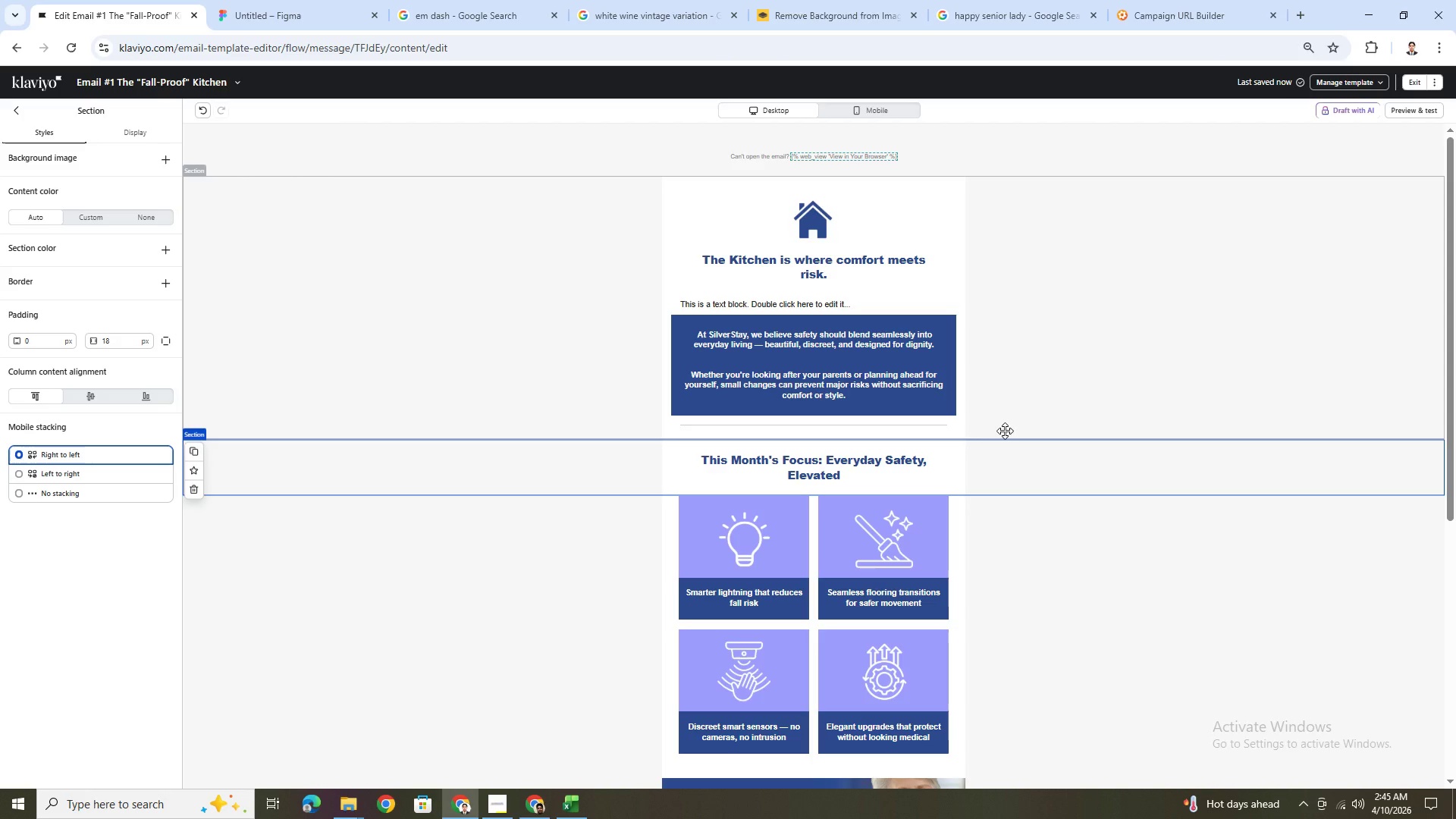 
wait(25.16)
 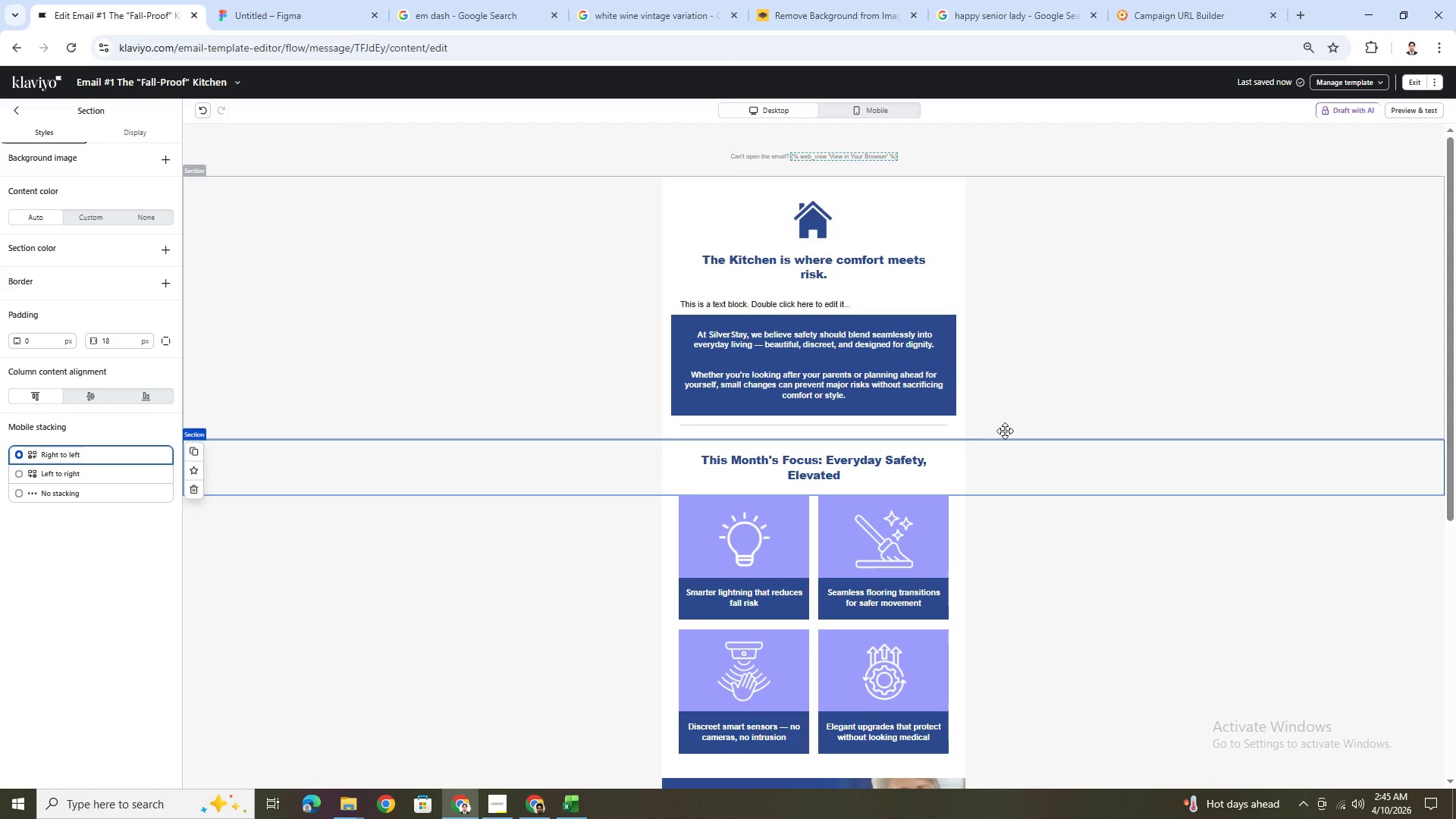 
left_click([963, 551])
 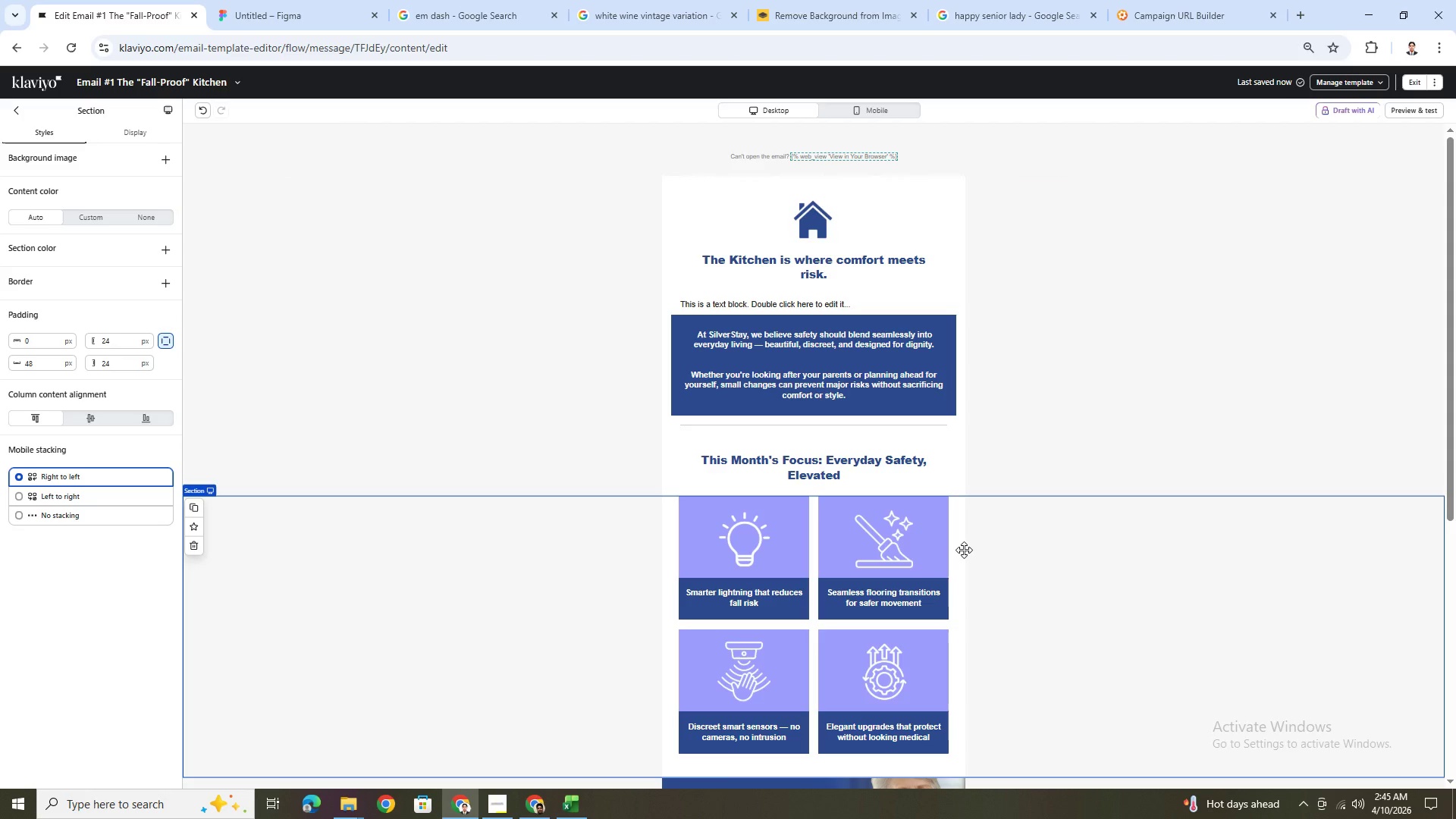 
wait(8.19)
 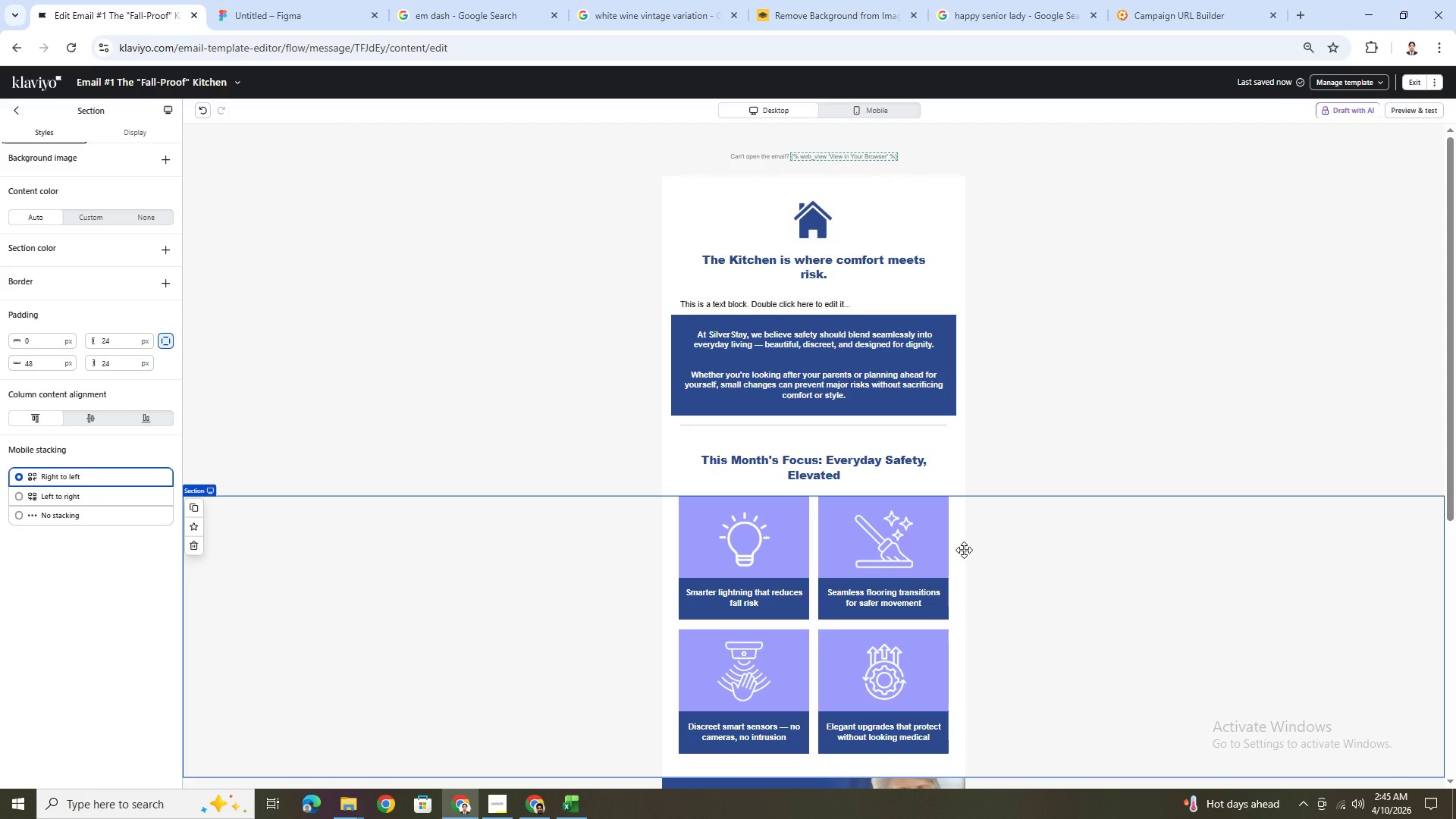 
scroll: coordinate [968, 563], scroll_direction: down, amount: 3.0
 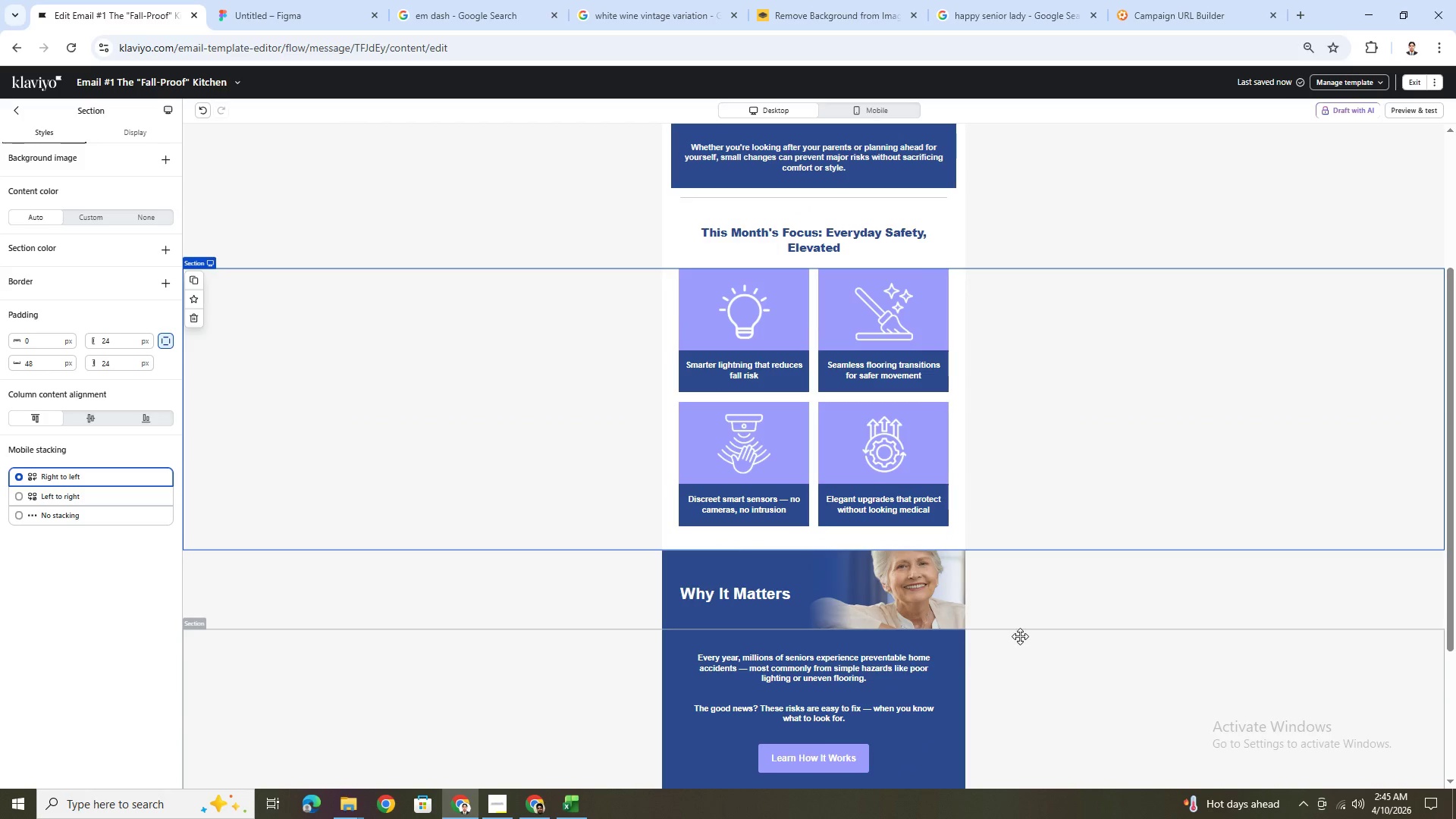 
scroll: coordinate [965, 606], scroll_direction: up, amount: 4.0
 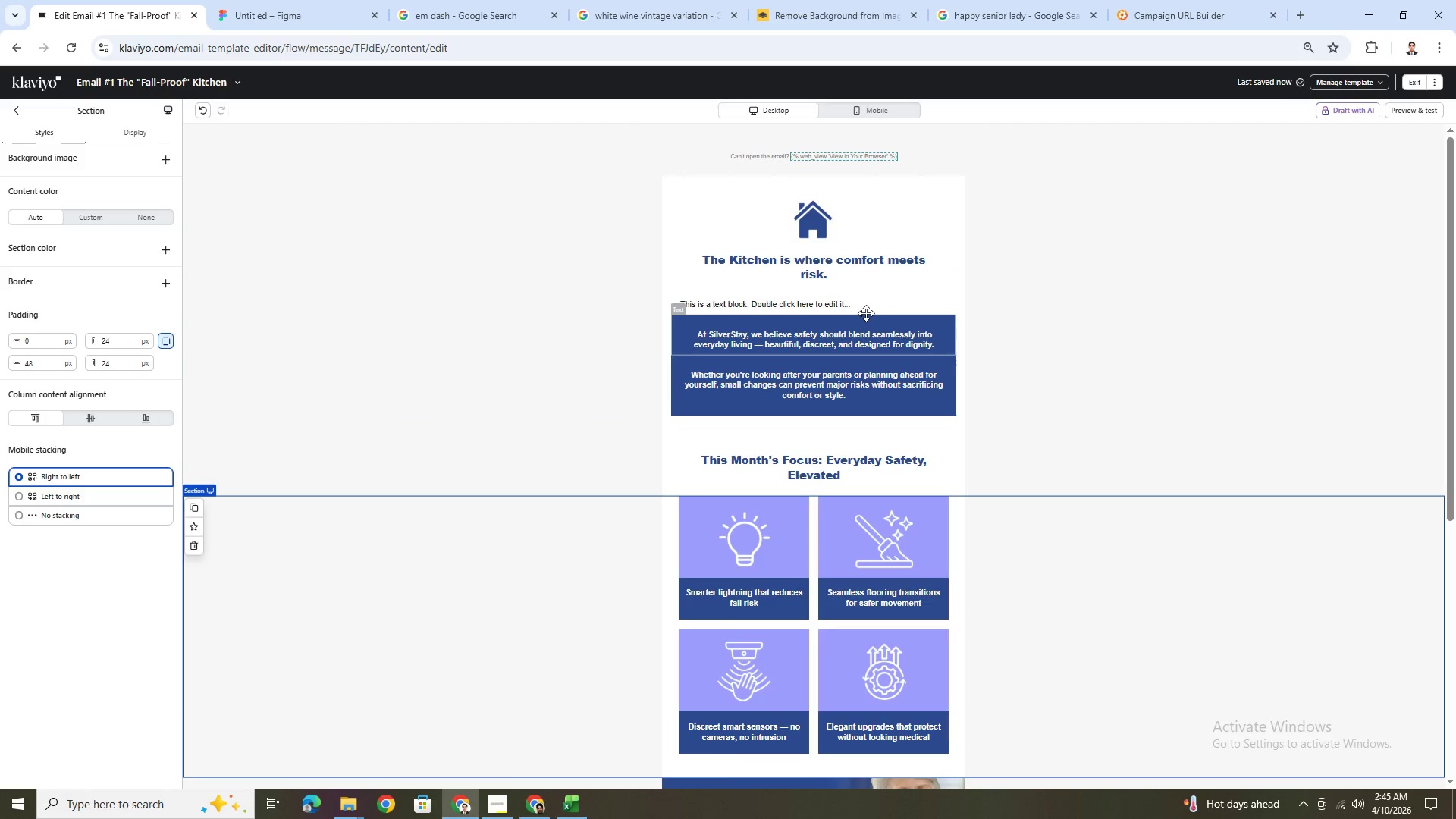 
double_click([864, 305])
 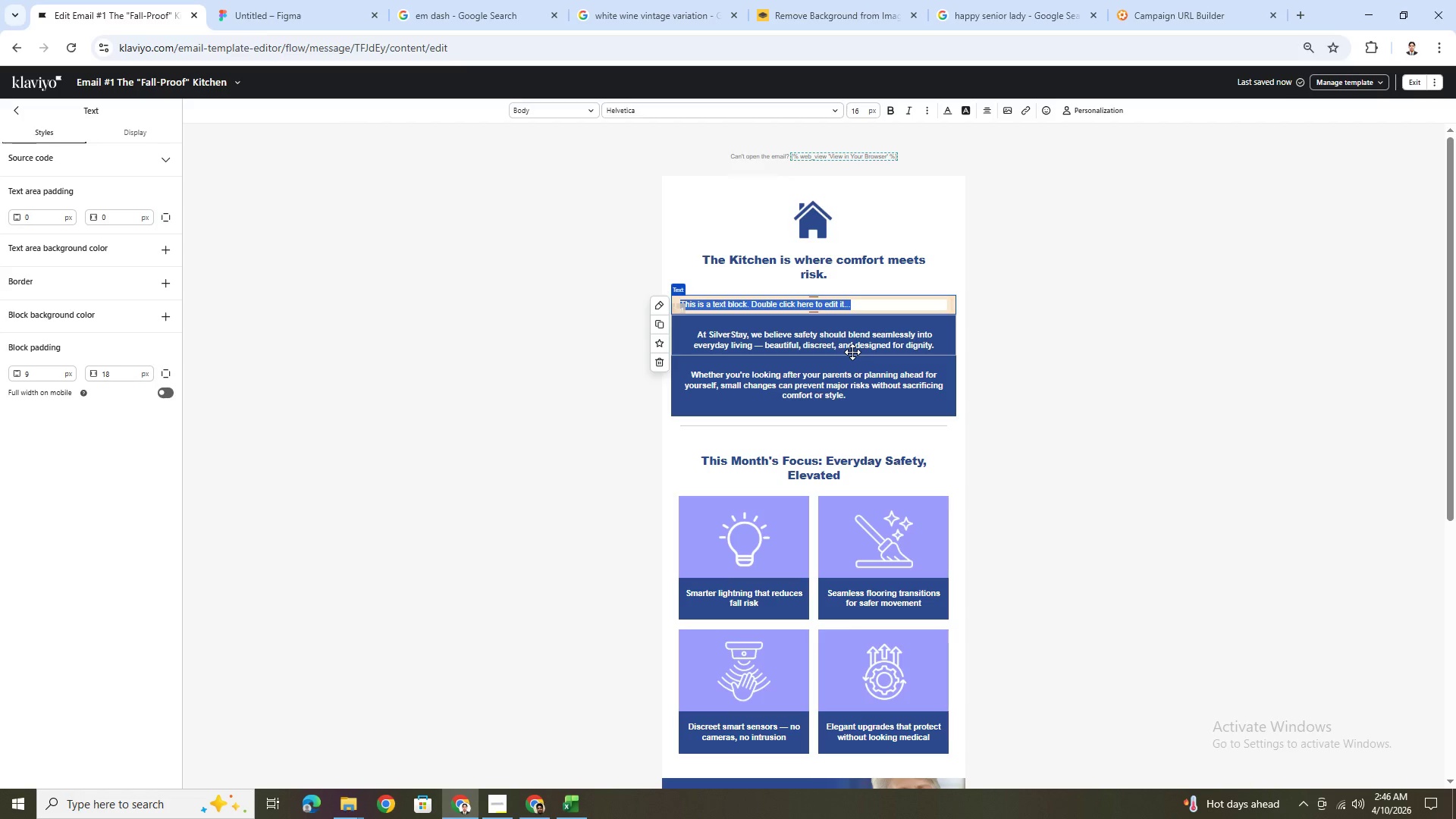 
wait(14.91)
 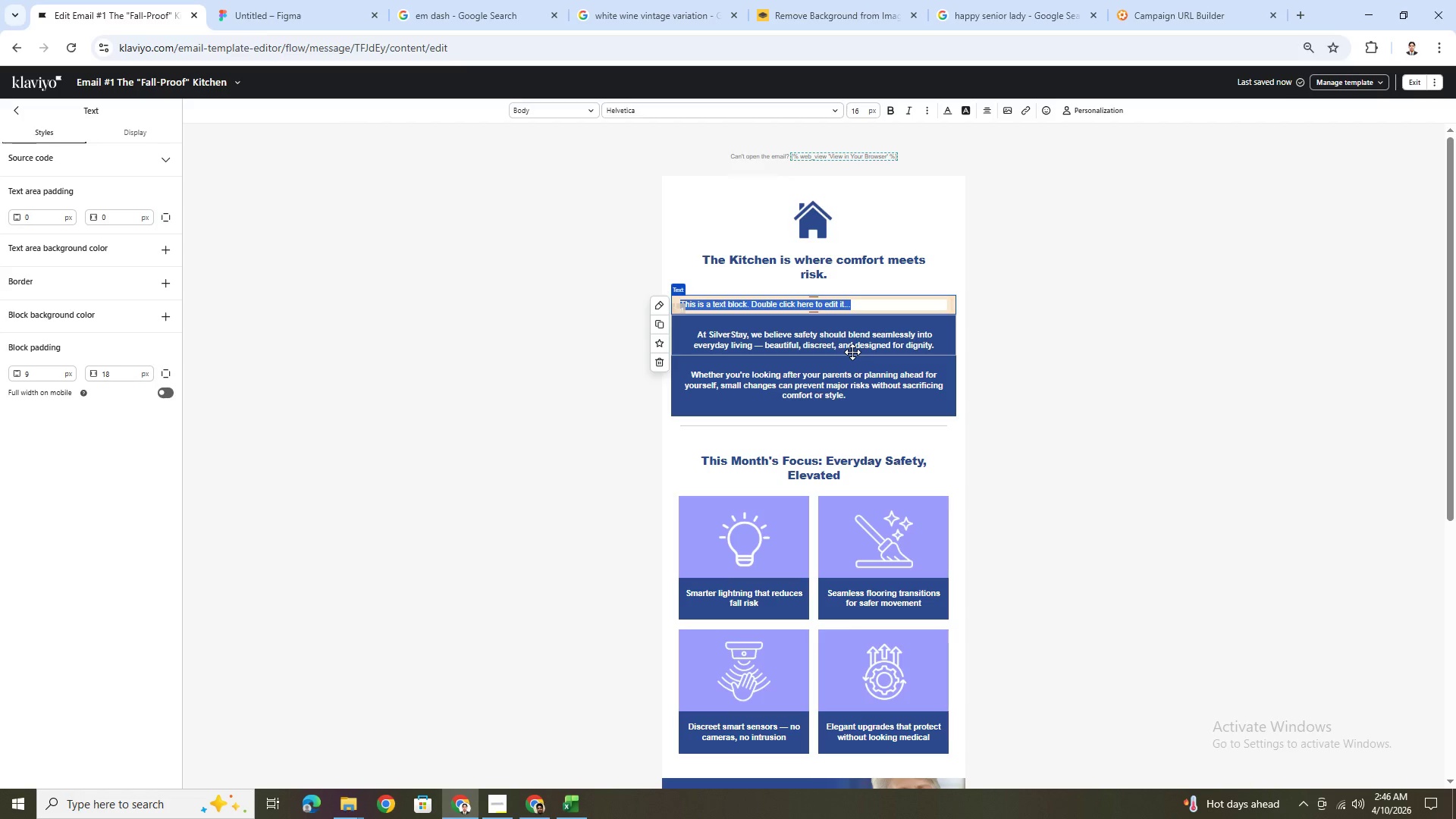 
hold_key(key=ShiftLeft, duration=1.5)
 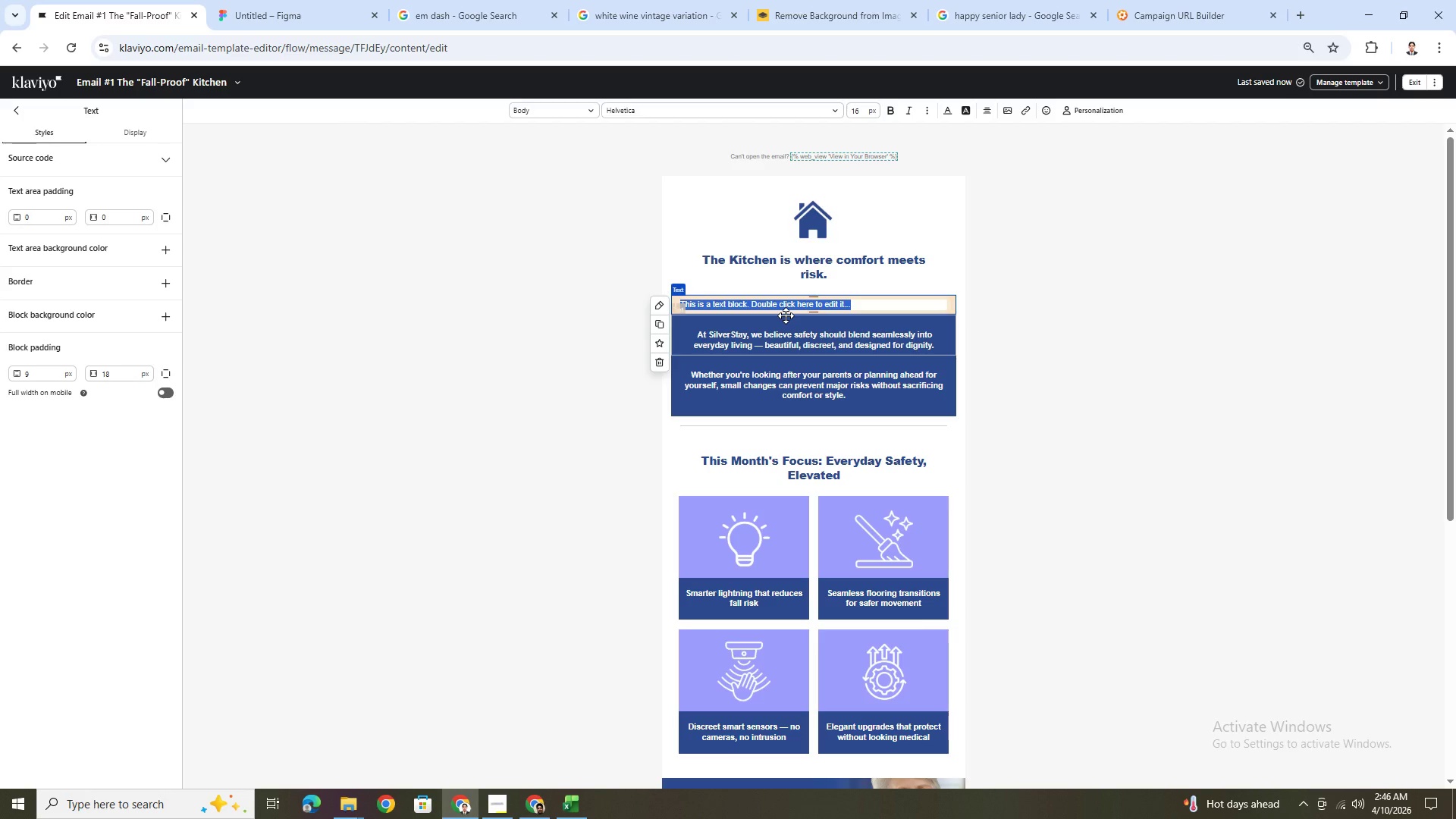 
type(From slippery )
 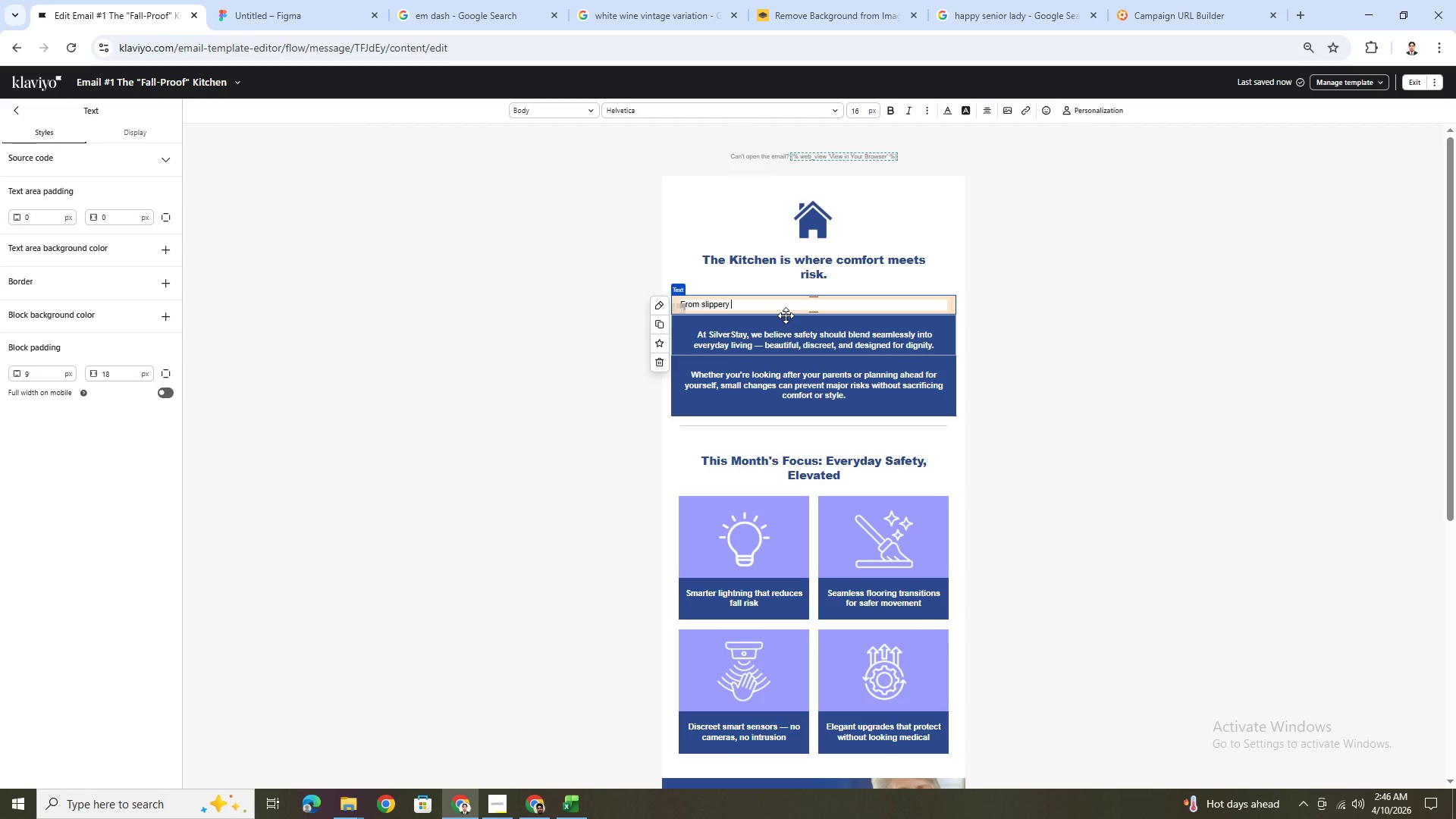 
wait(7.31)
 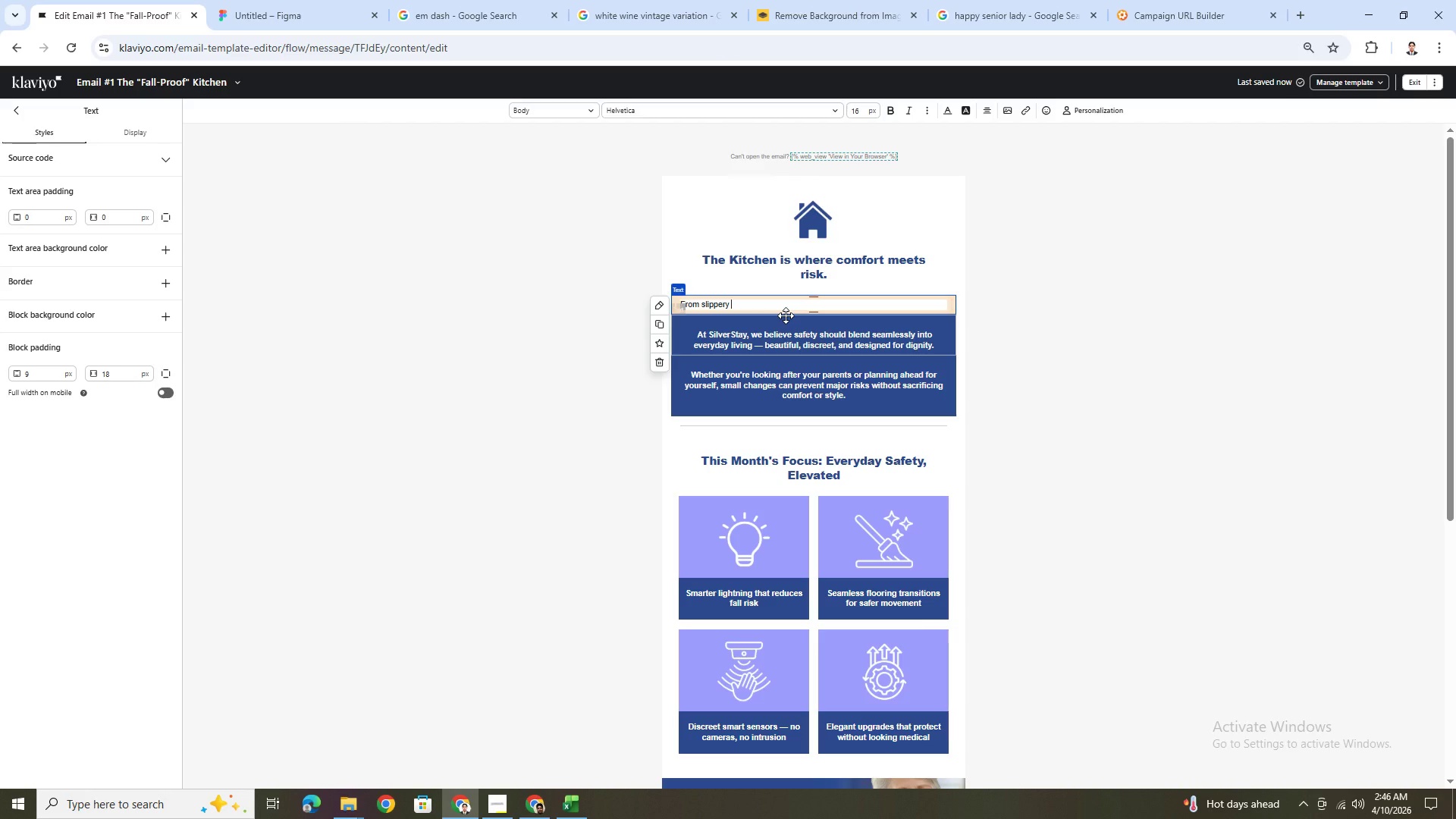 
type(floors to poor lightni)
key(Backspace)
key(Backspace)
type(ing, )
 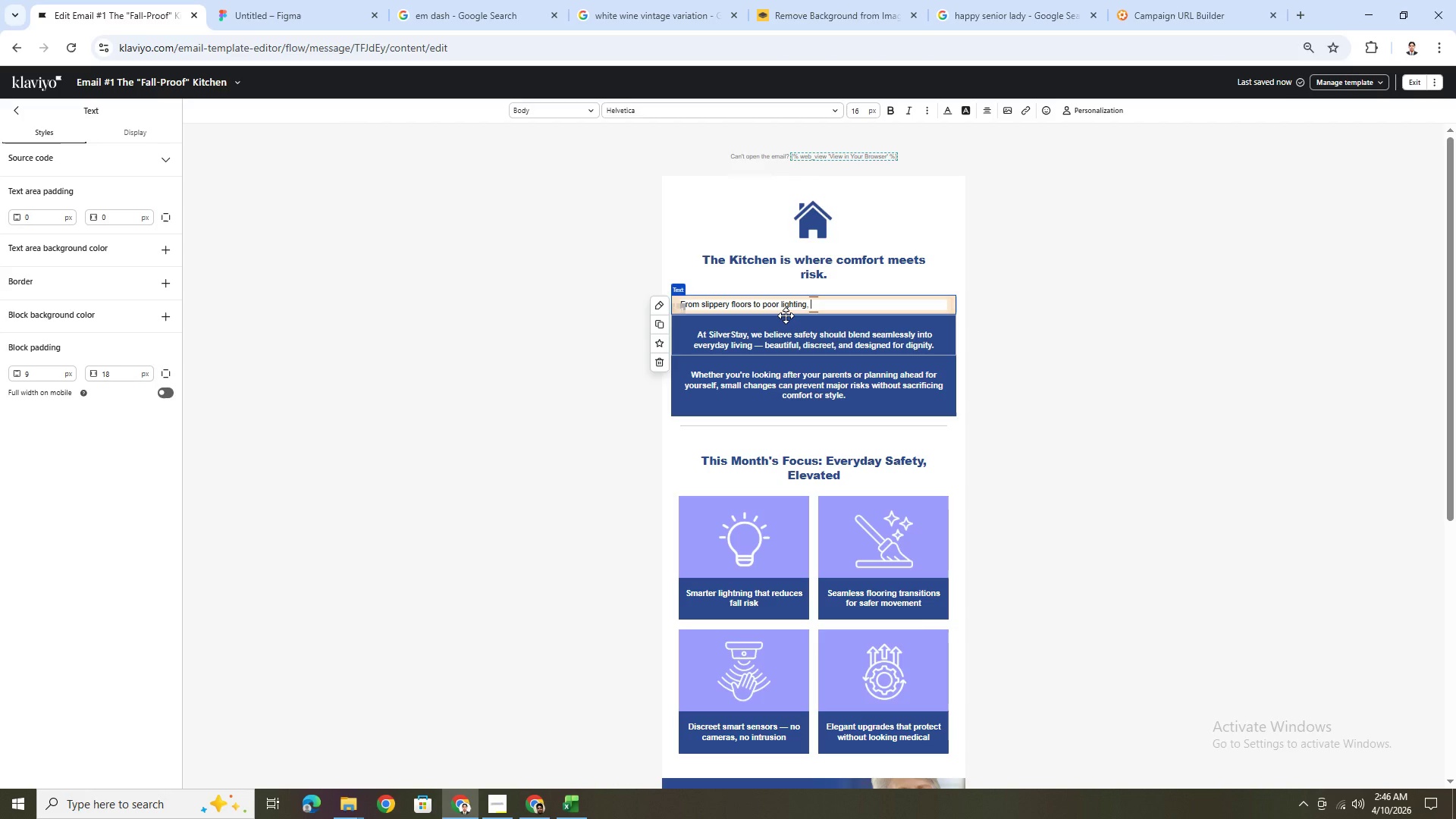 
type(it's one of the most common places for accidents)
 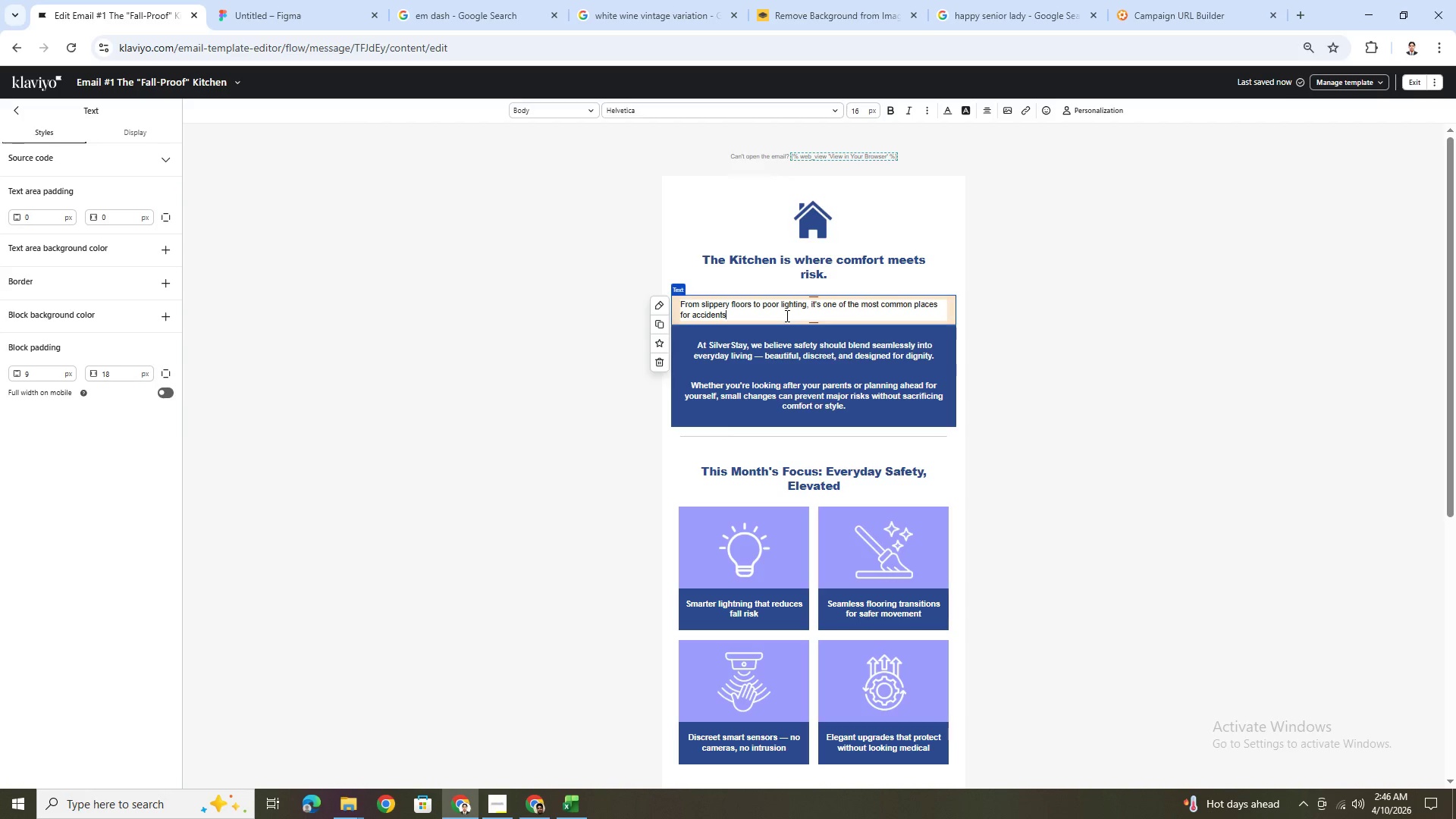 
wait(8.2)
 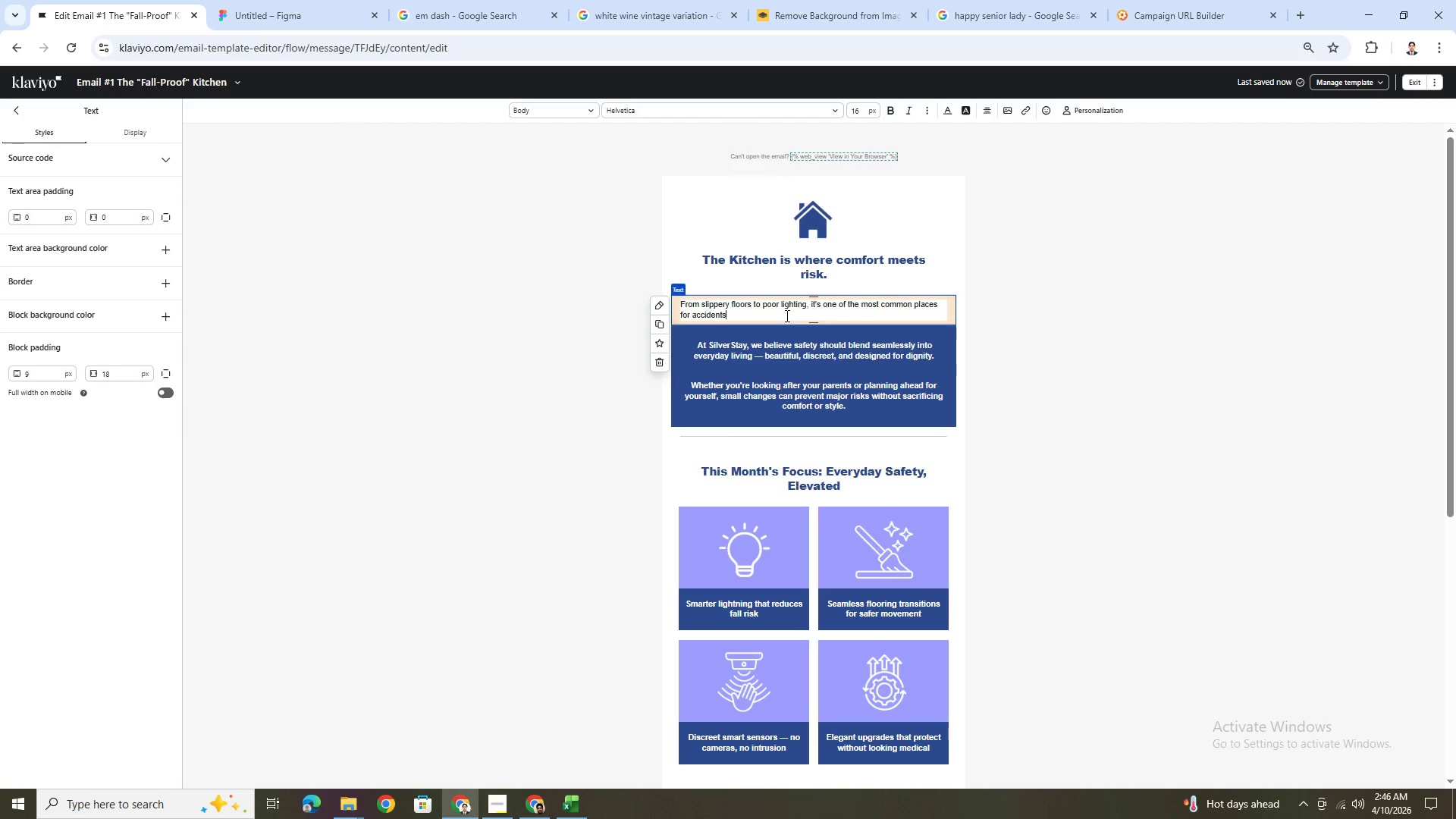 
left_click([460, 3])
 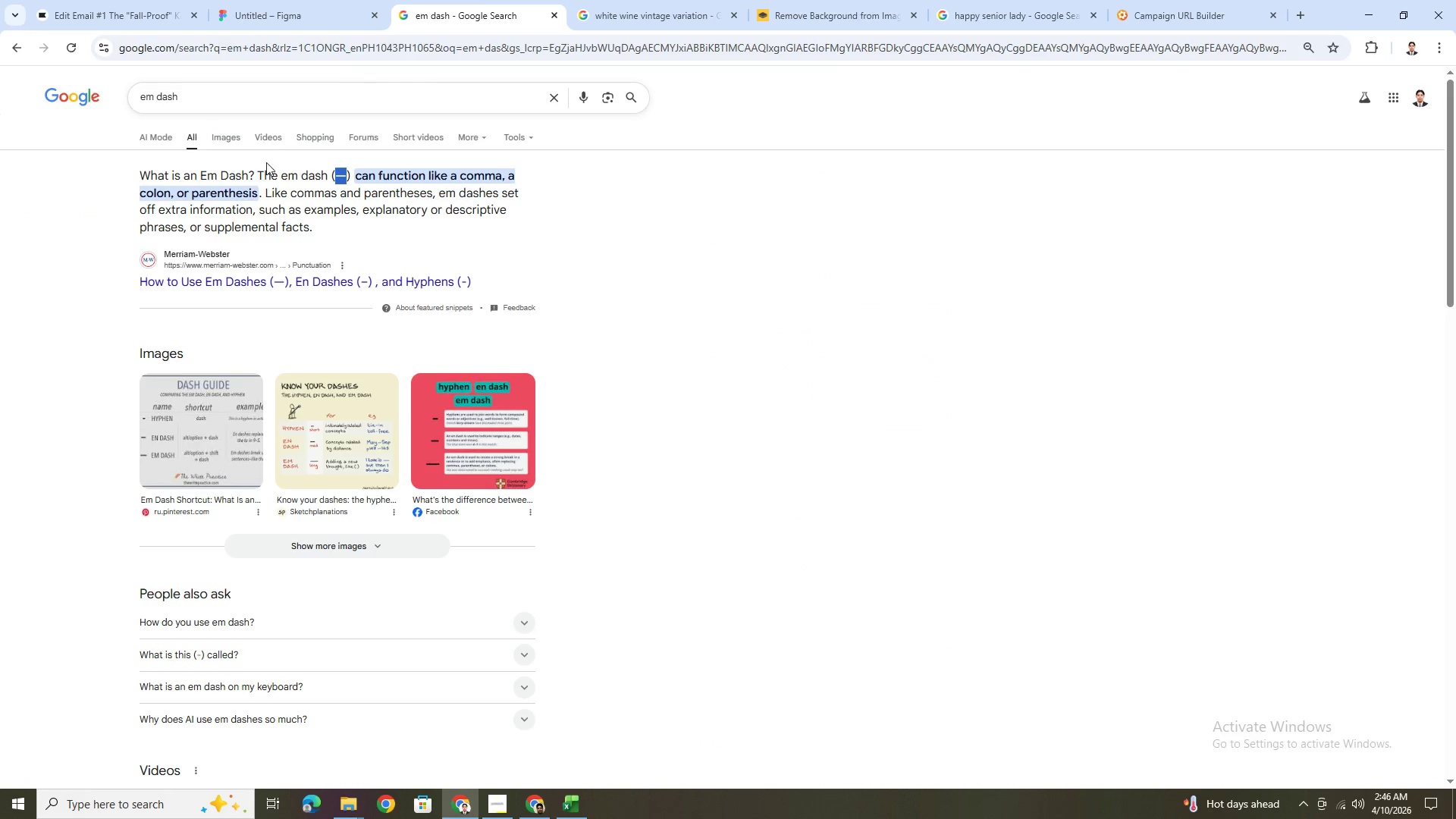 
key(Control+ControlLeft)
 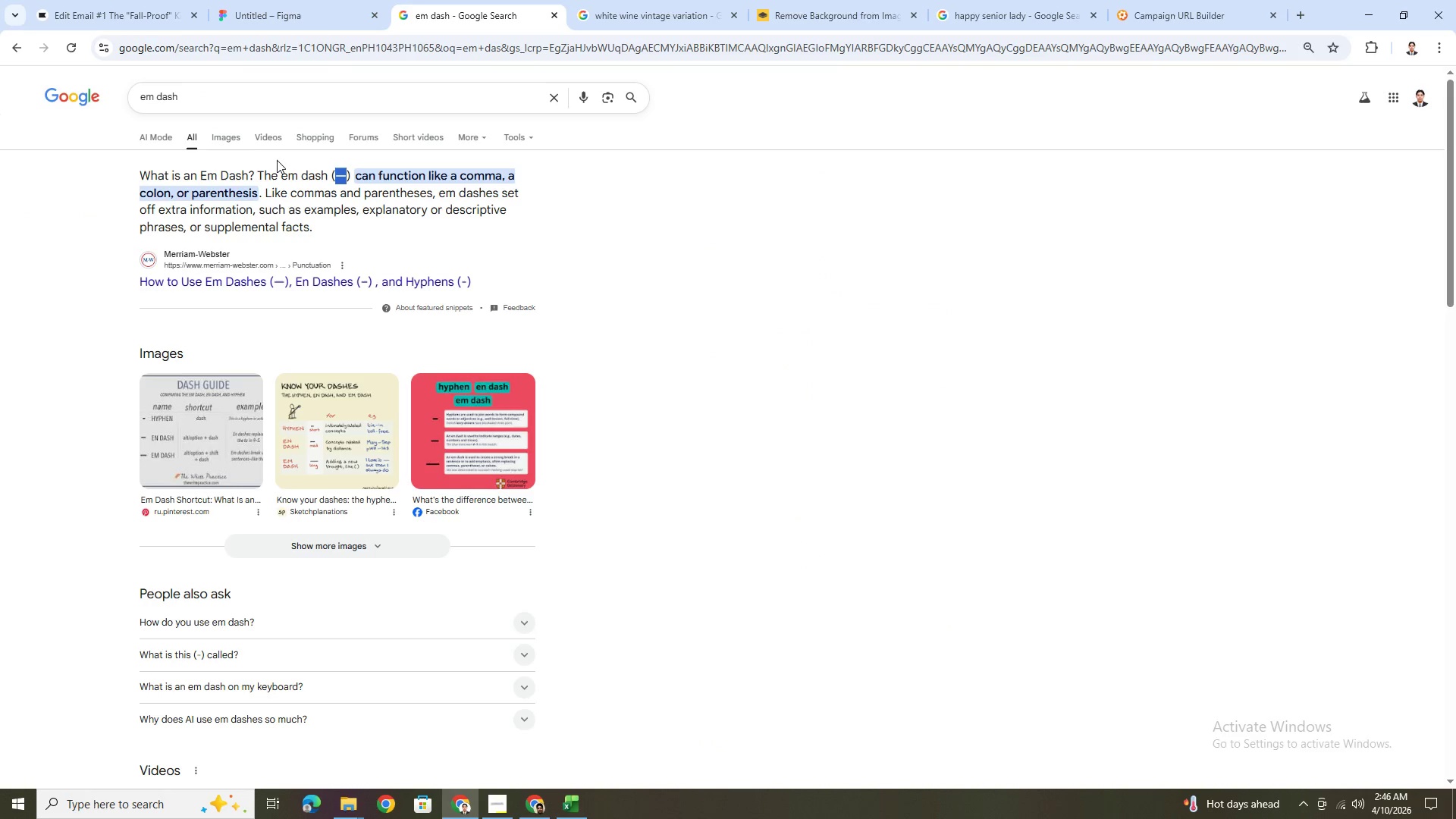 
key(Control+C)
 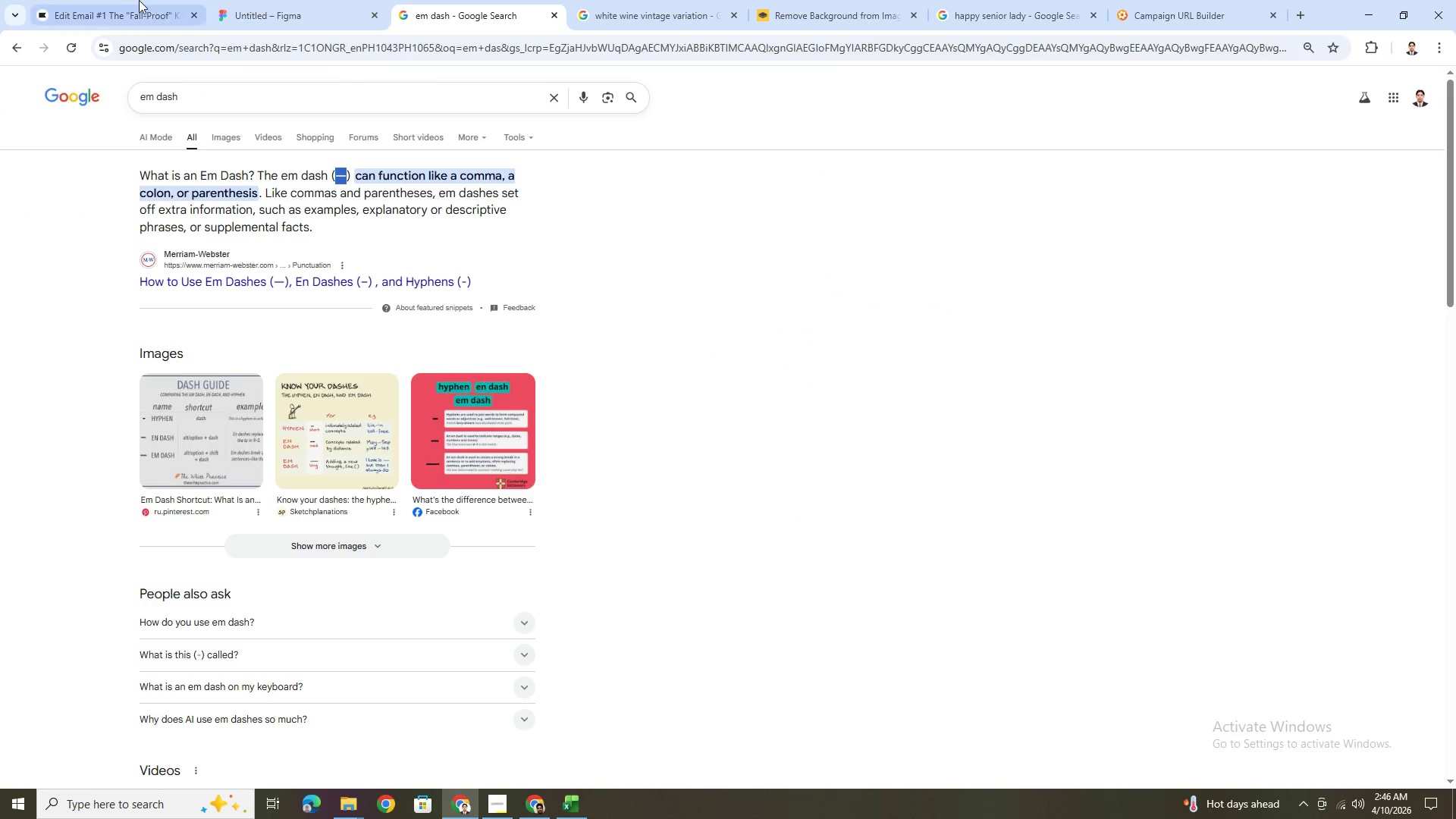 
left_click([129, 0])
 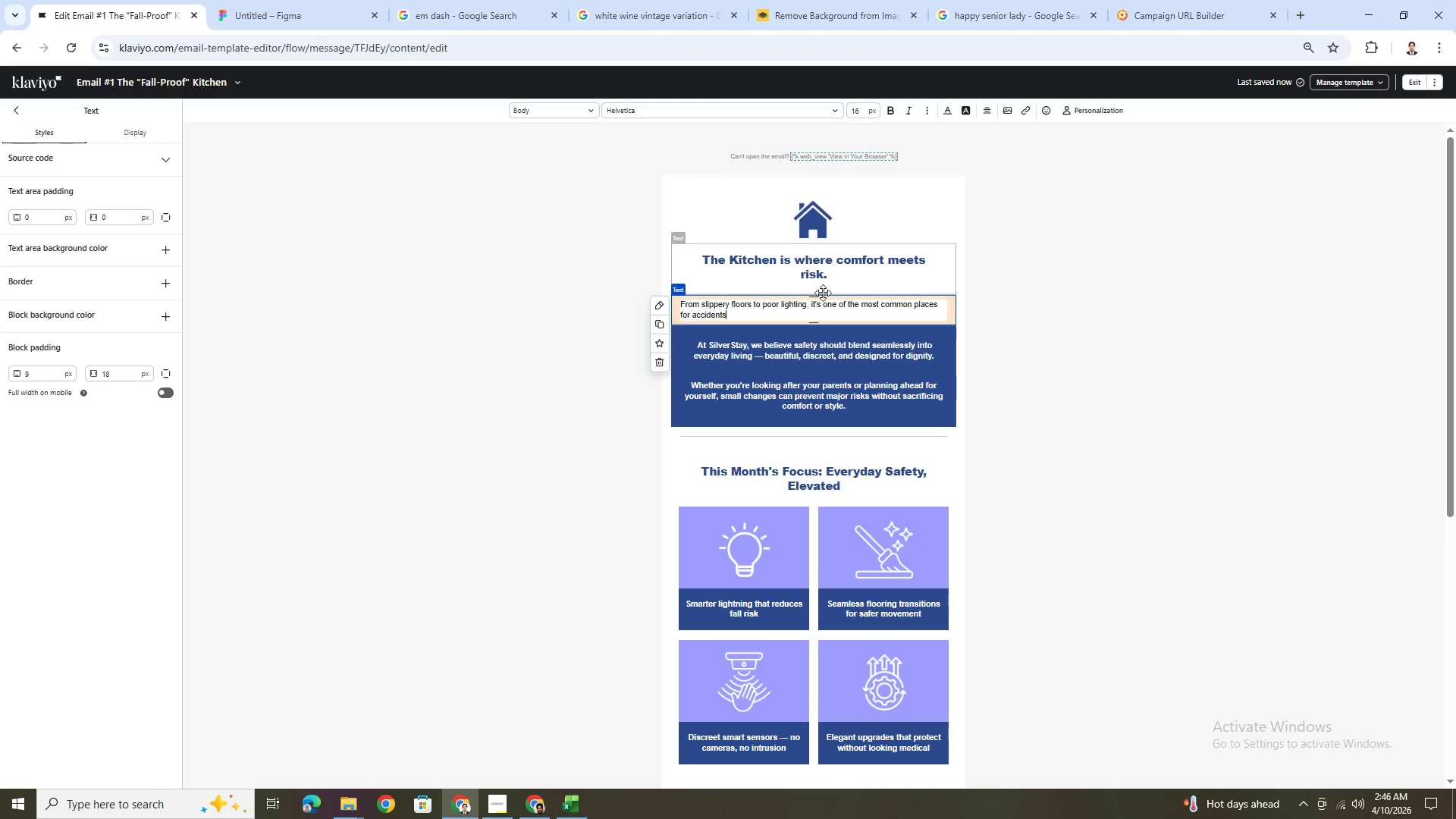 
key(Control+V)
 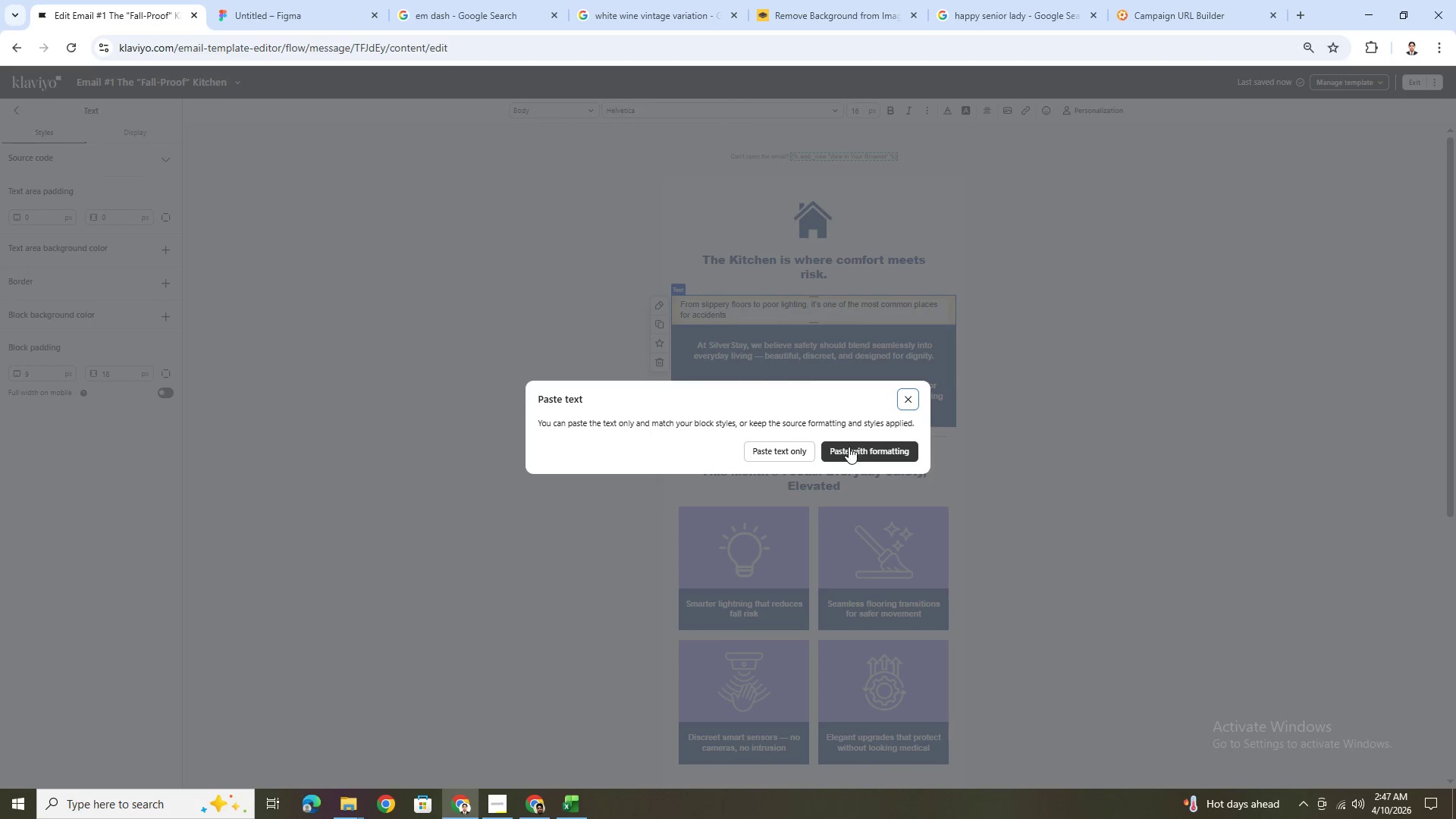 
left_click([802, 448])
 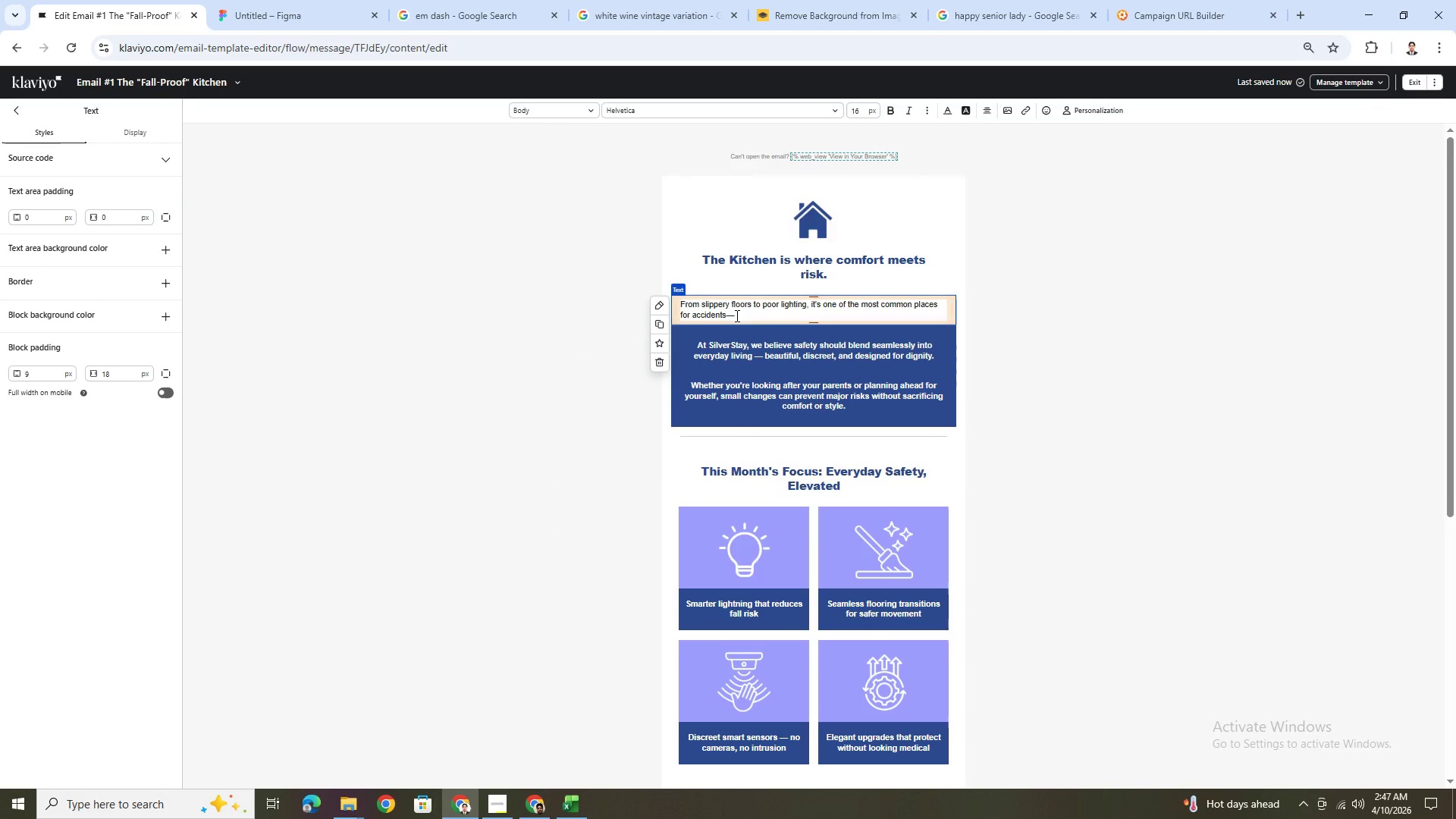 
key(Space)
 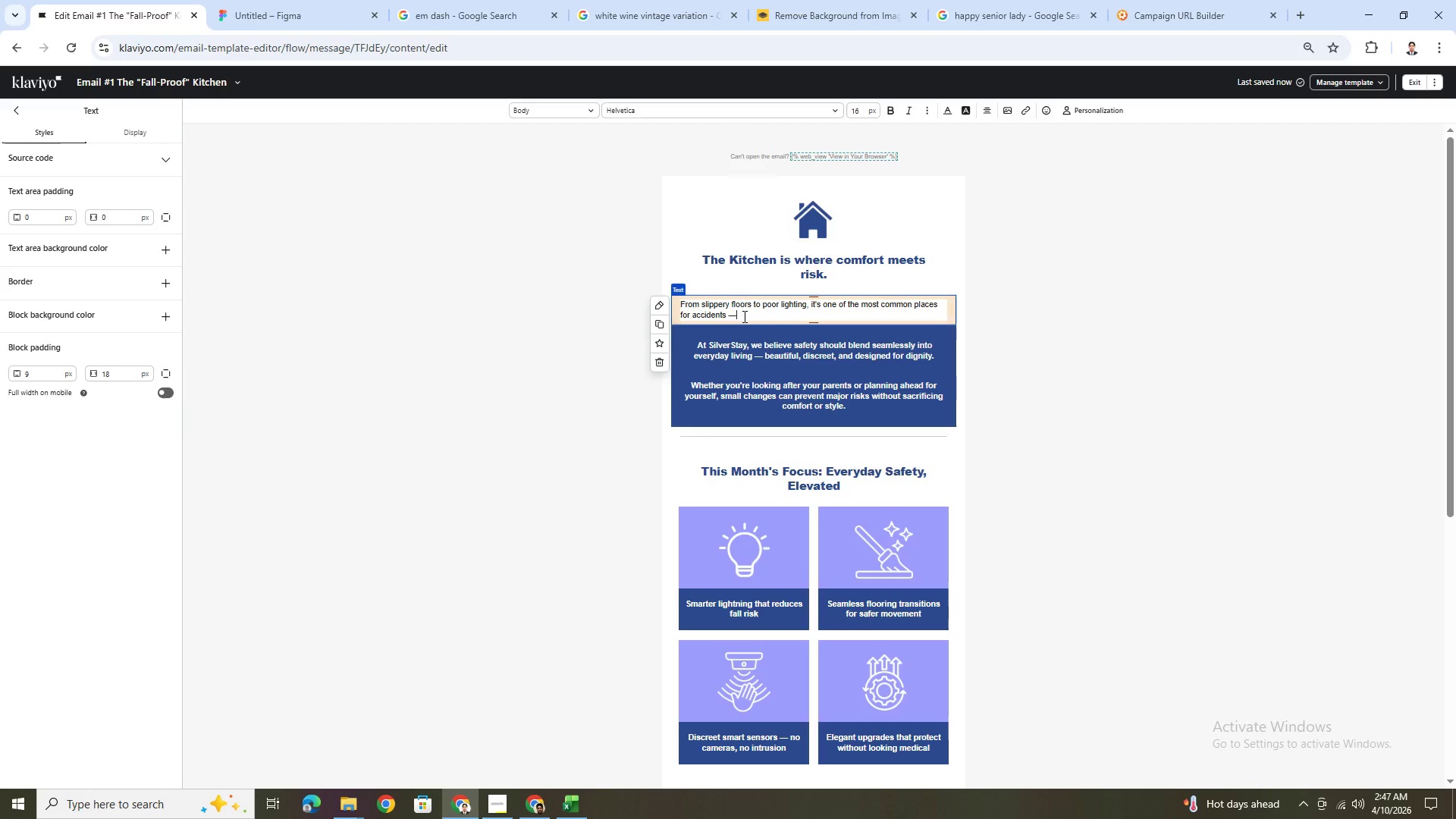 
left_click([743, 316])
 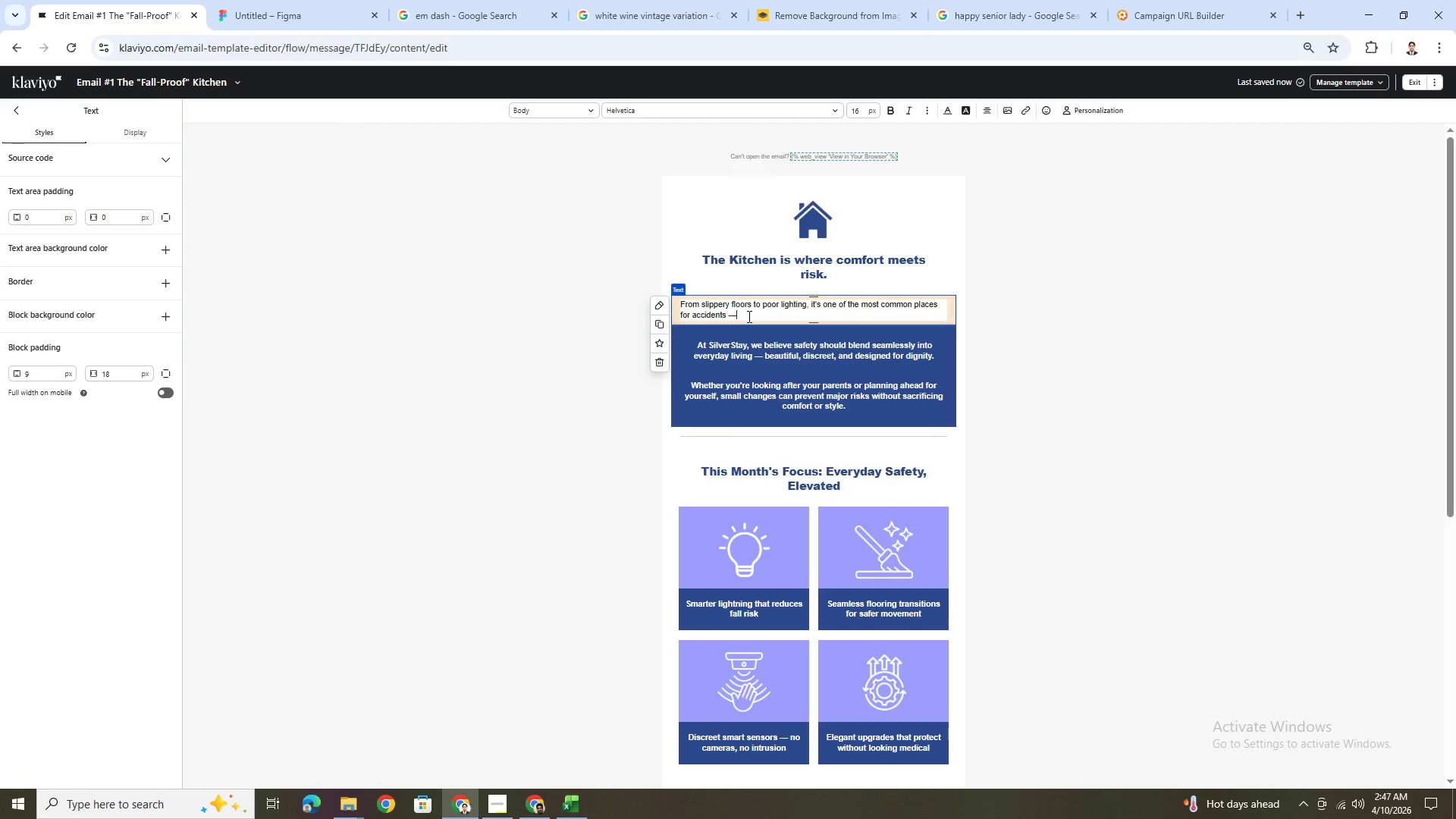 
type( especiallt)
key(Backspace)
type(y for aging adults.)
 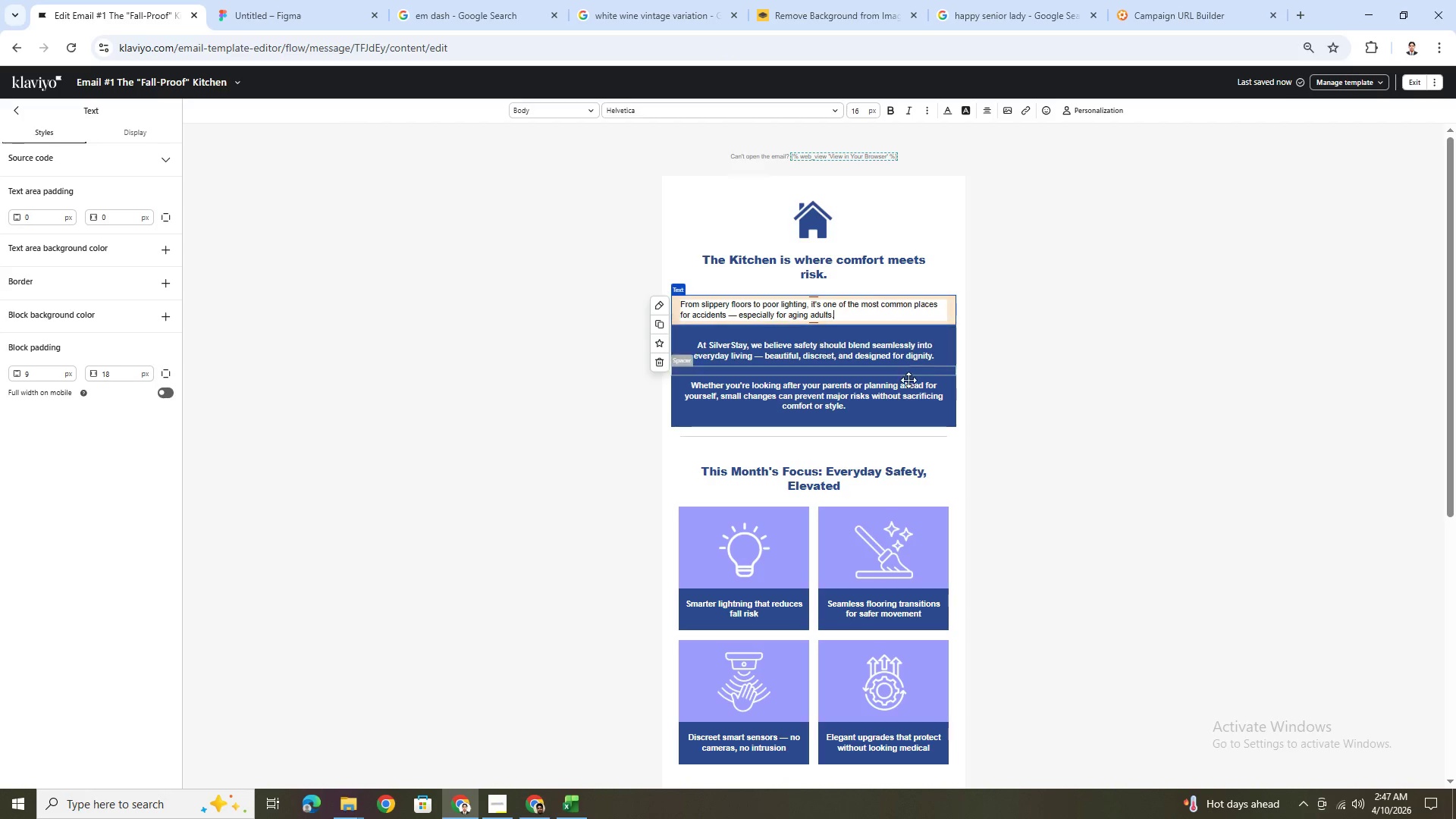 
left_click([1020, 465])
 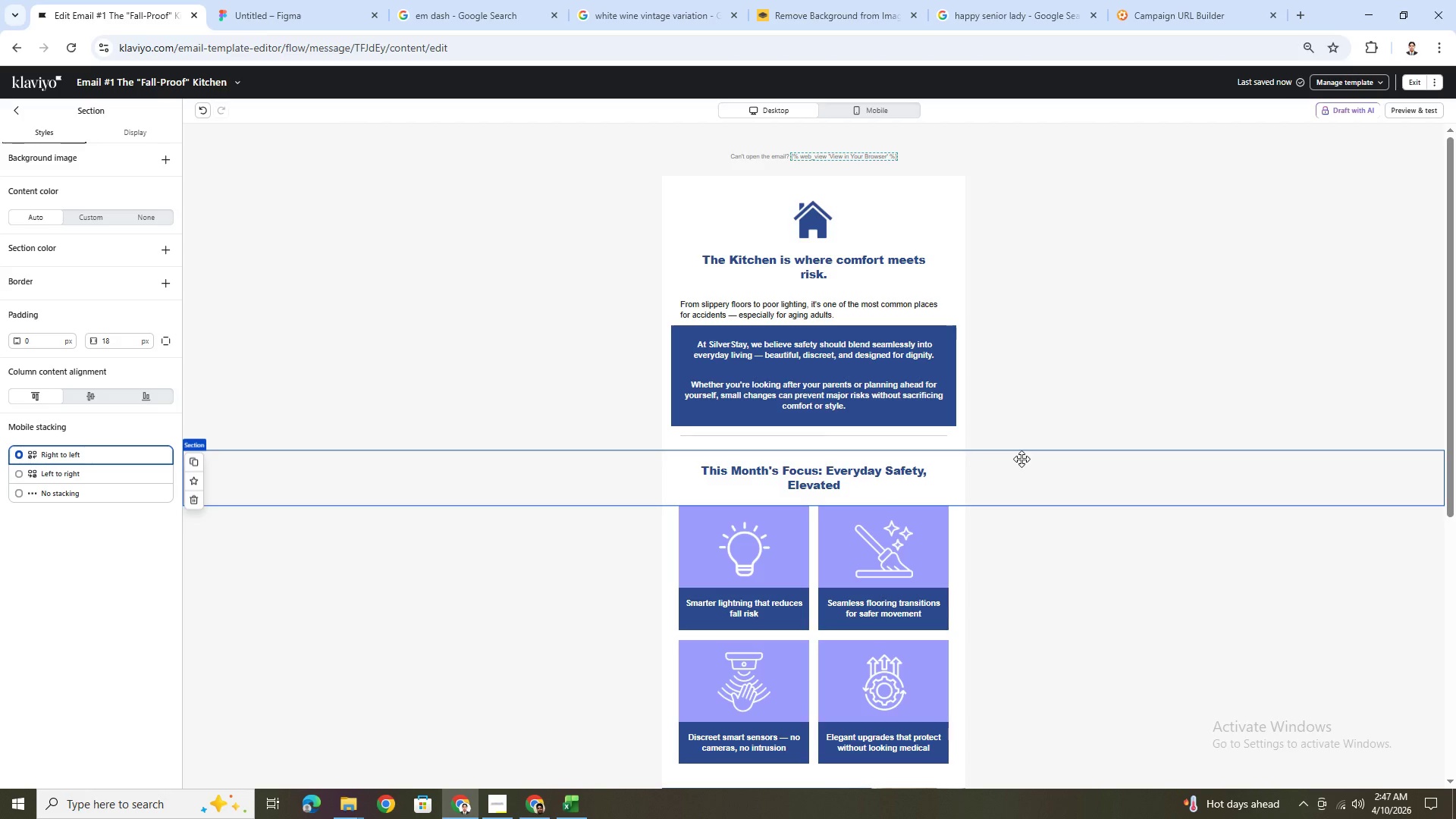 
wait(15.02)
 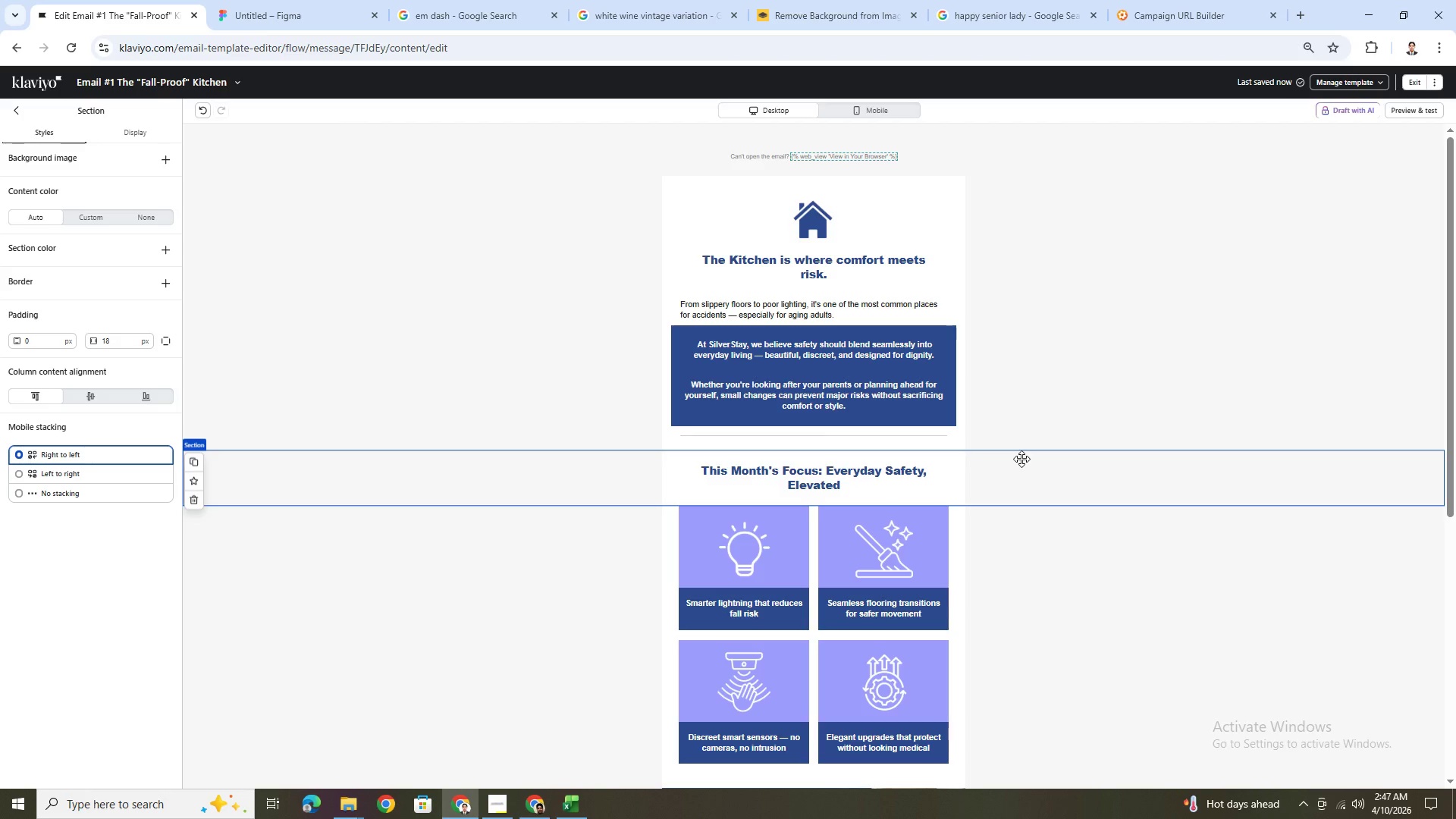 
left_click([856, 320])
 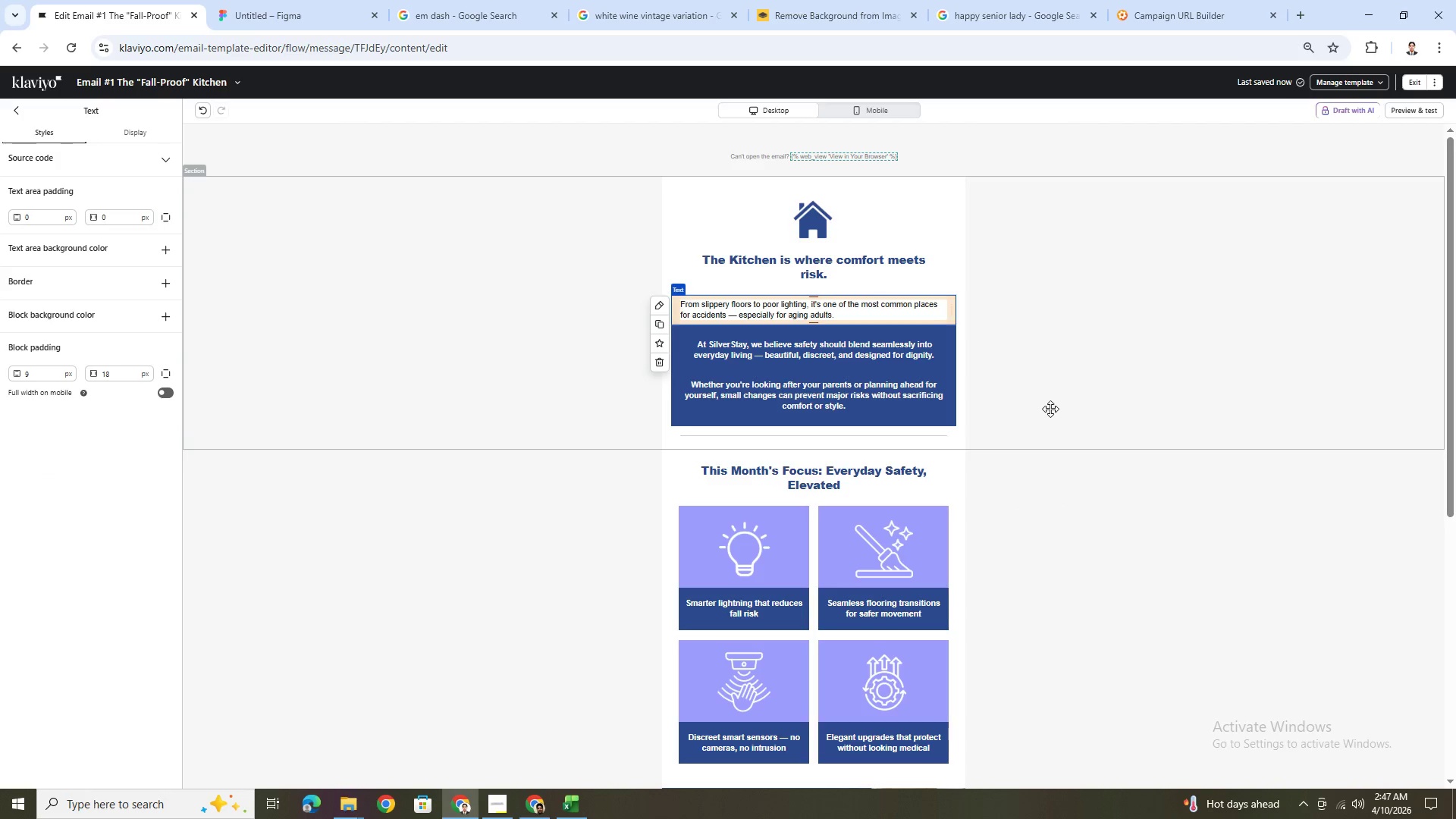 
left_click([1054, 444])
 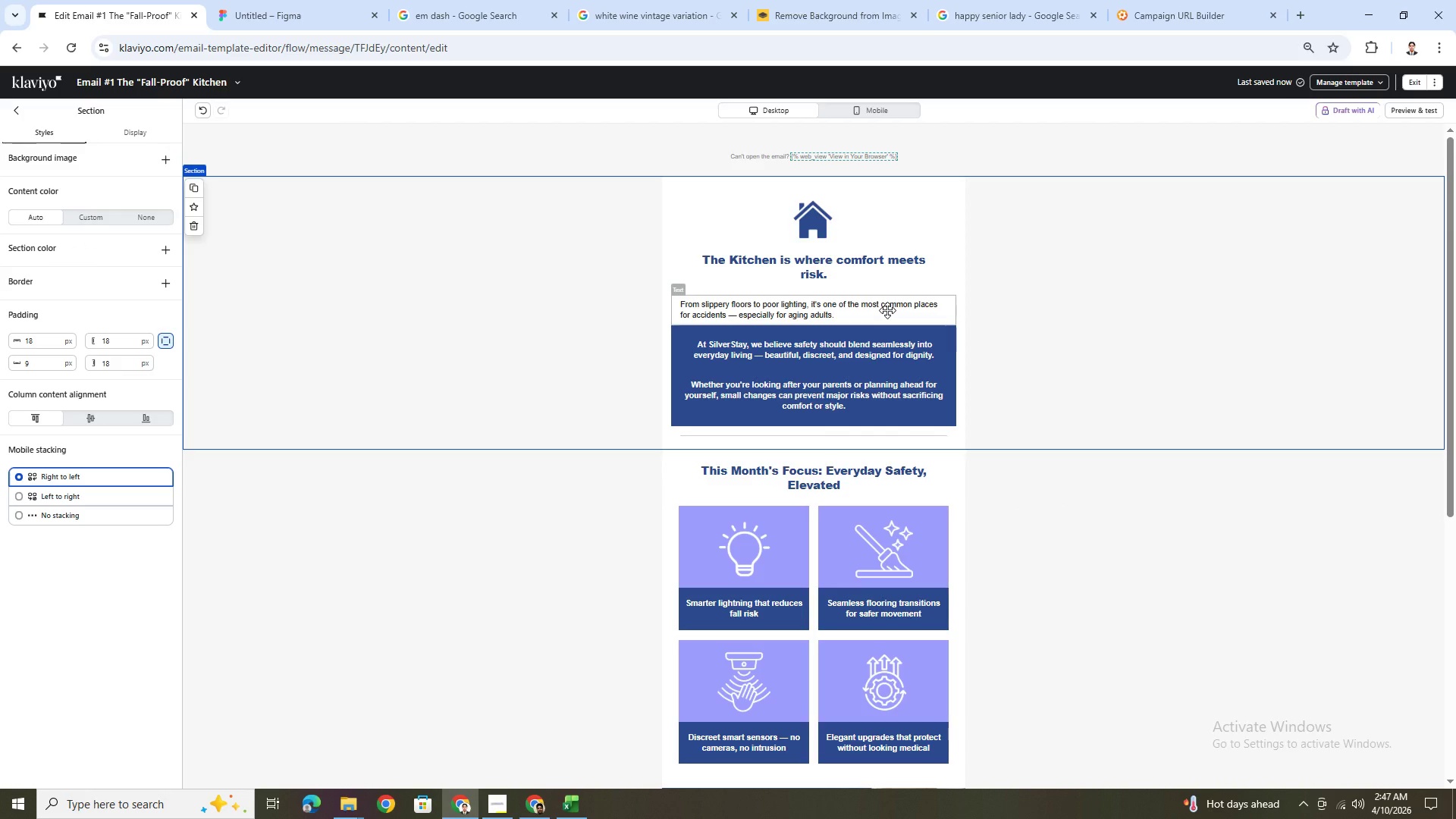 
double_click([887, 310])
 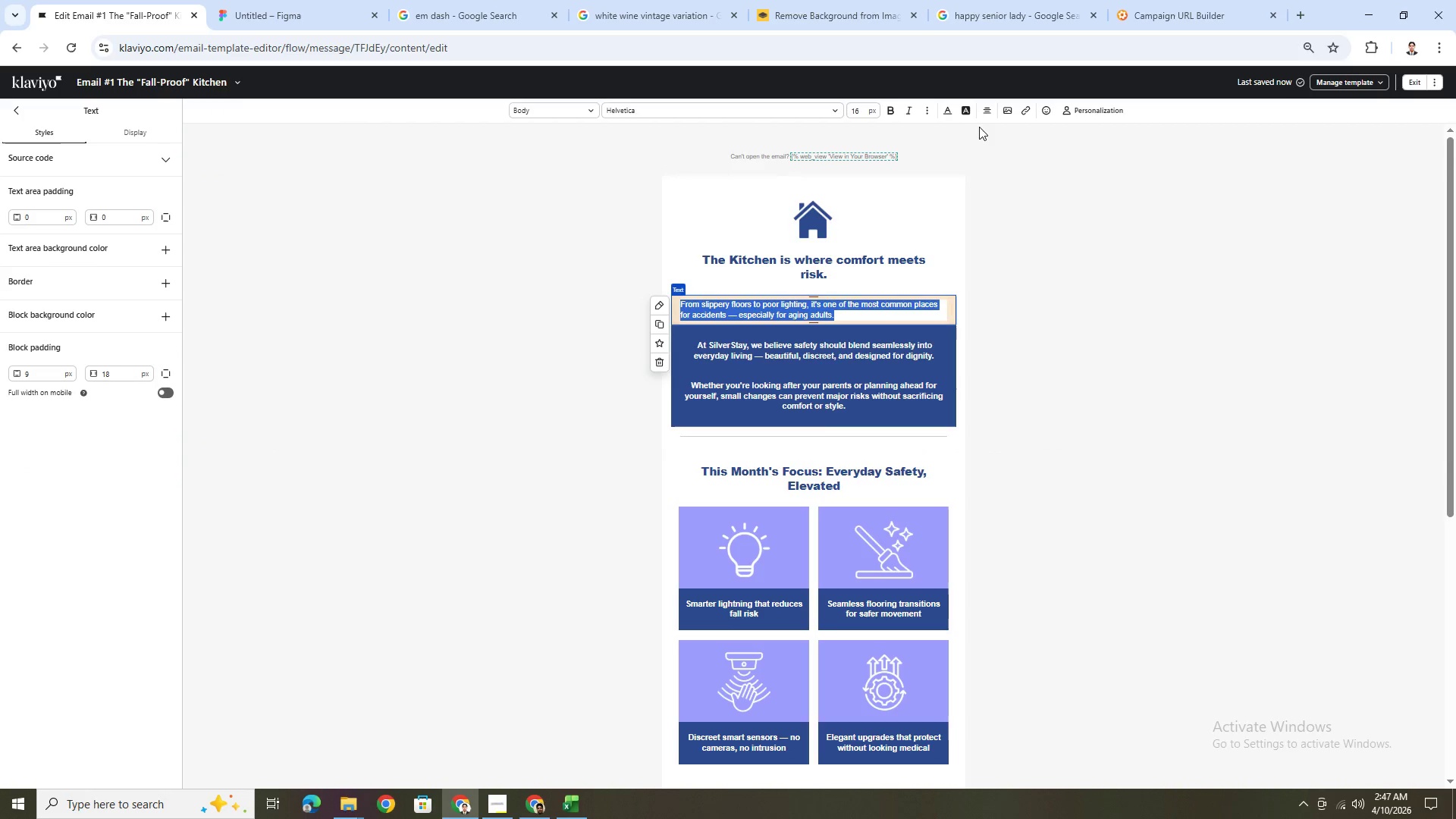 
left_click([983, 112])
 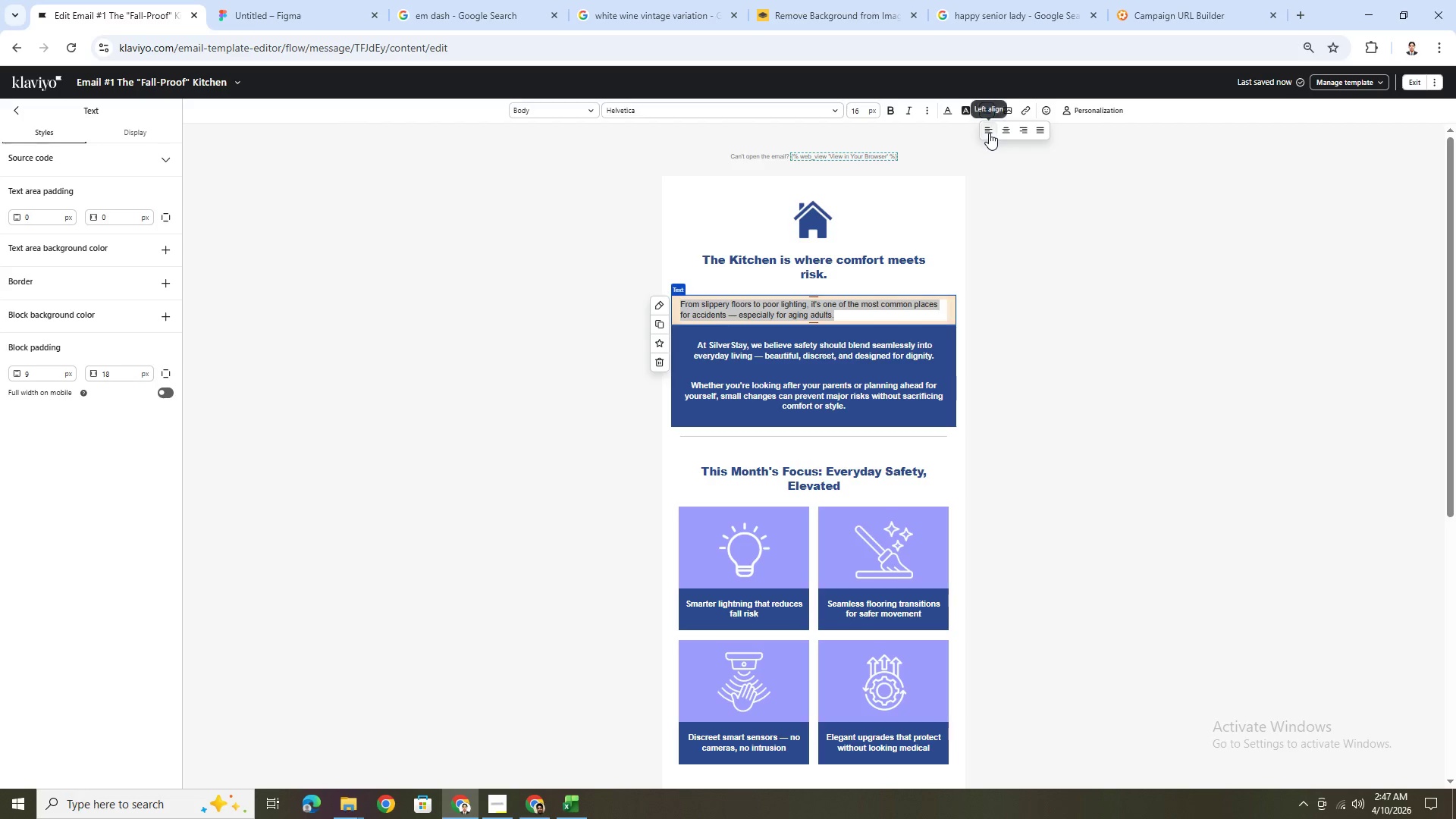 
left_click([999, 132])
 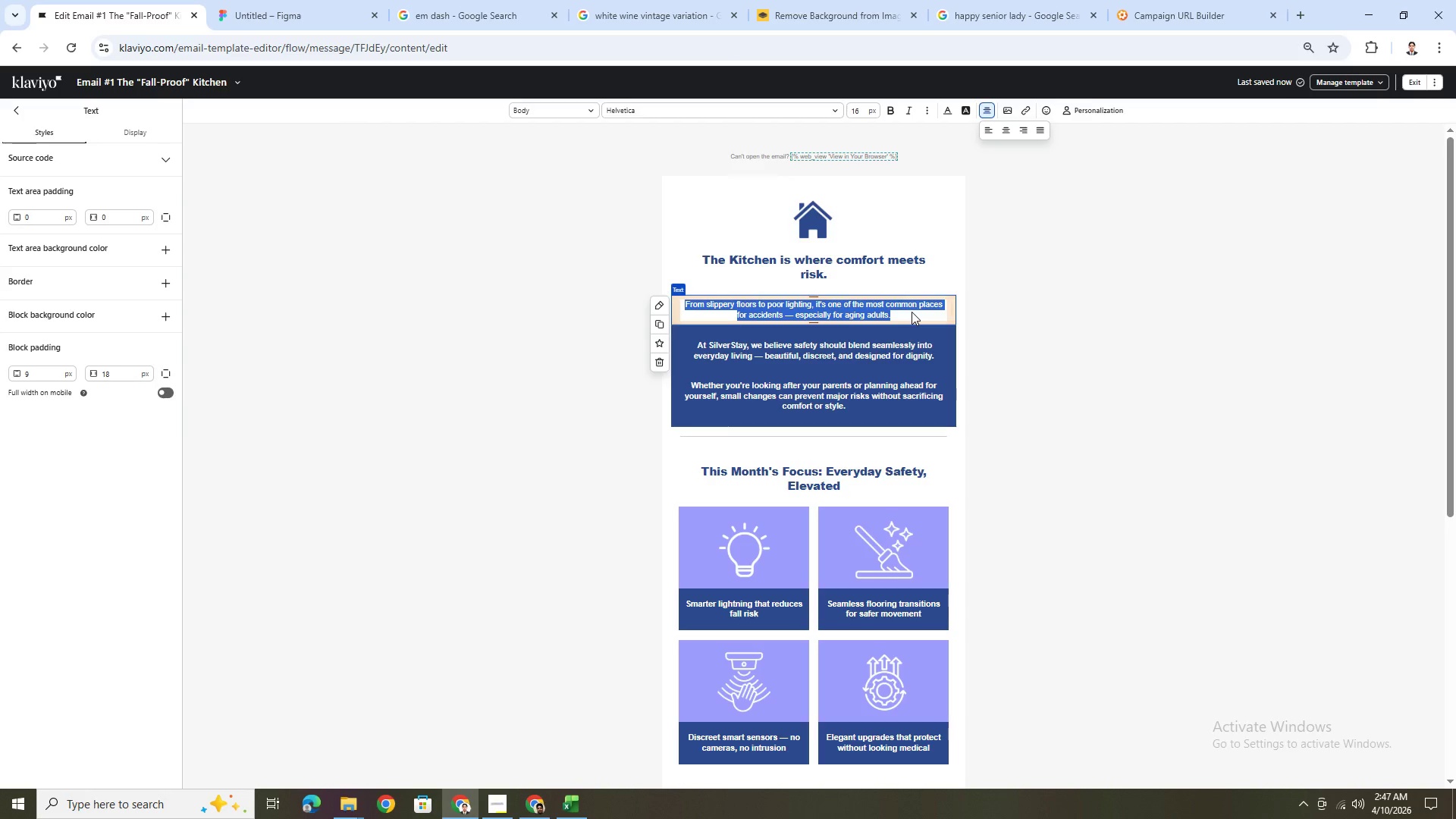 
left_click([814, 256])
 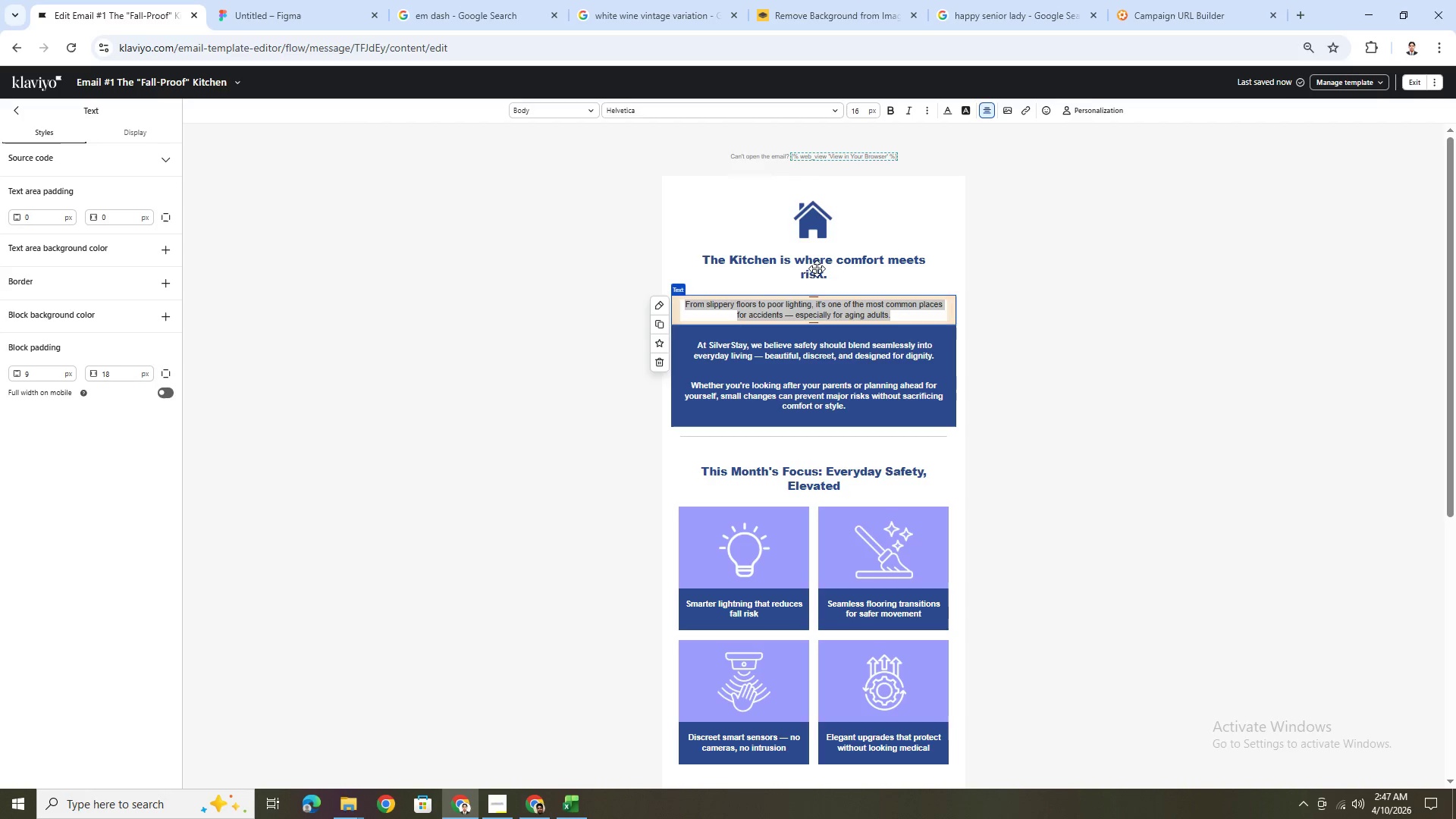 
left_click([814, 270])
 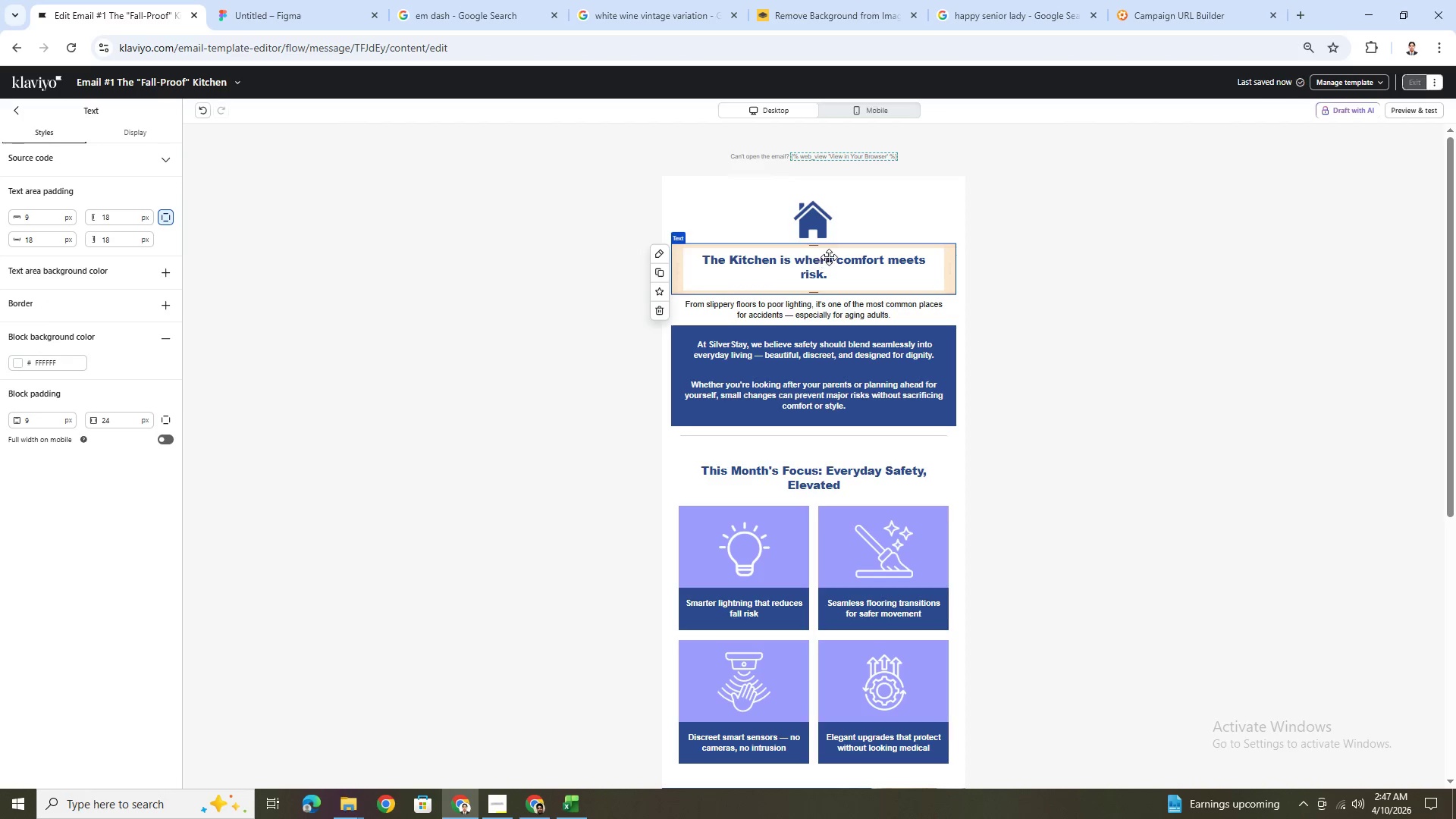 
double_click([828, 262])
 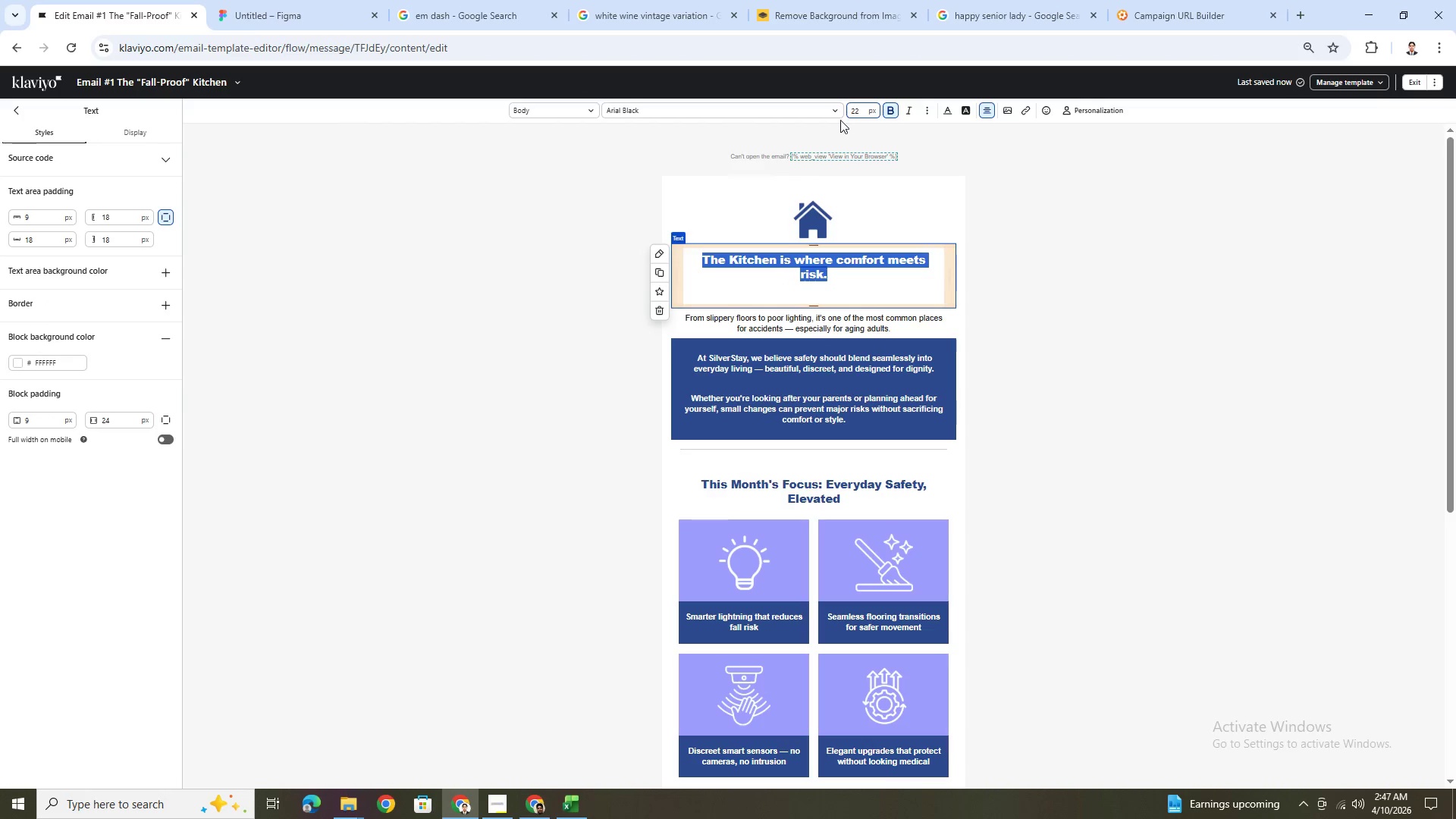 
double_click([857, 110])
 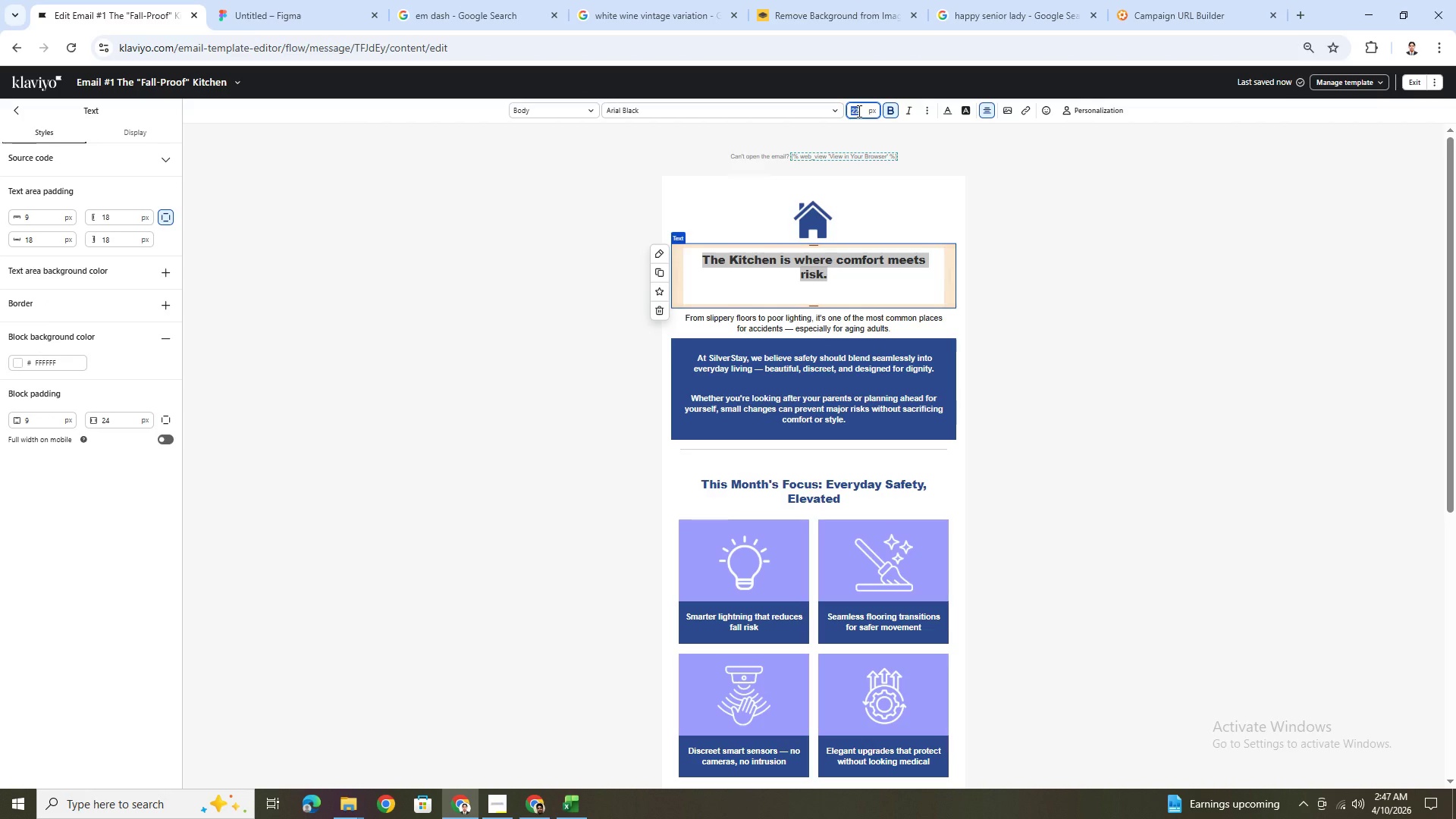 
key(Numpad2)
 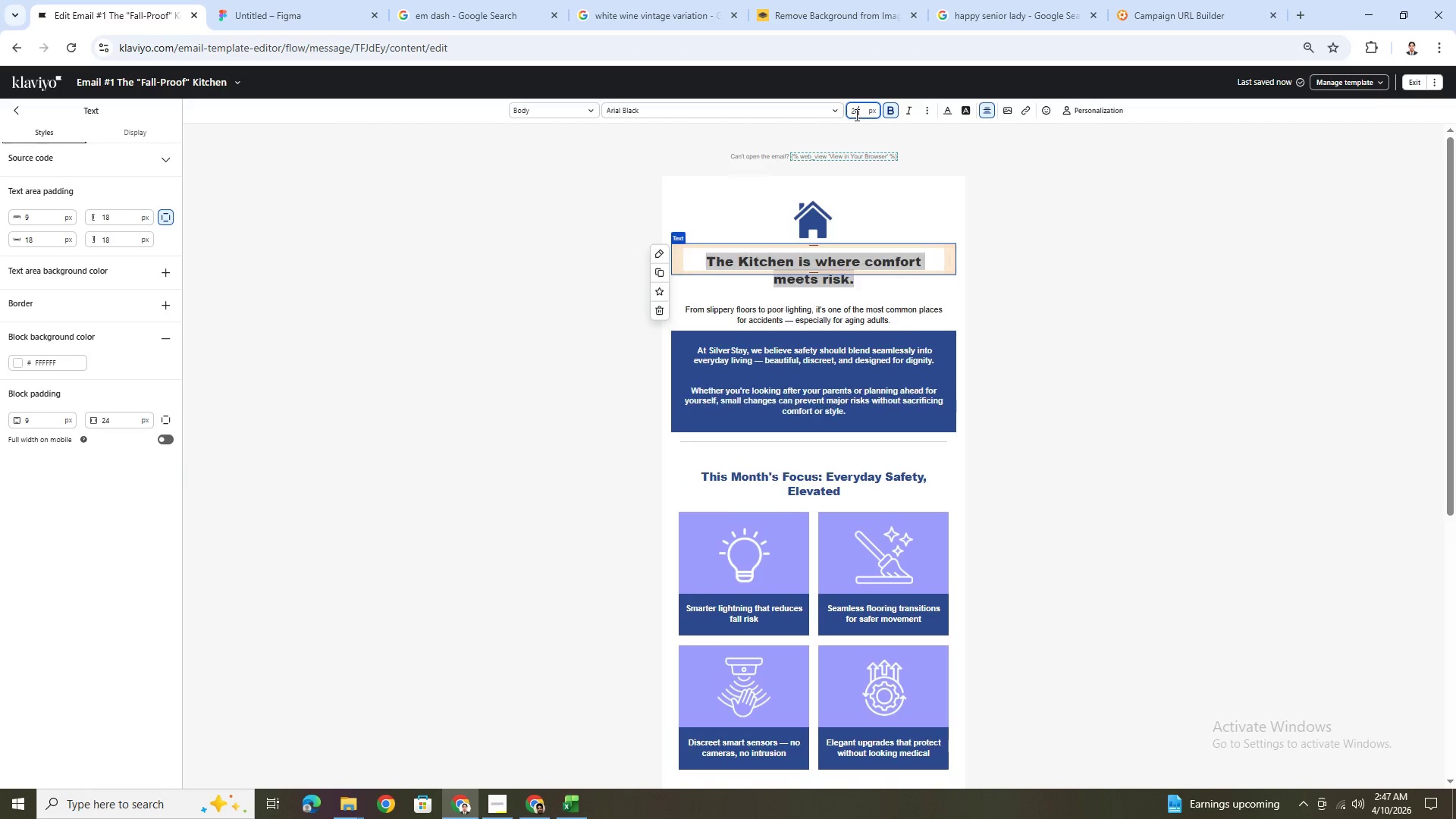 
key(Numpad6)
 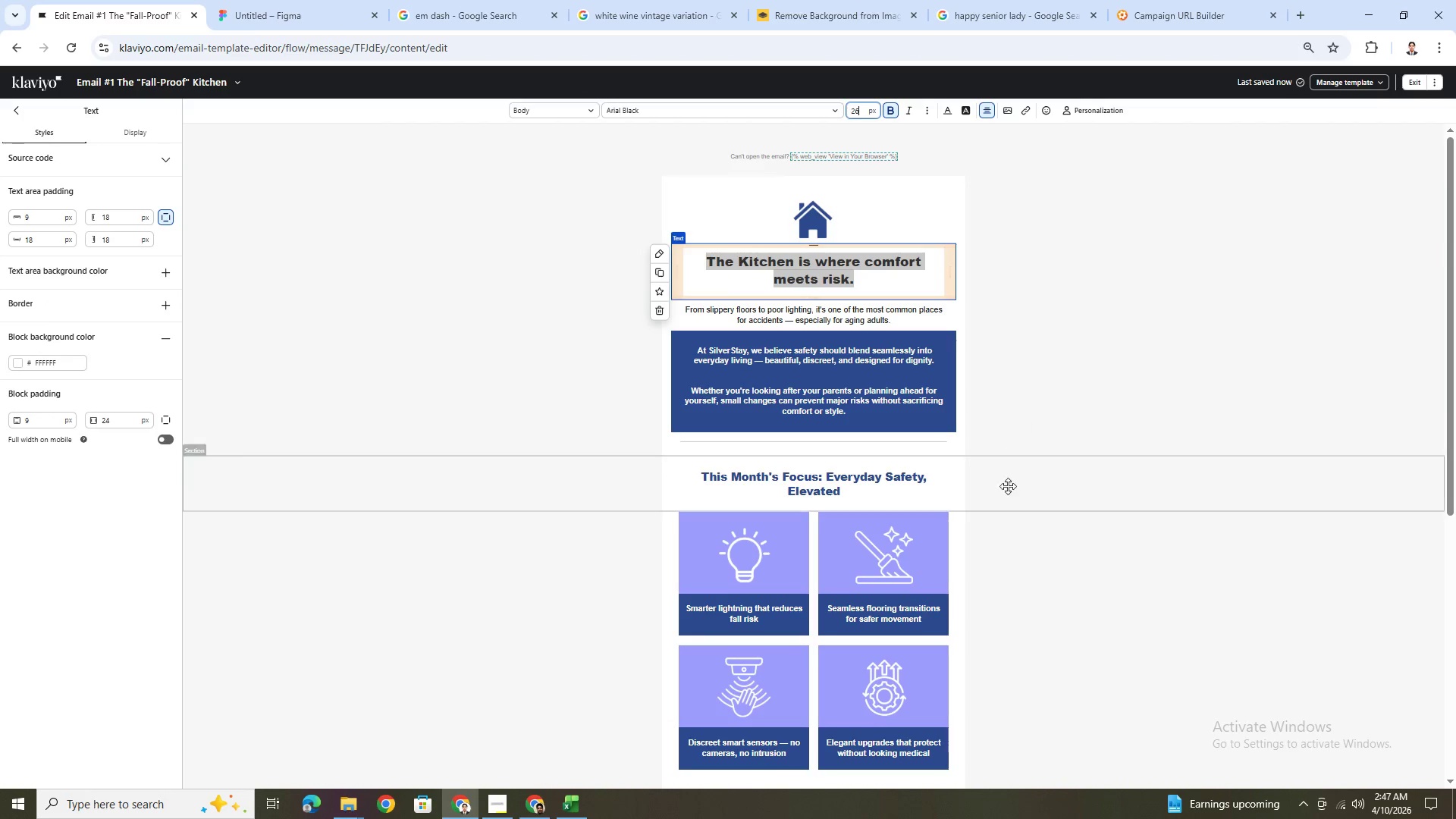 
left_click([1012, 539])
 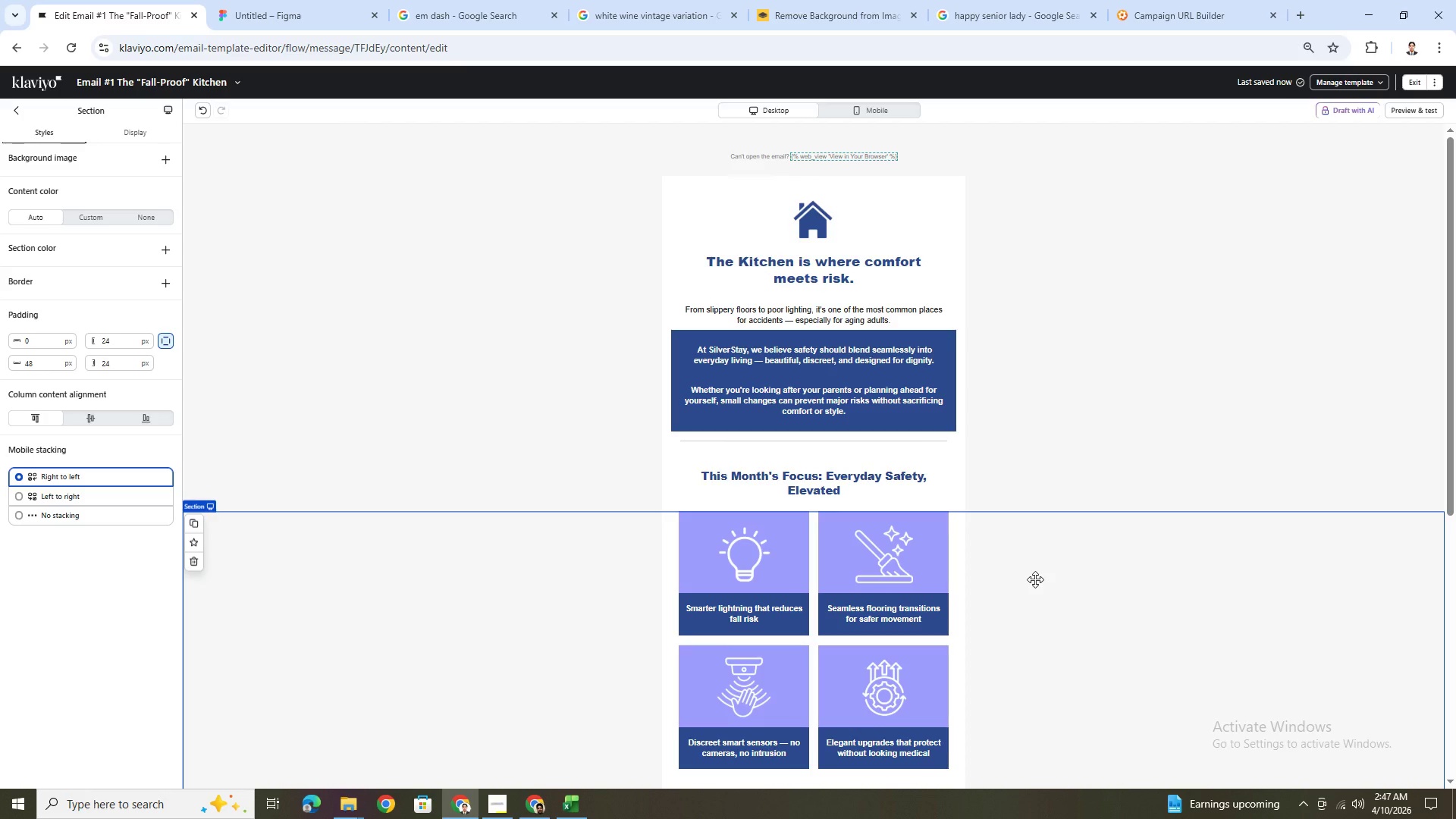 
wait(5.34)
 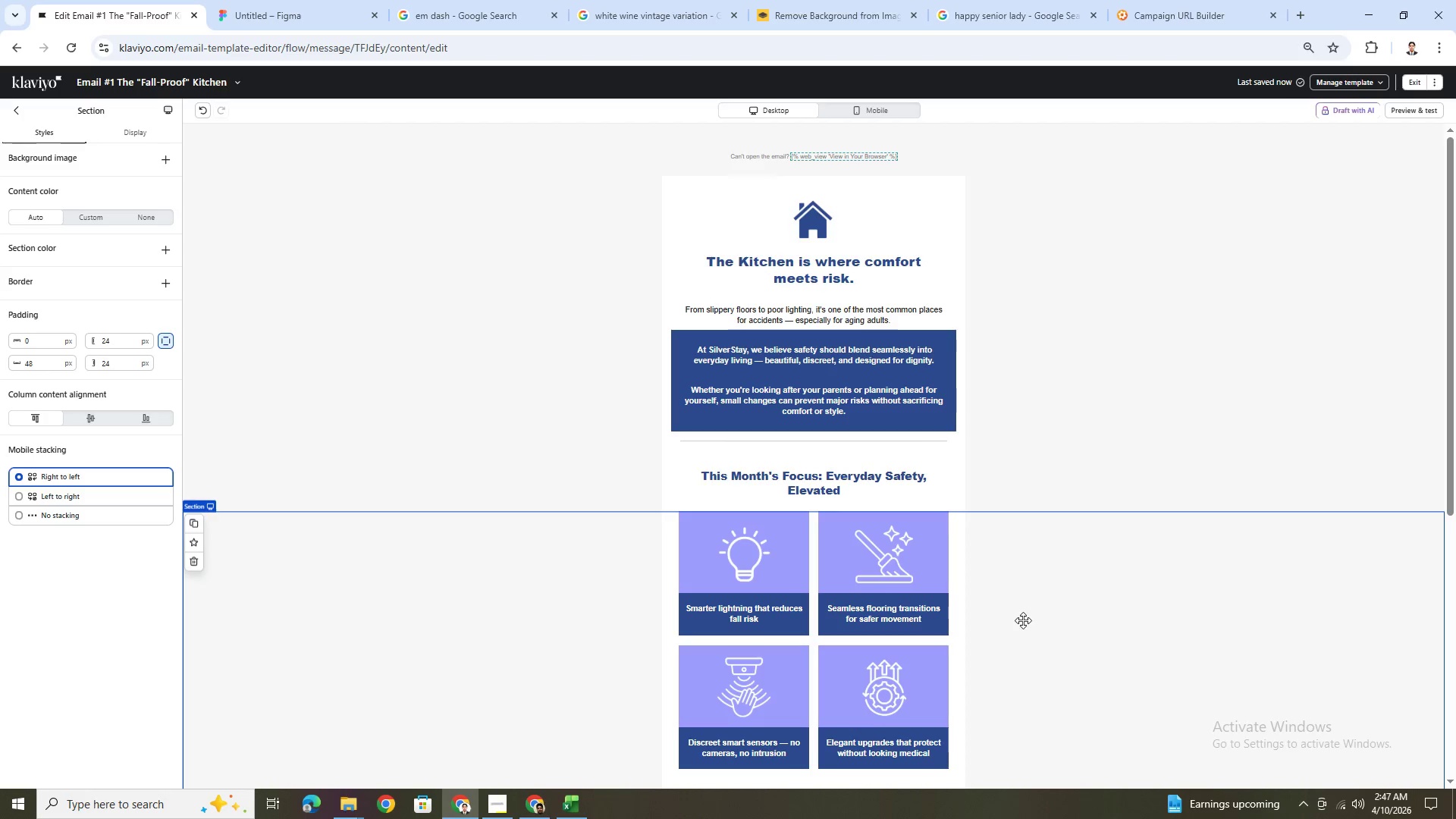 
scroll: coordinate [1038, 566], scroll_direction: up, amount: 2.0
 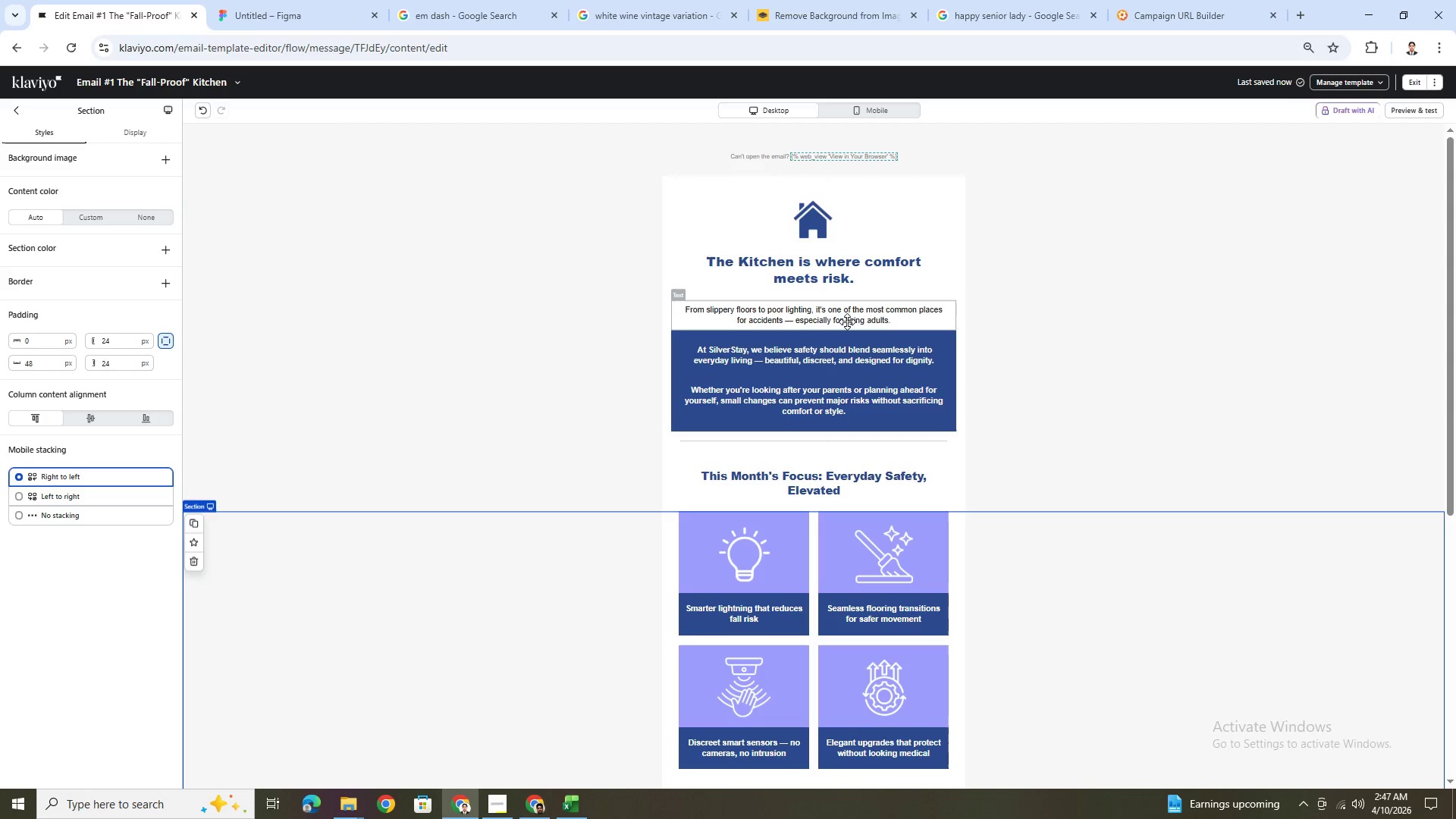 
left_click([22, 111])
 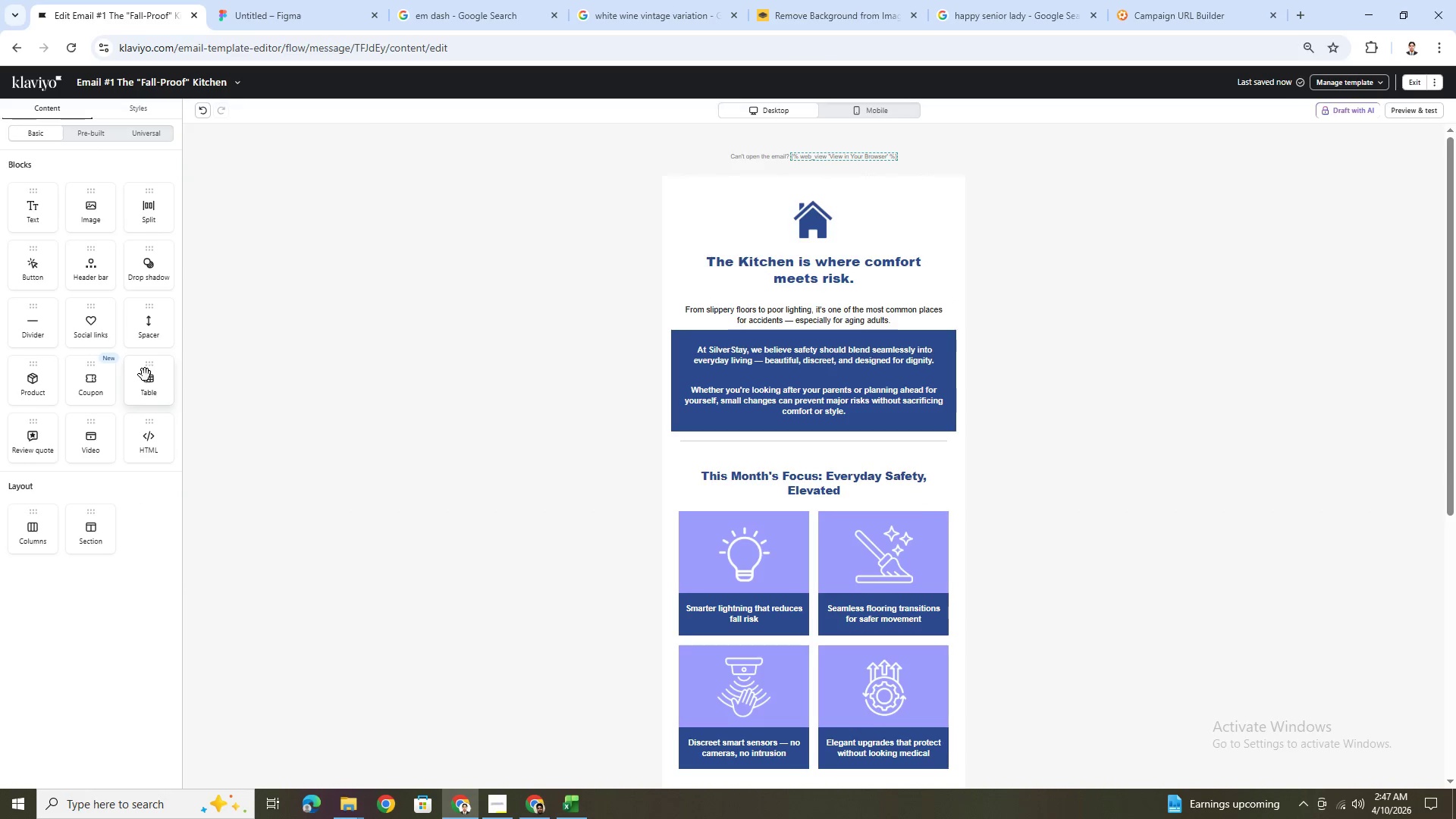 
left_click_drag(start_coordinate=[145, 337], to_coordinate=[888, 351])
 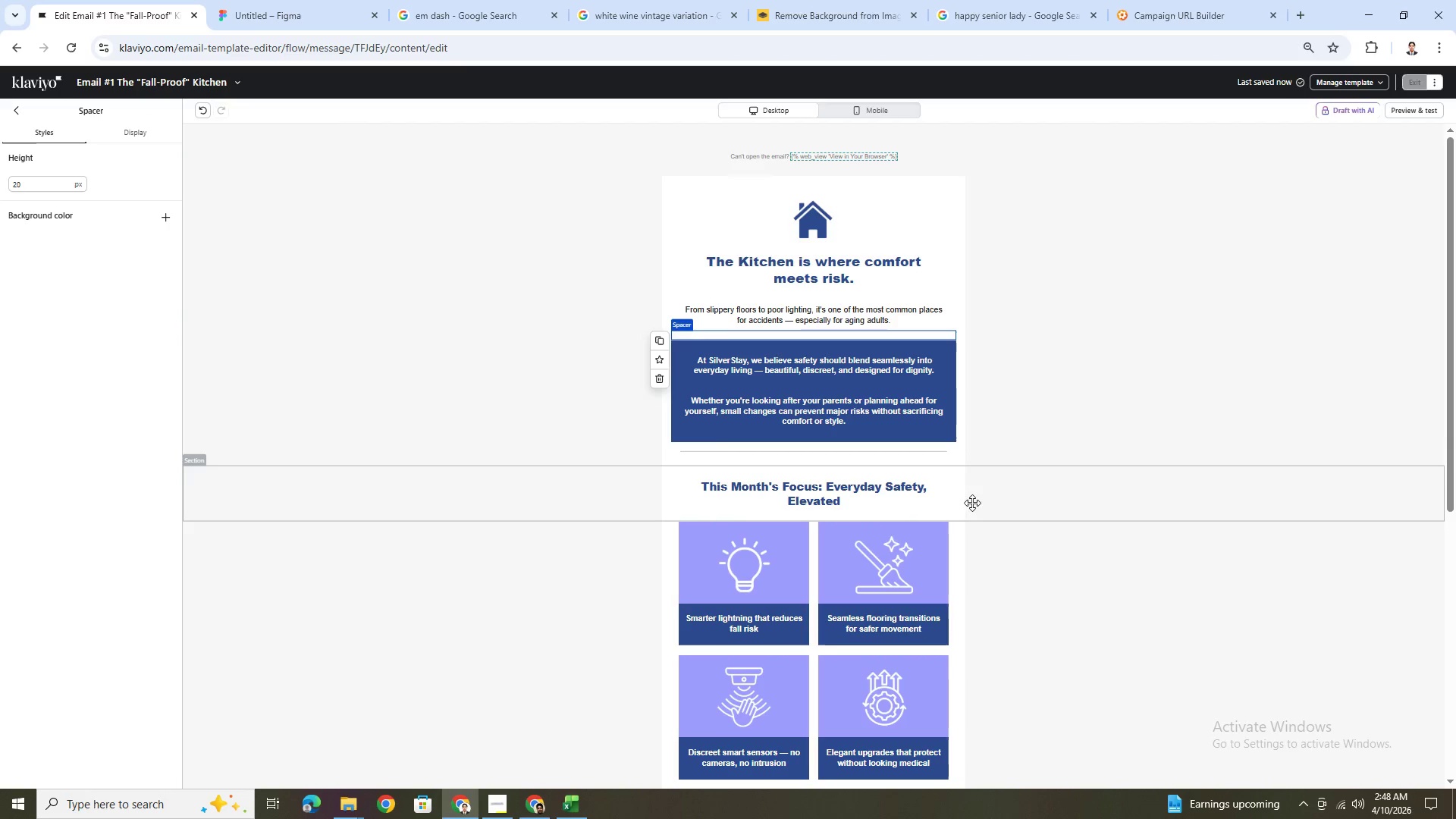 
left_click([984, 544])
 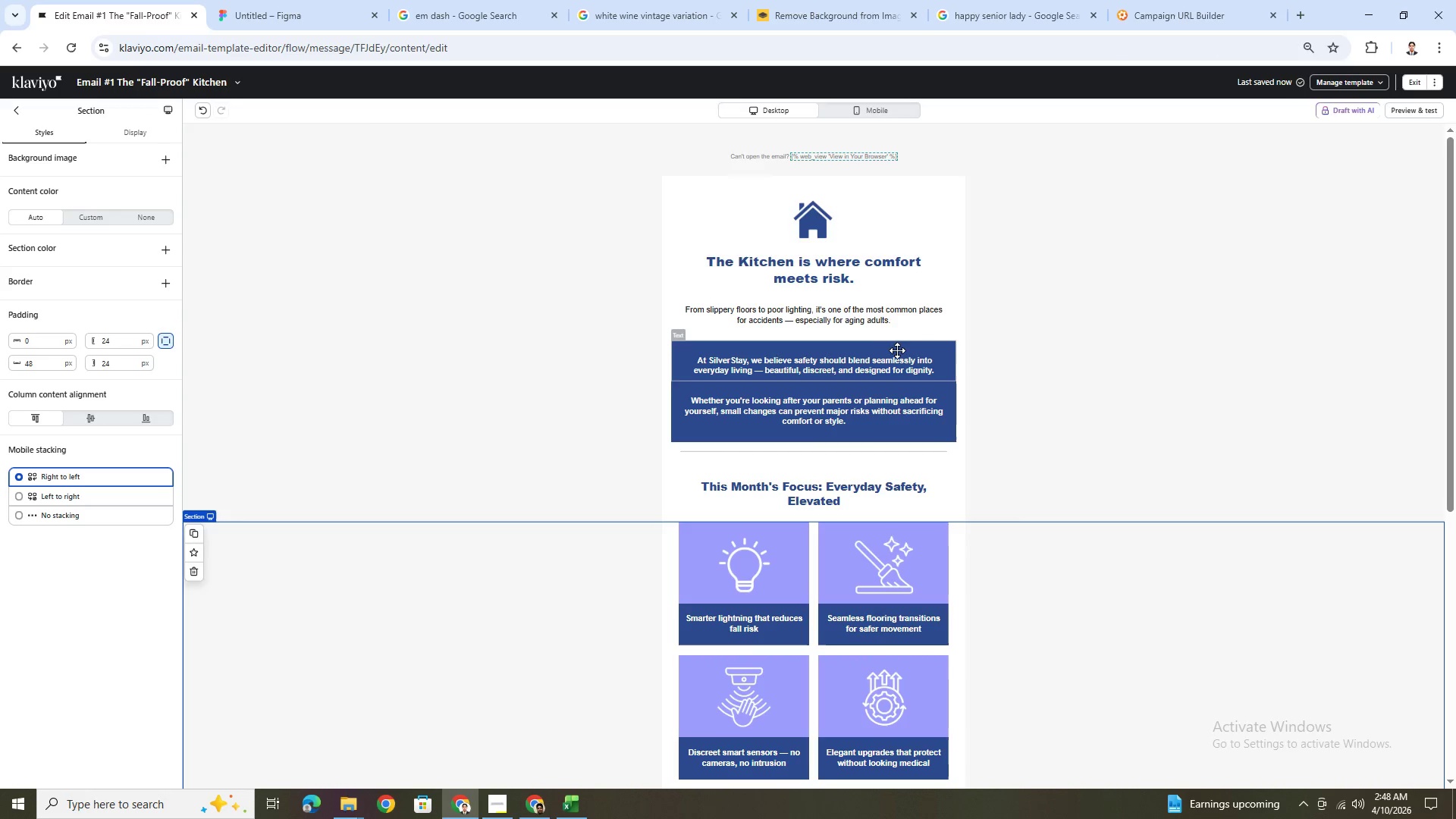 
hold_key(key=ControlLeft, duration=0.39)
scroll: coordinate [951, 345], scroll_direction: up, amount: 3.0
 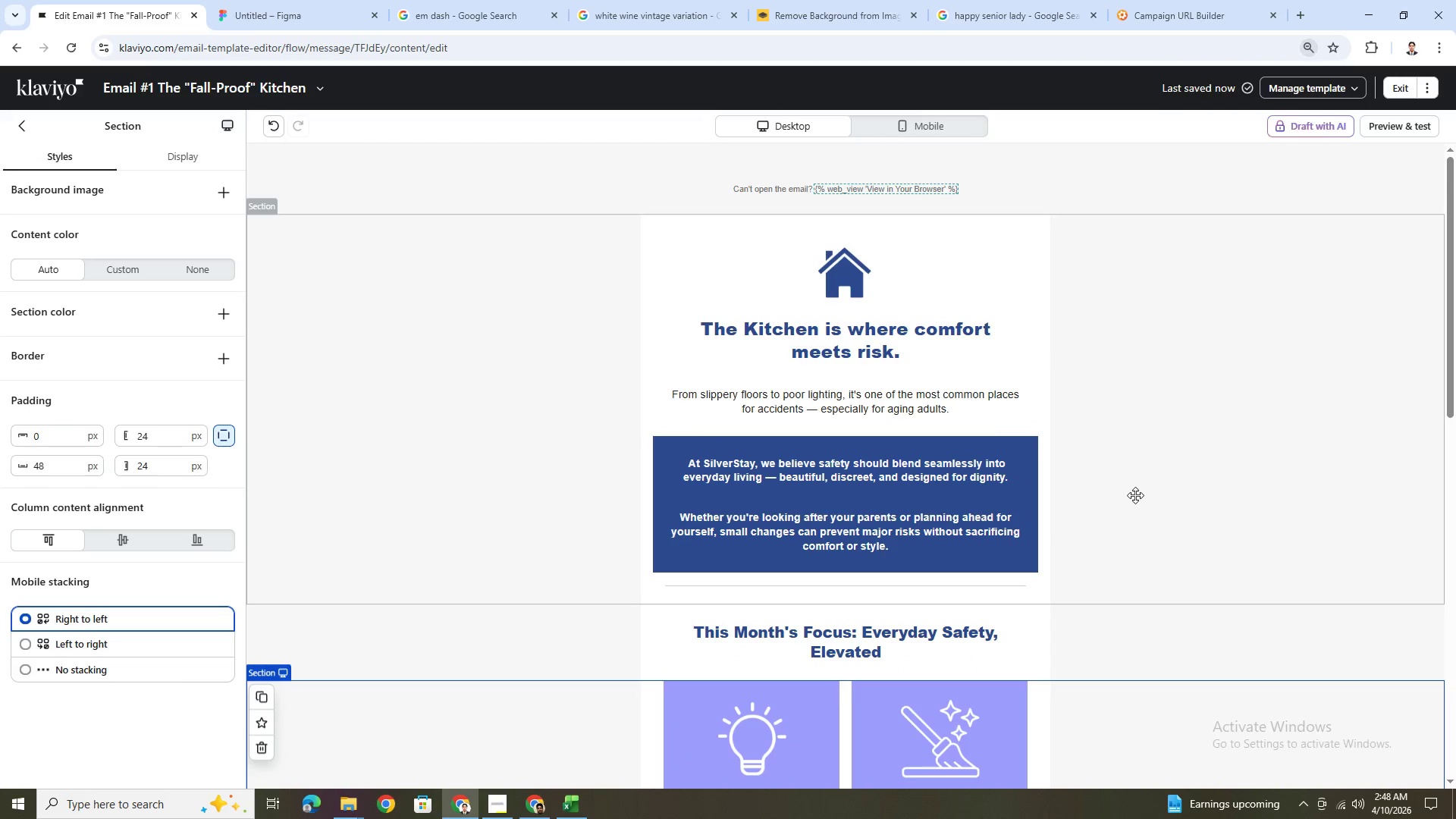 
scroll: coordinate [1136, 495], scroll_direction: down, amount: 1.0
 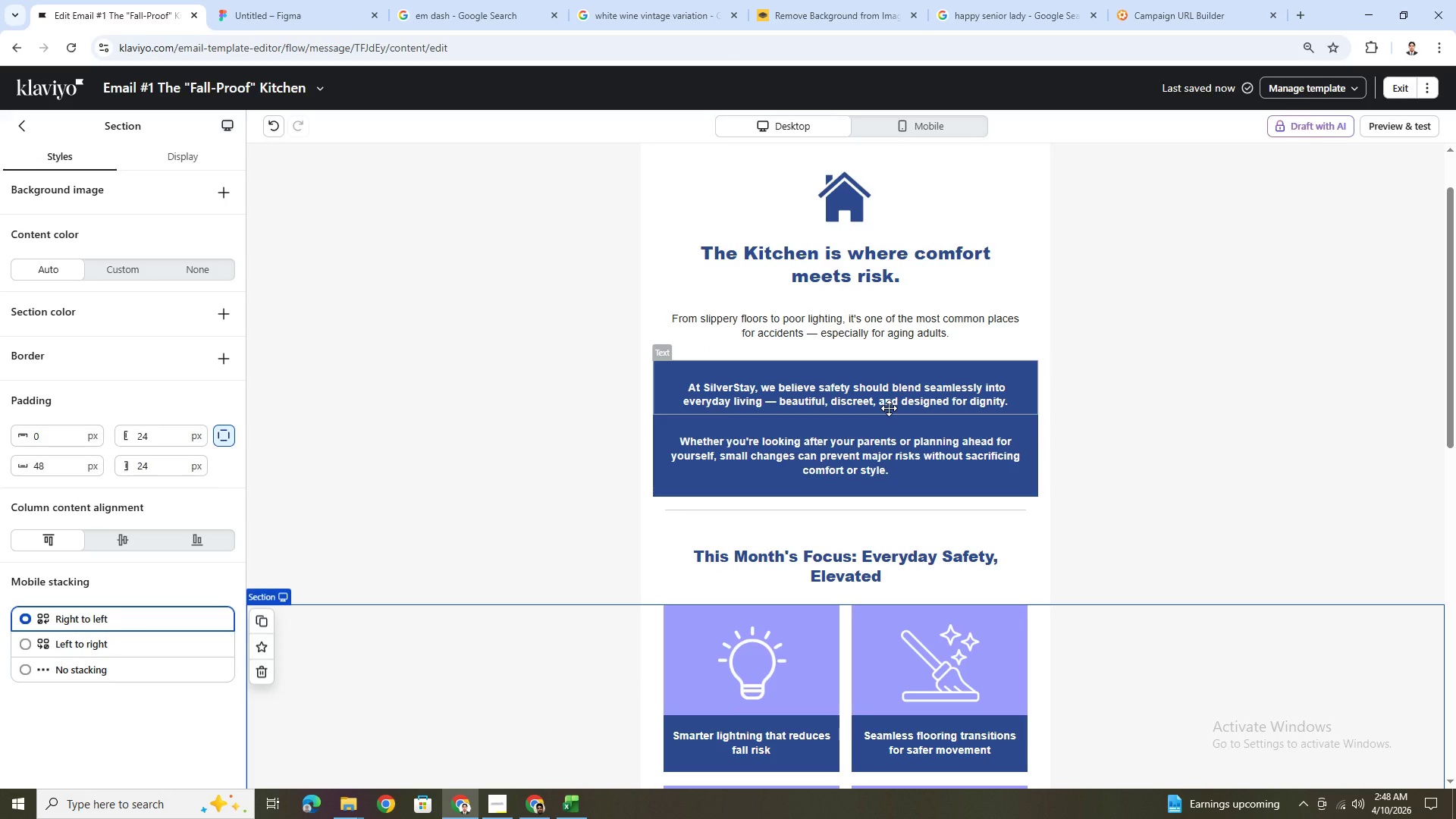 
wait(16.26)
 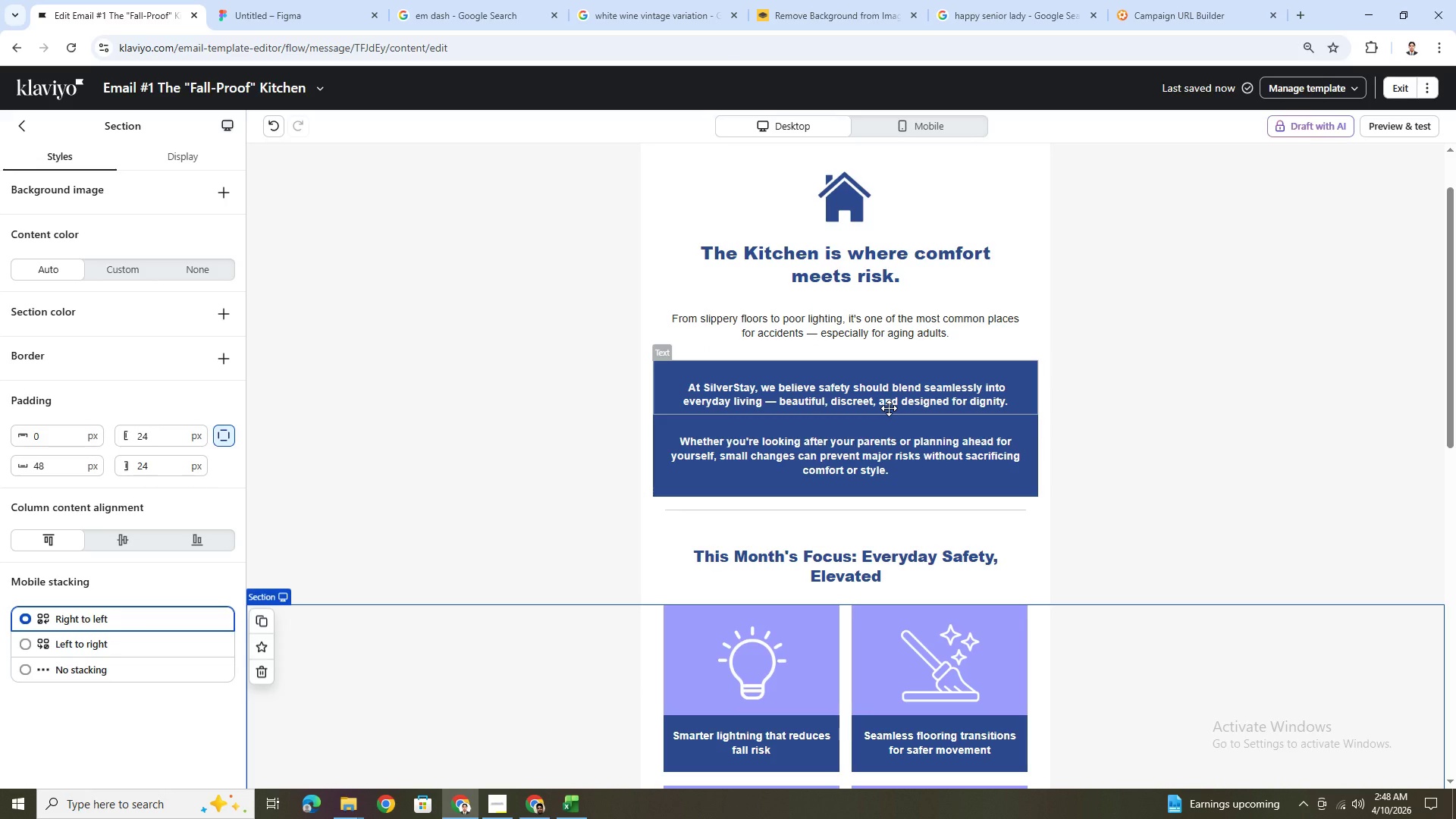 
scroll: coordinate [906, 420], scroll_direction: down, amount: 5.0
 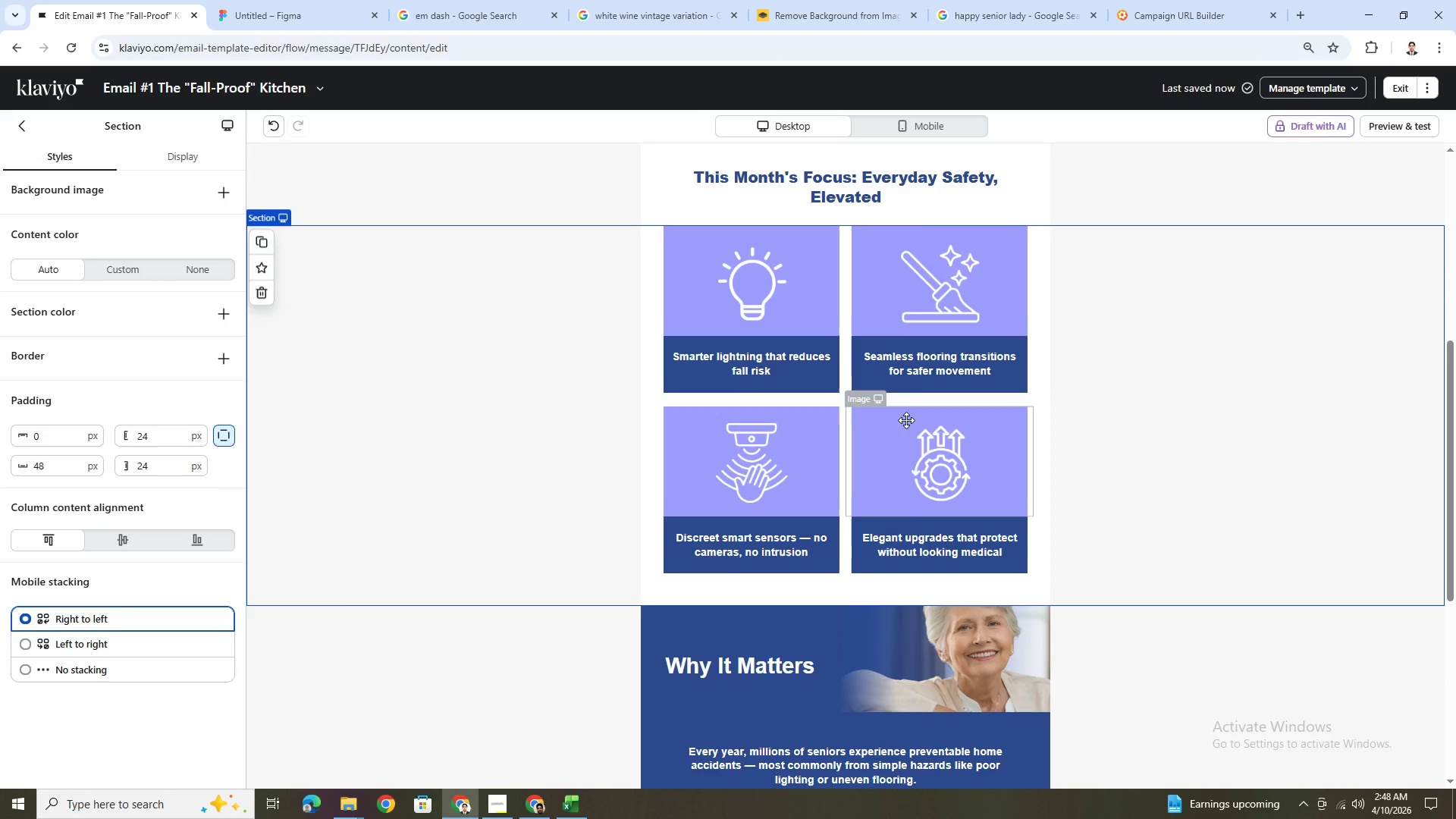 
scroll: coordinate [906, 420], scroll_direction: up, amount: 5.0
 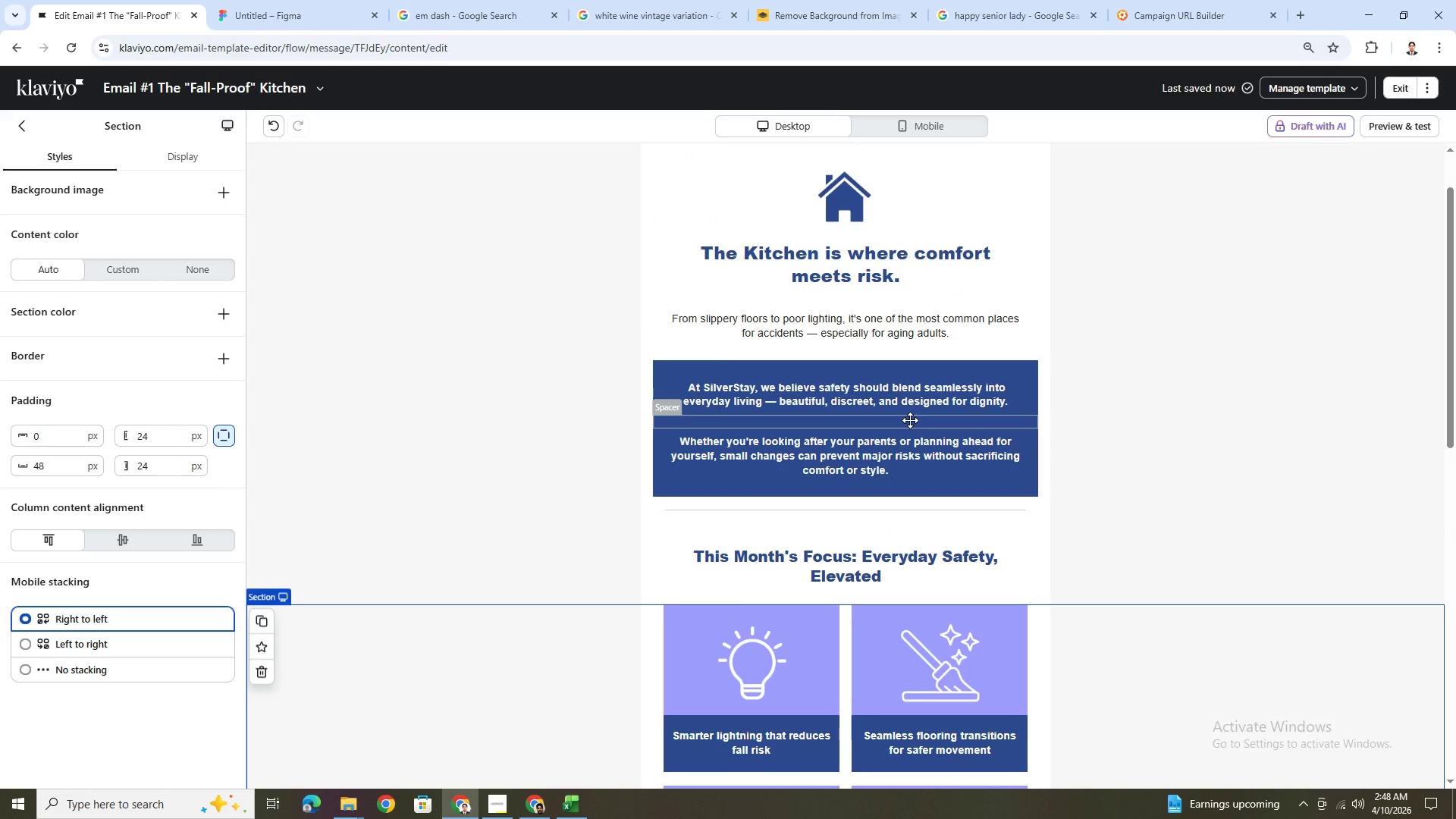 
wait(5.04)
 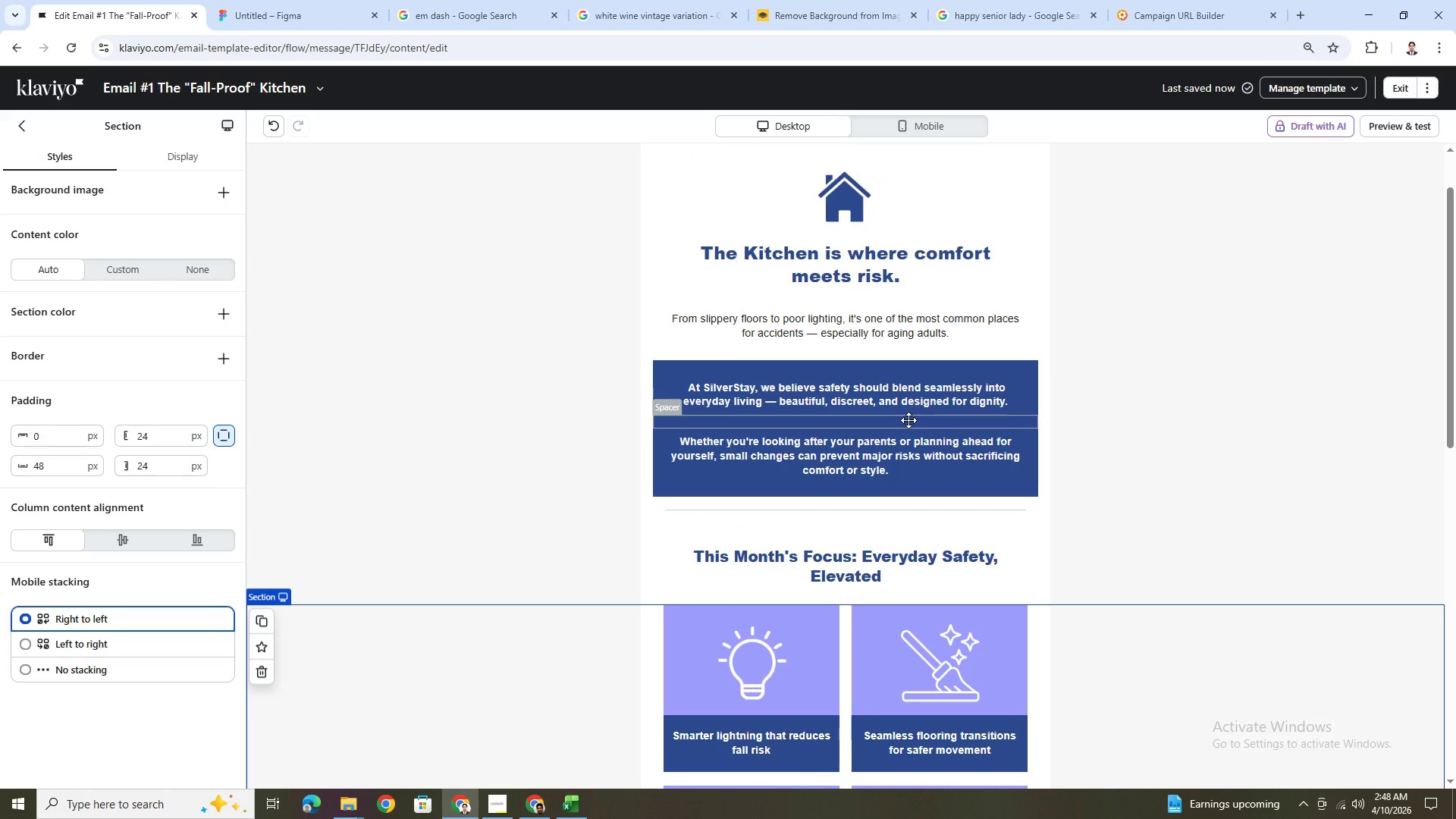 
scroll: coordinate [908, 423], scroll_direction: down, amount: 4.0
 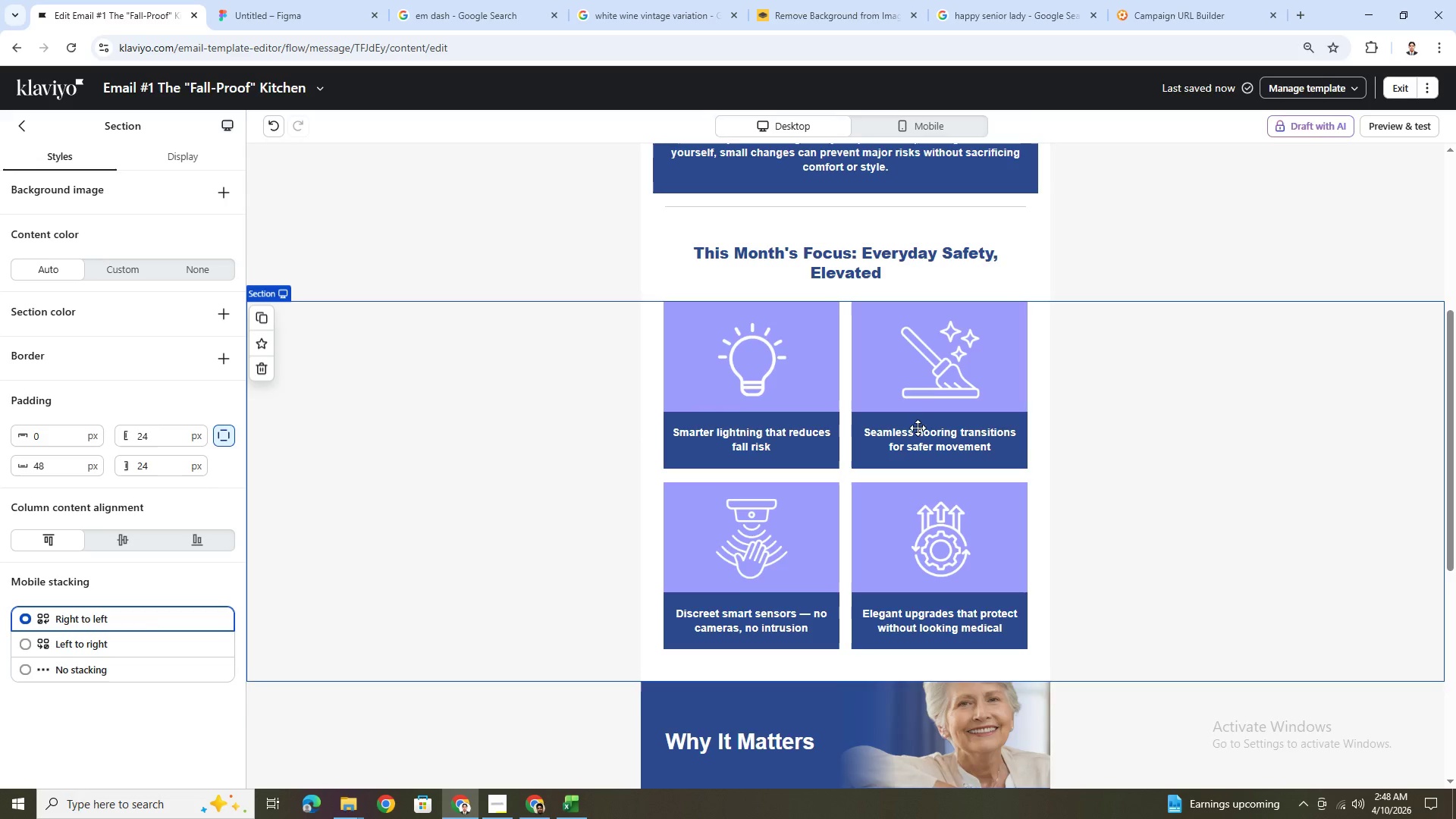 
scroll: coordinate [926, 431], scroll_direction: up, amount: 3.0
 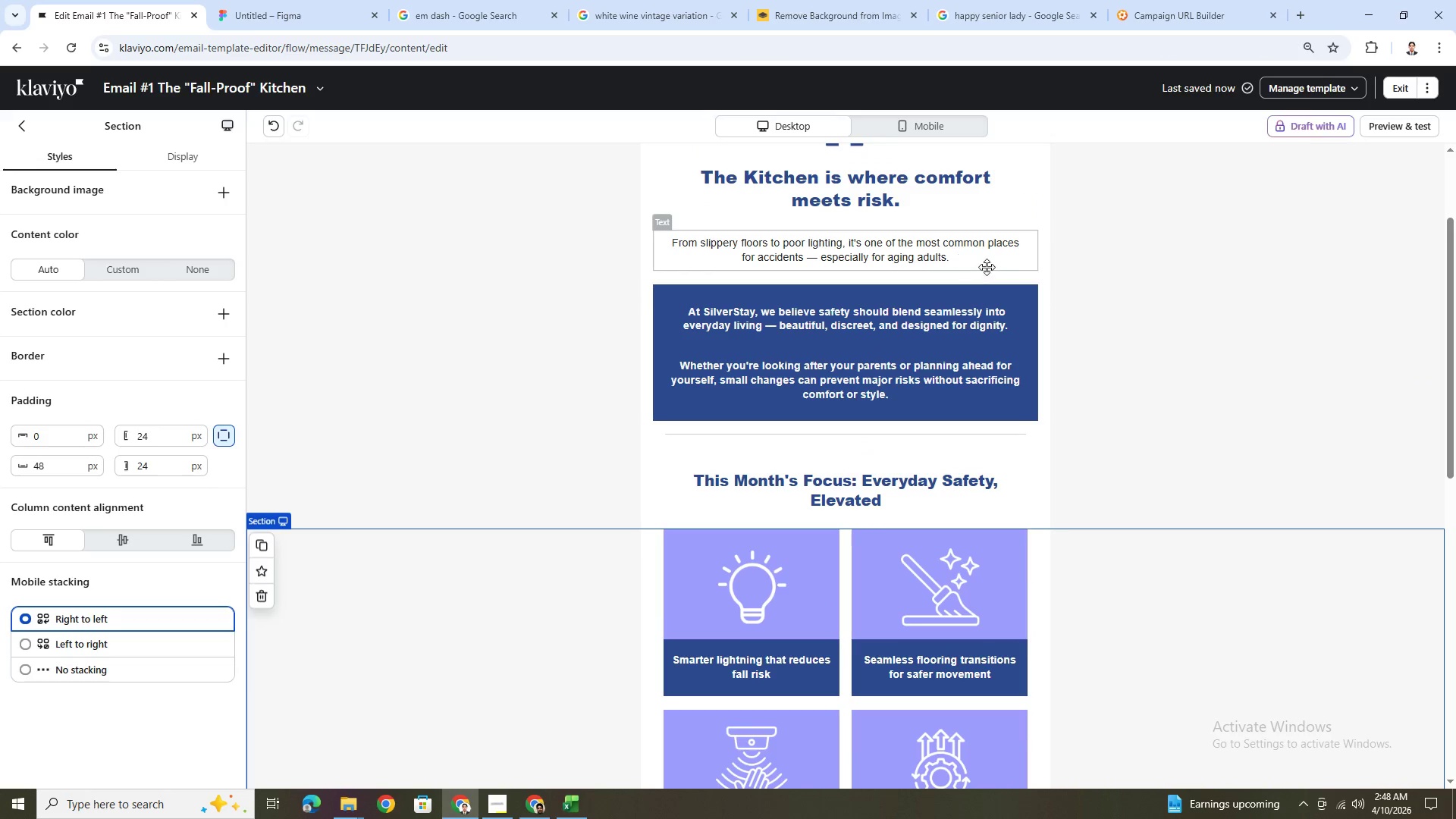 
left_click([974, 253])
 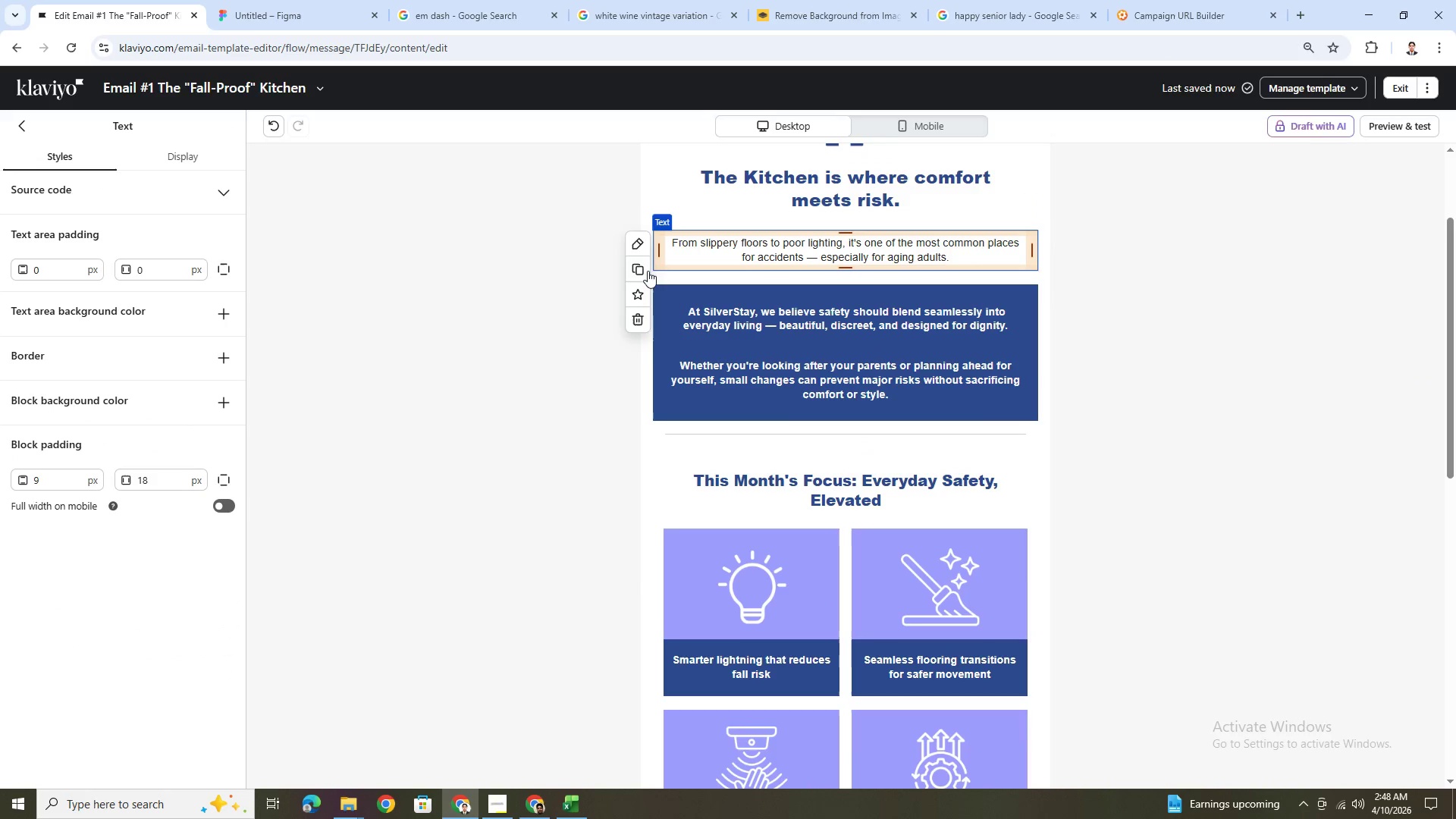 
left_click([645, 271])
 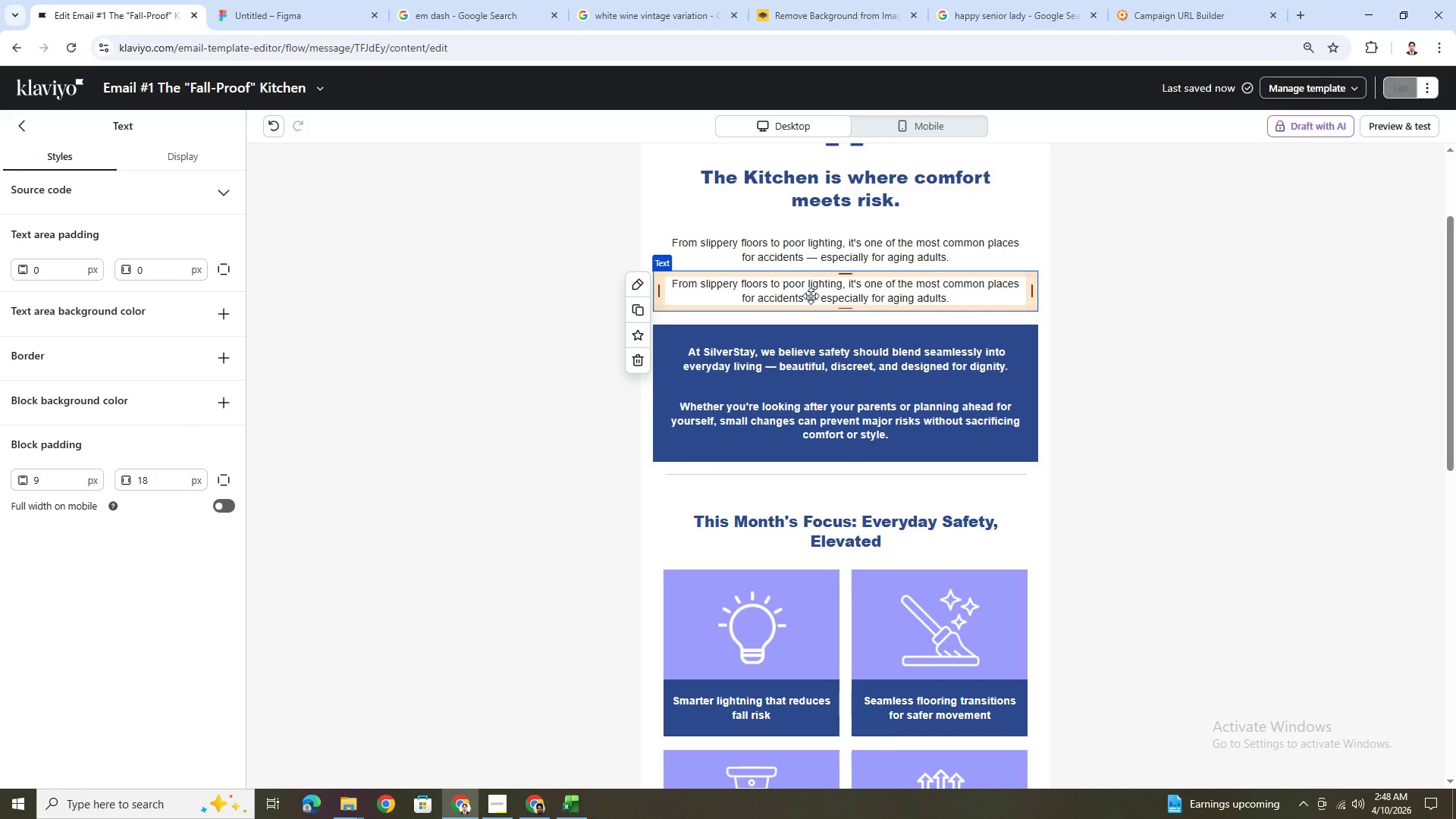 
double_click([802, 292])
 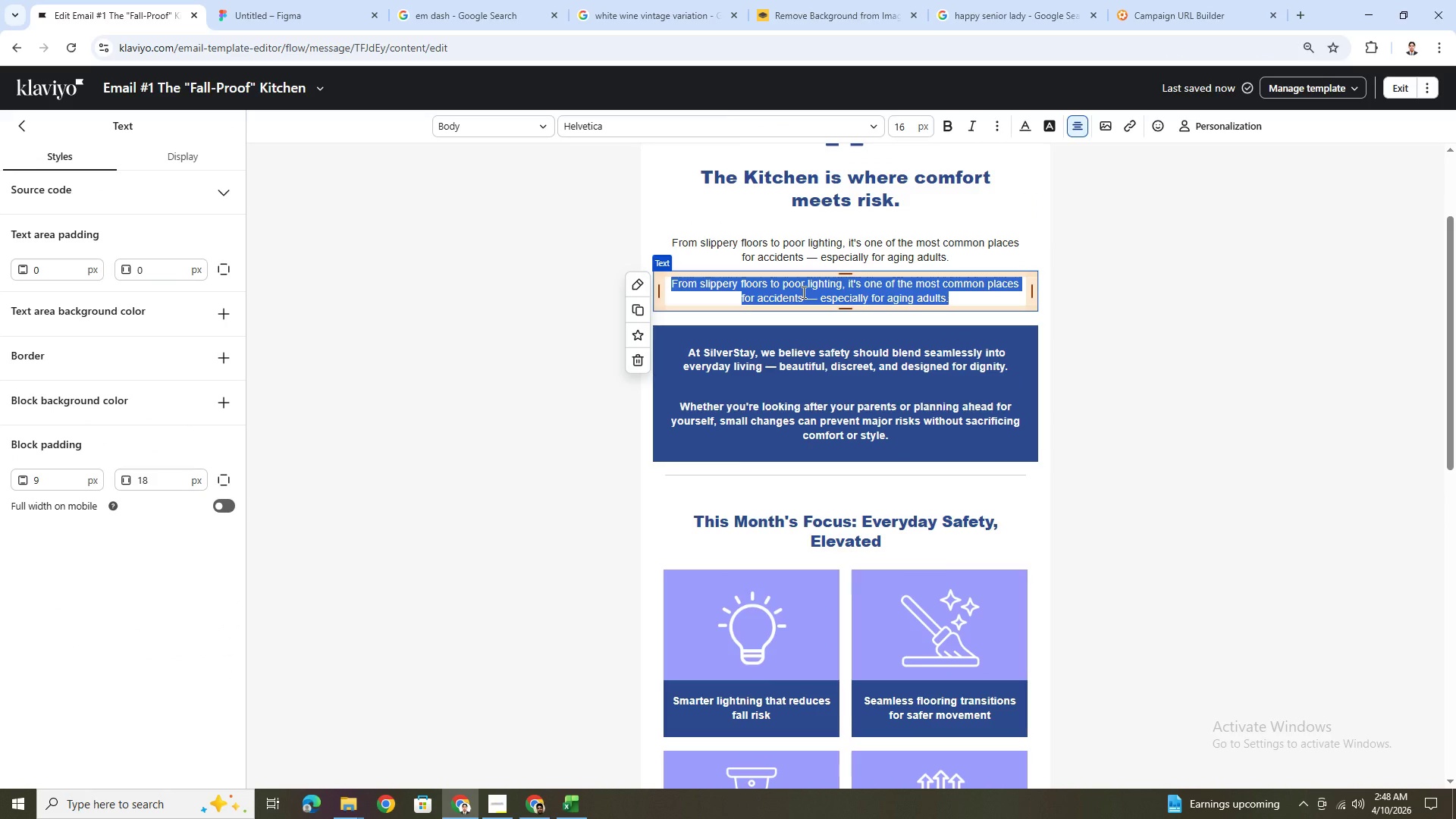 
type(But safety)
 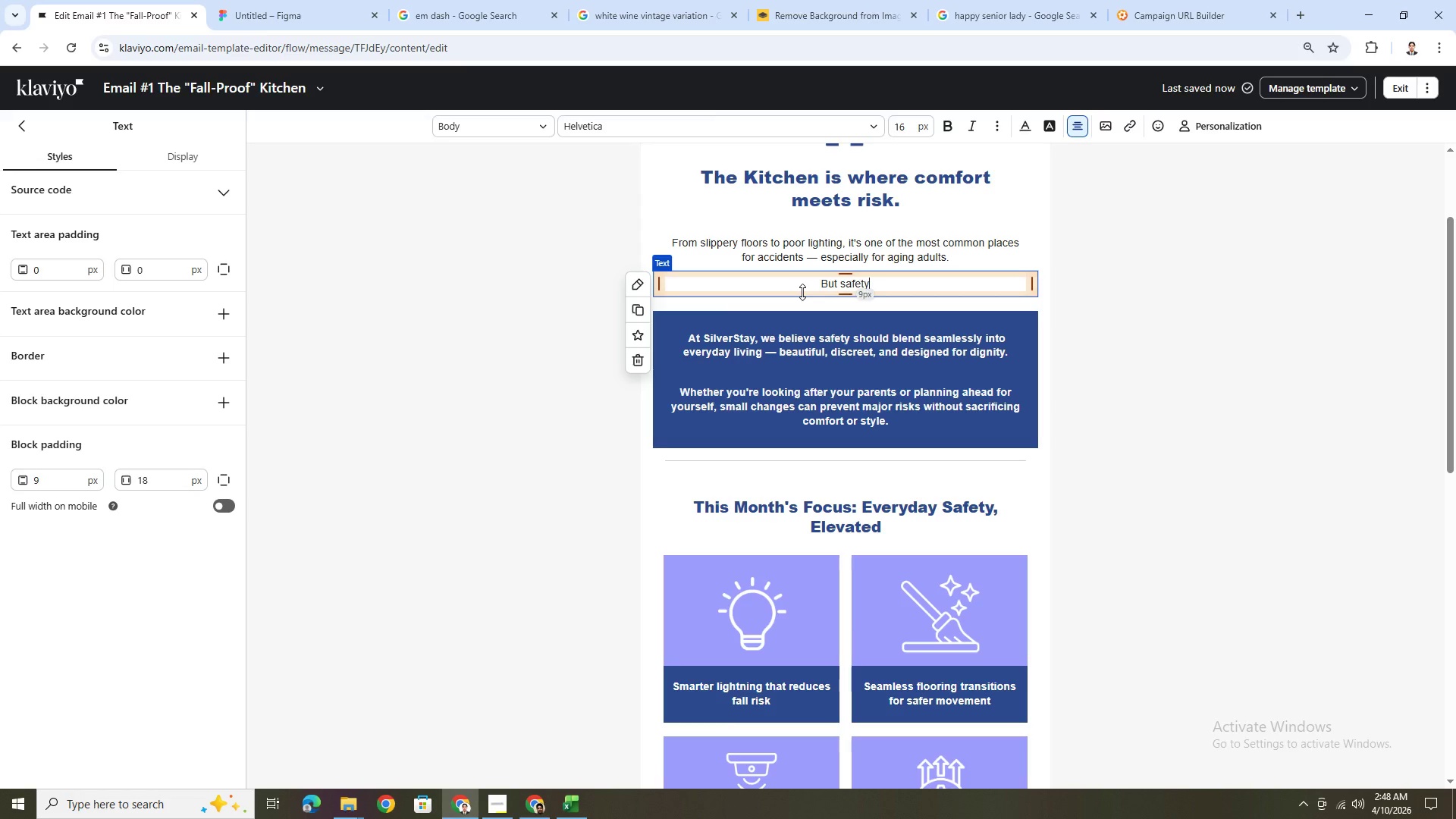 
type( doesn't mean renovation)
 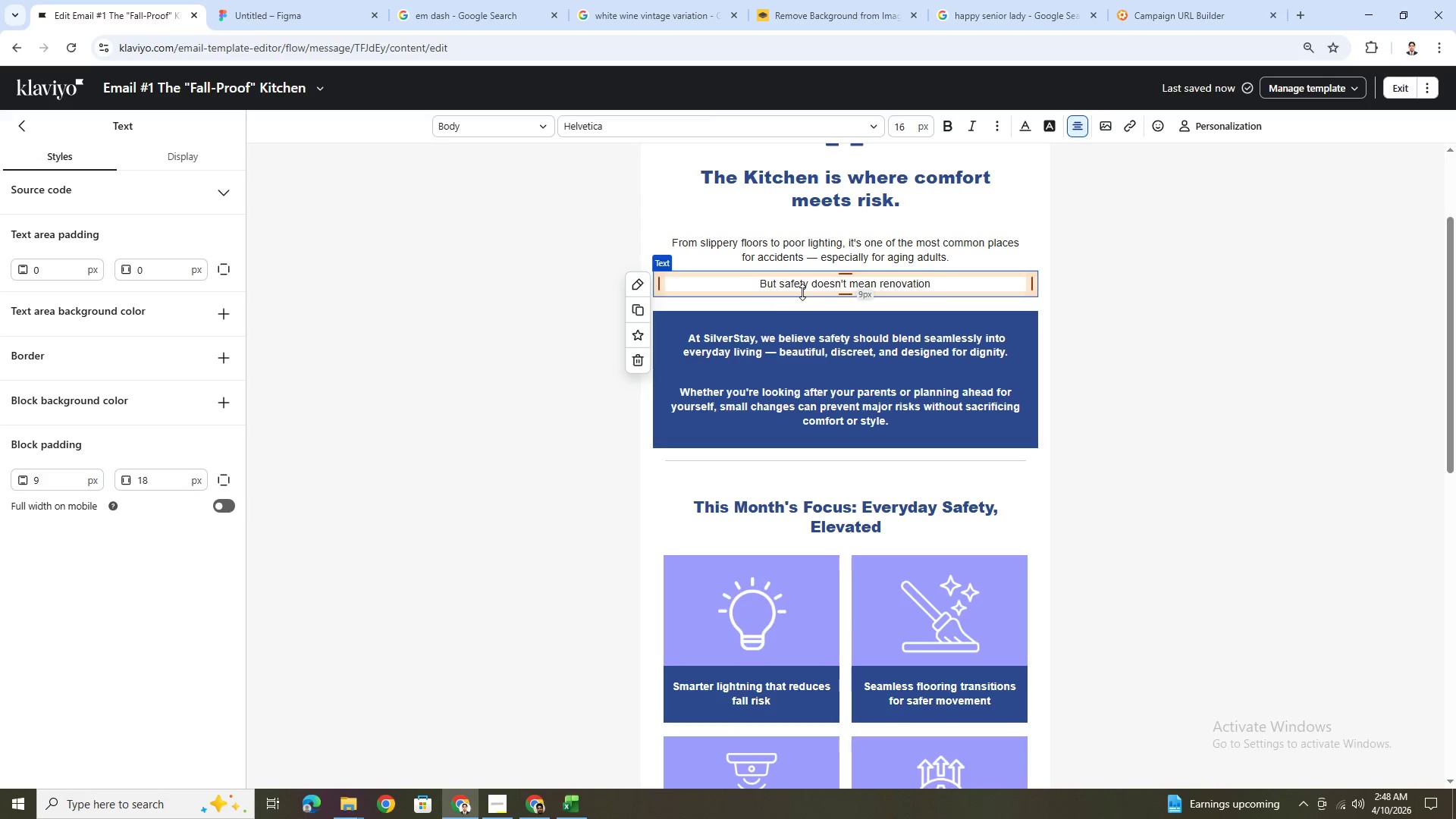 
wait(11.83)
 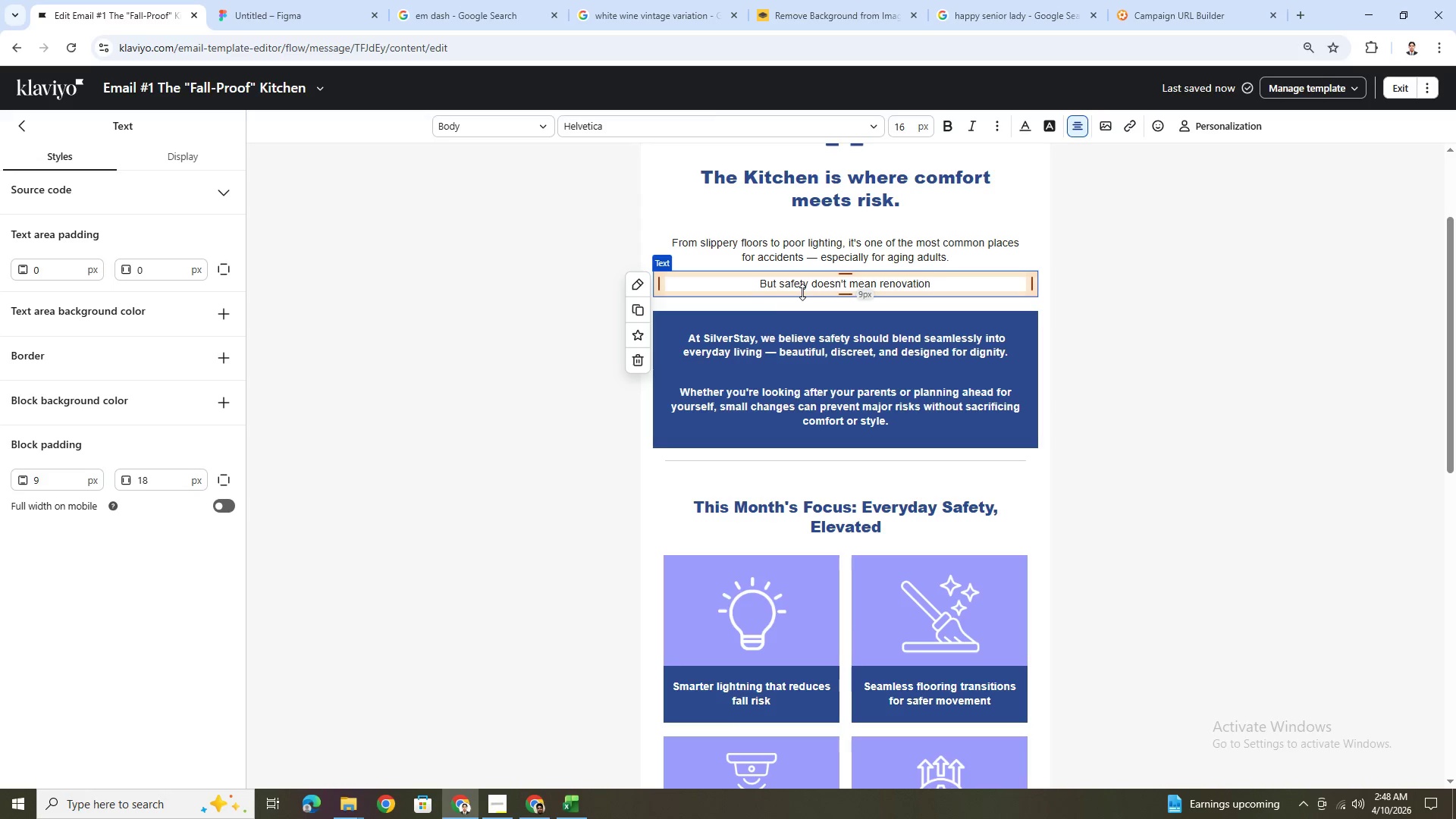 
type(. It means smart, invisible upgrades)
 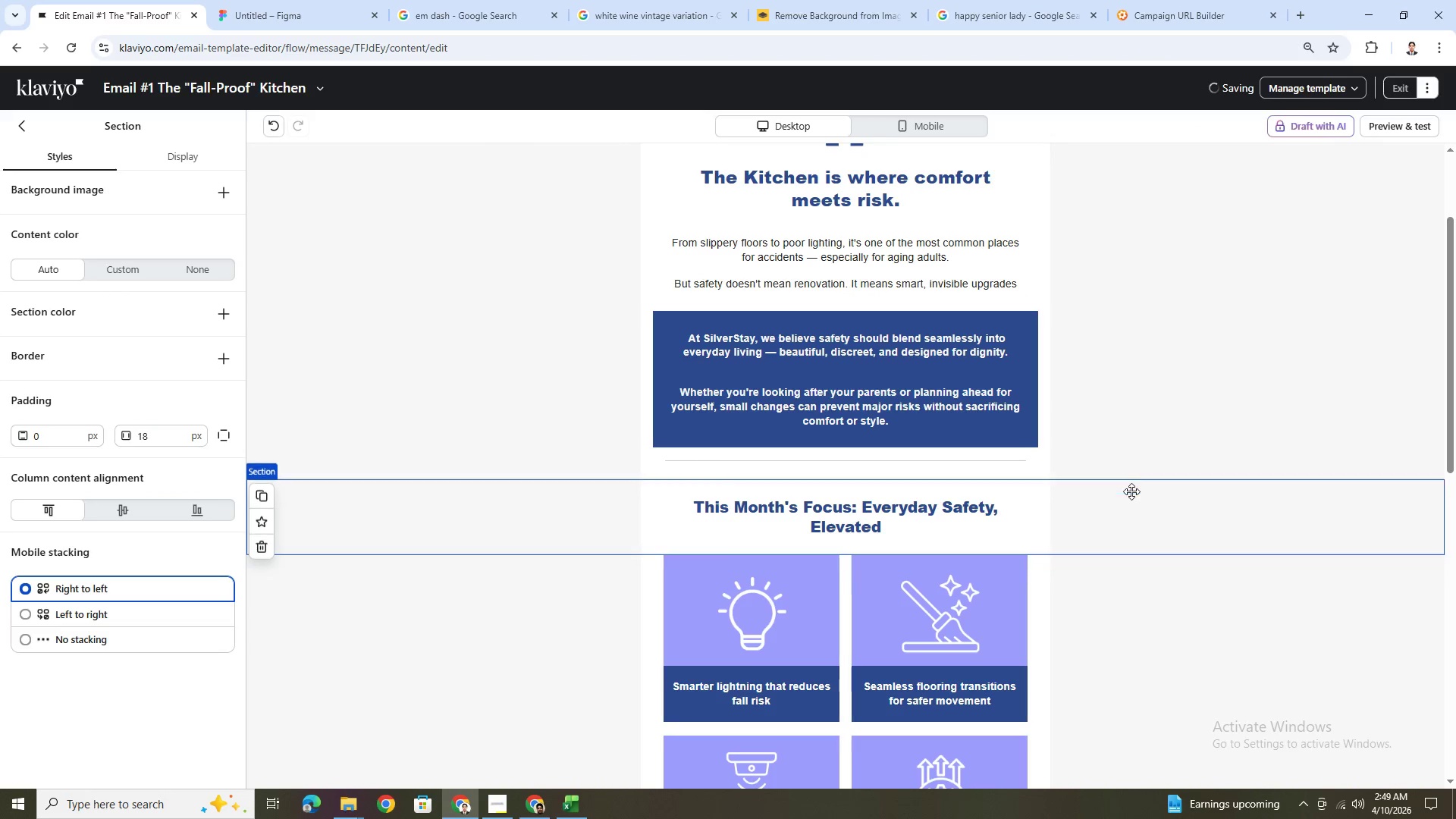 
scroll: coordinate [1114, 479], scroll_direction: up, amount: 3.0
 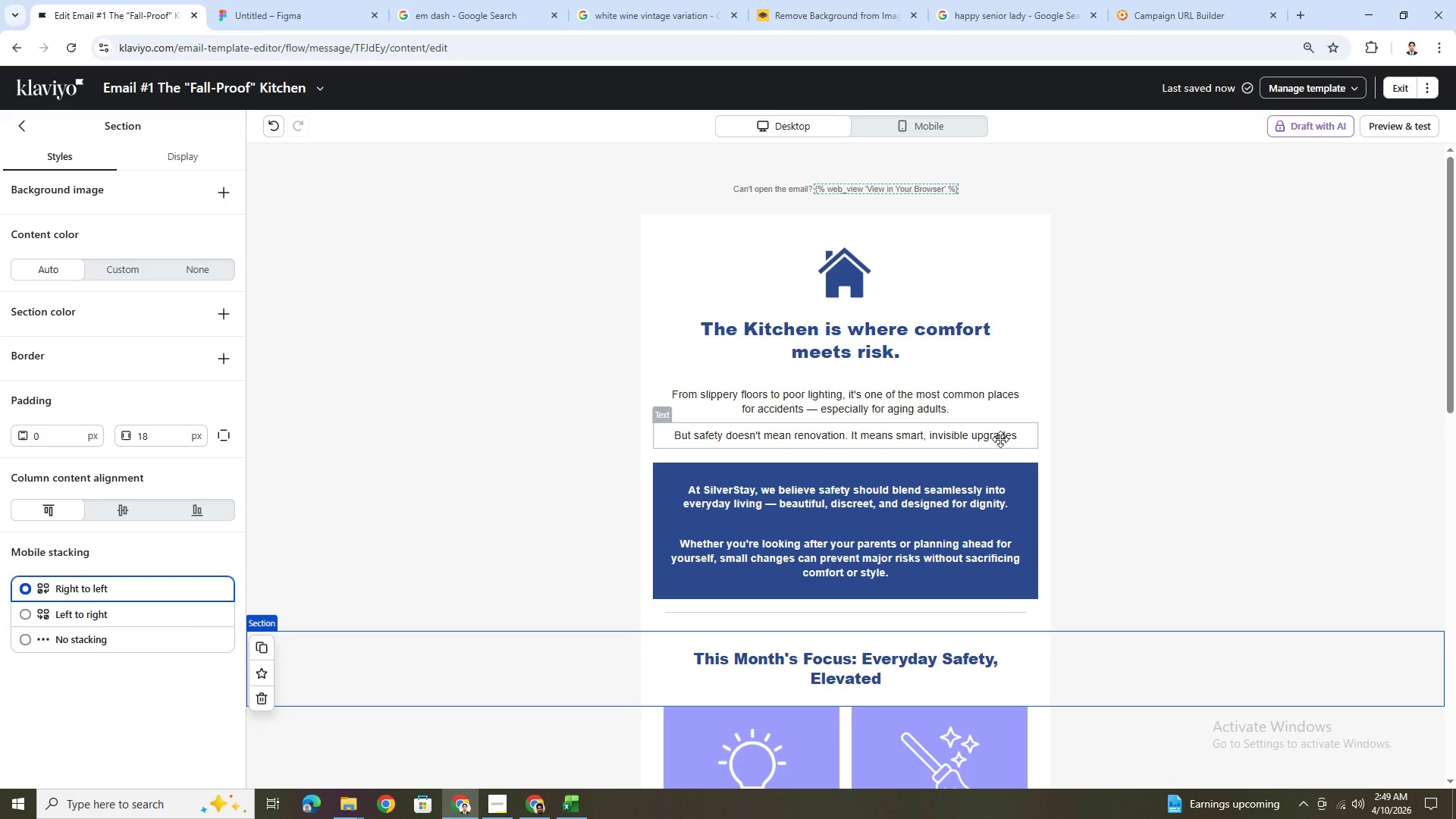 
left_click([1000, 439])
 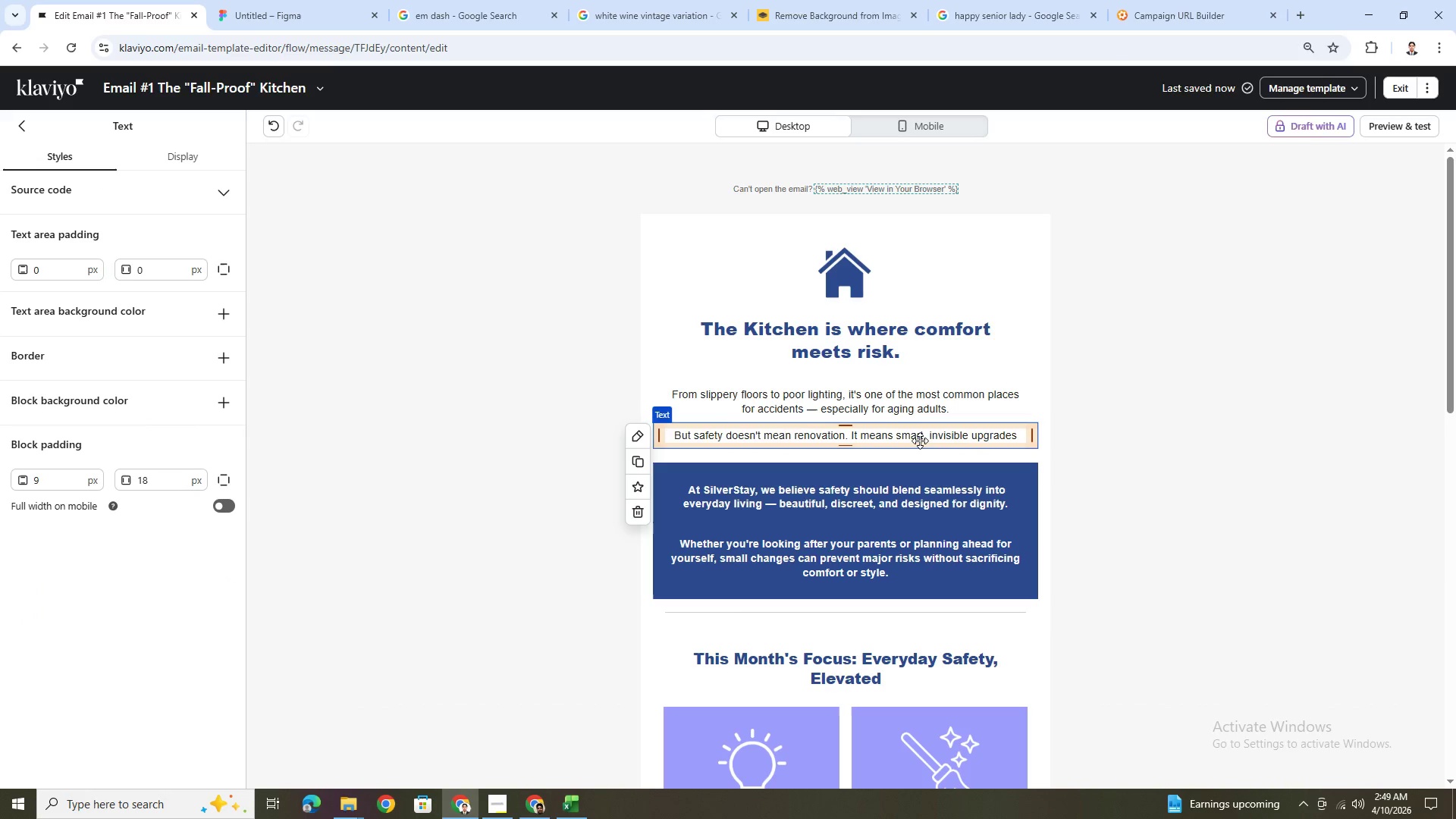 
scroll: coordinate [920, 441], scroll_direction: down, amount: 2.0
 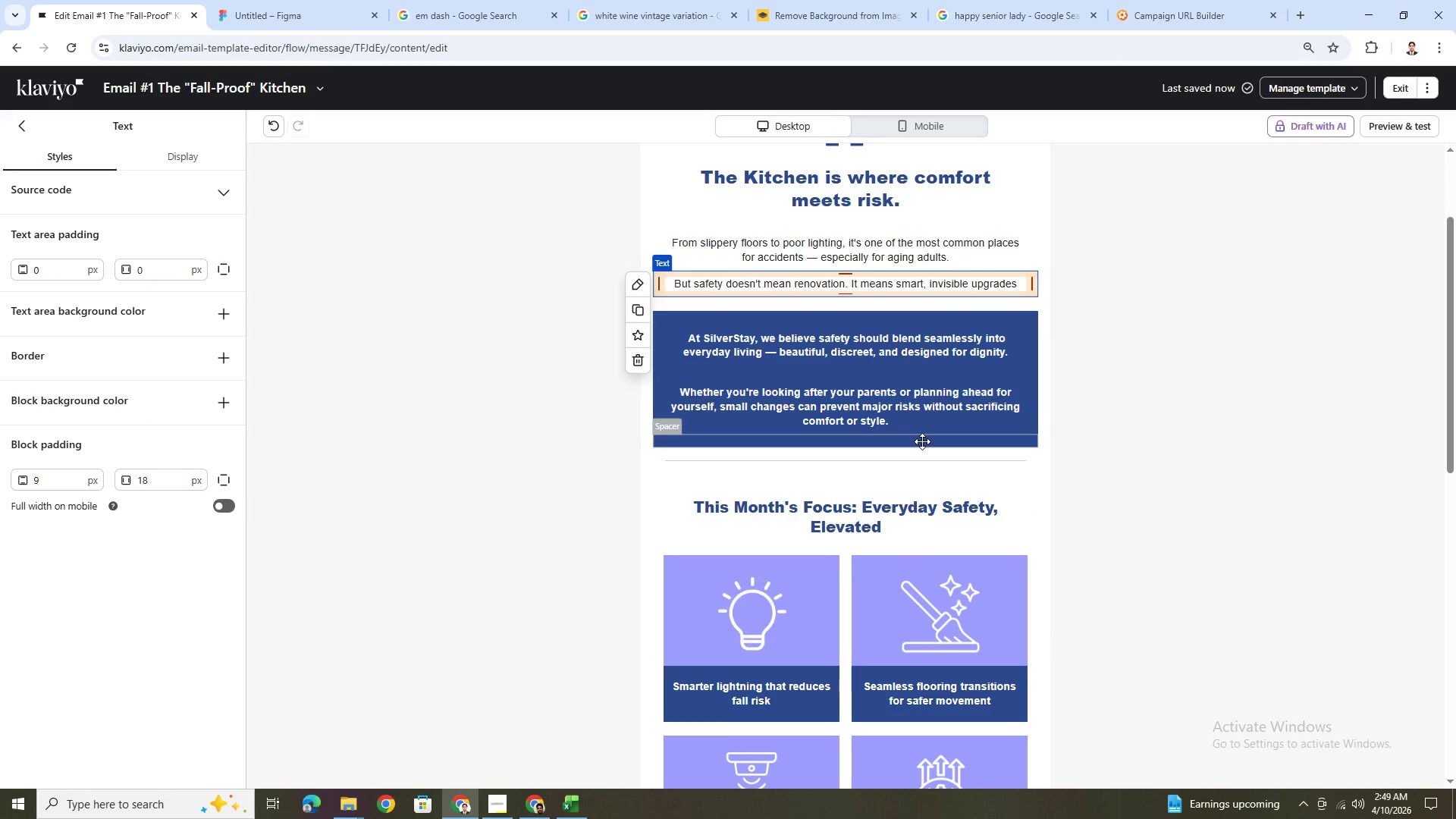 
scroll: coordinate [922, 441], scroll_direction: up, amount: 1.0
 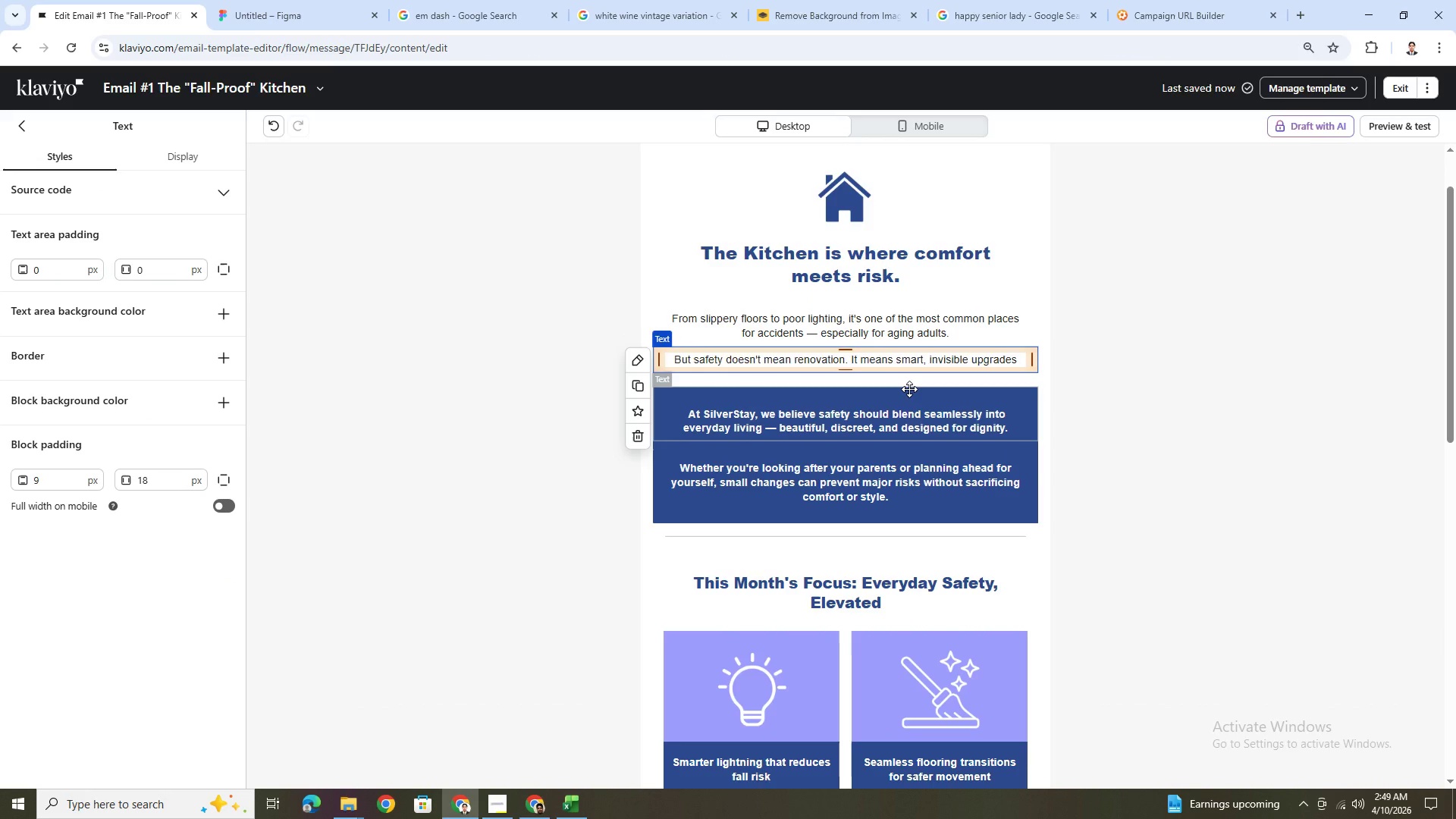 
scroll: coordinate [909, 389], scroll_direction: down, amount: 1.0
 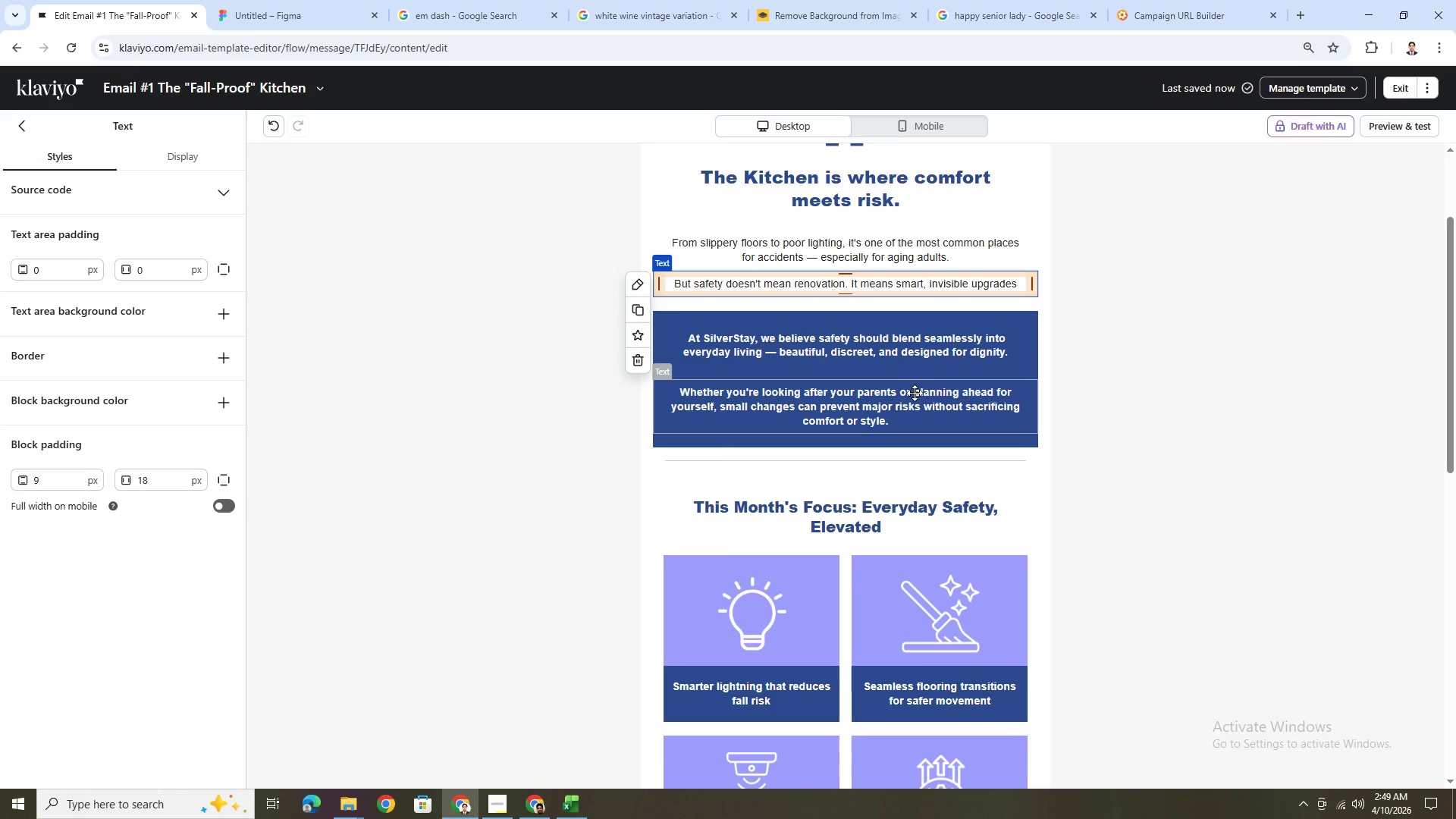 
wait(12.02)
 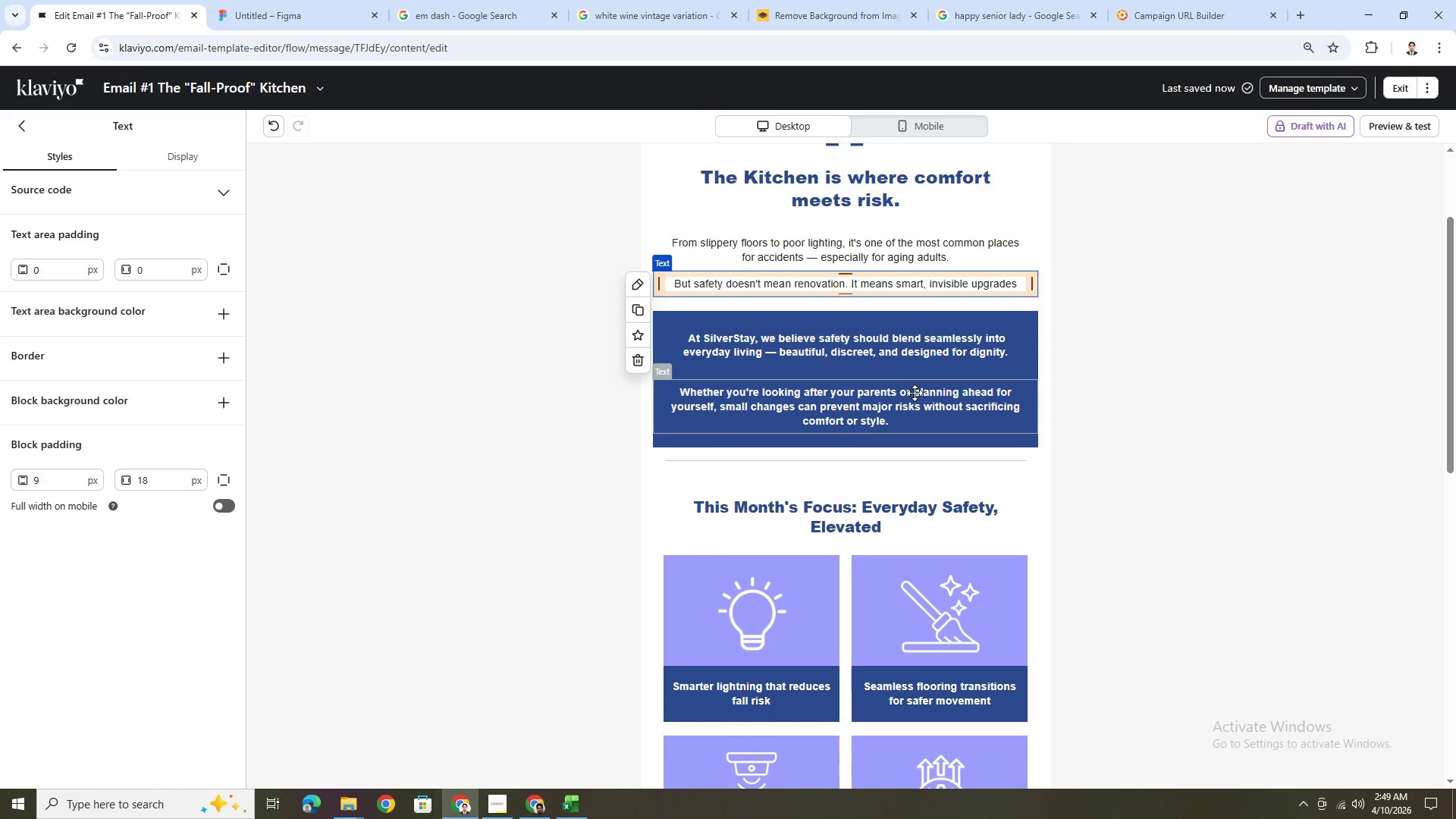 
scroll: coordinate [933, 476], scroll_direction: up, amount: 3.0
 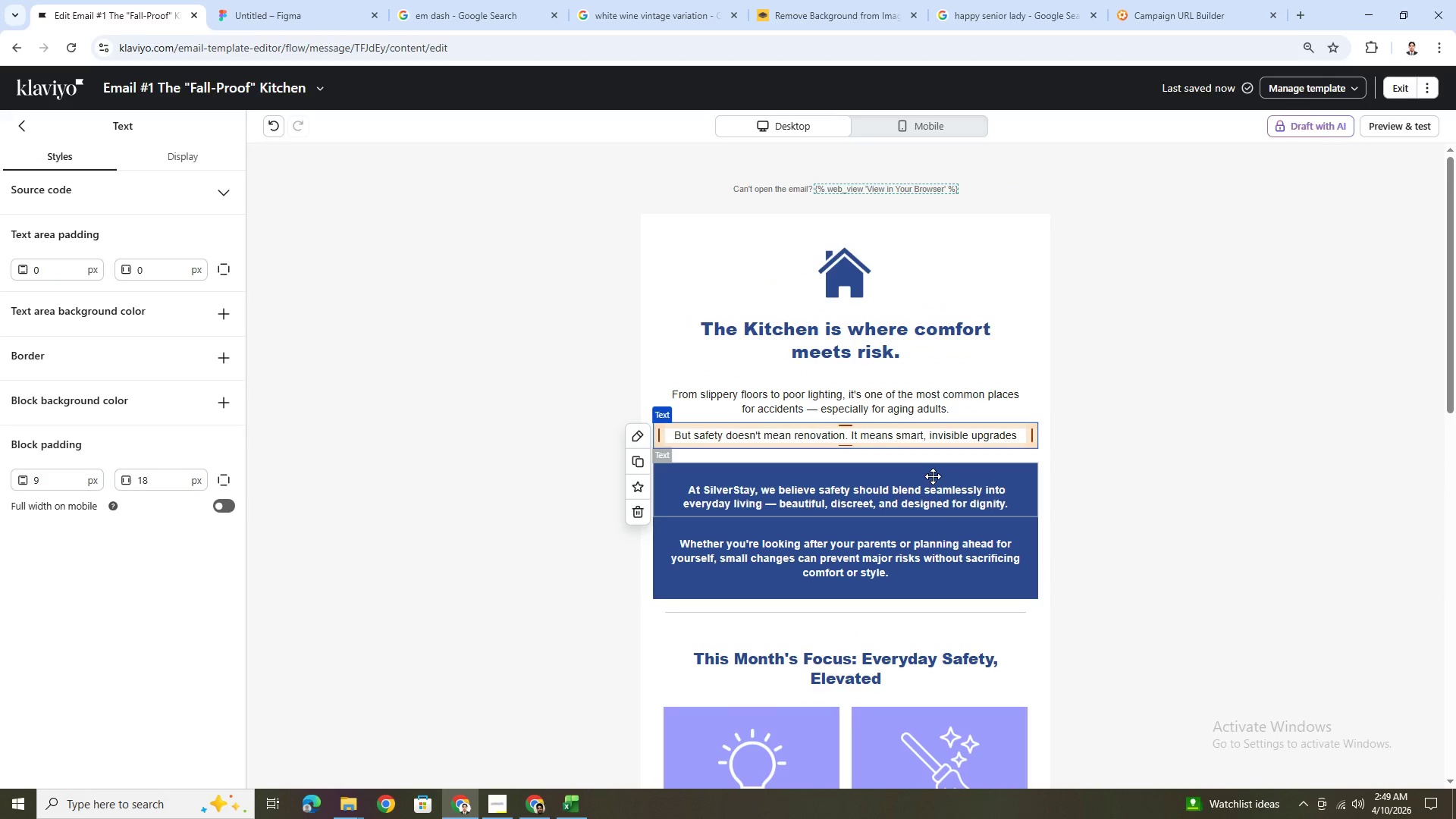 
scroll: coordinate [933, 476], scroll_direction: down, amount: 2.0
 